 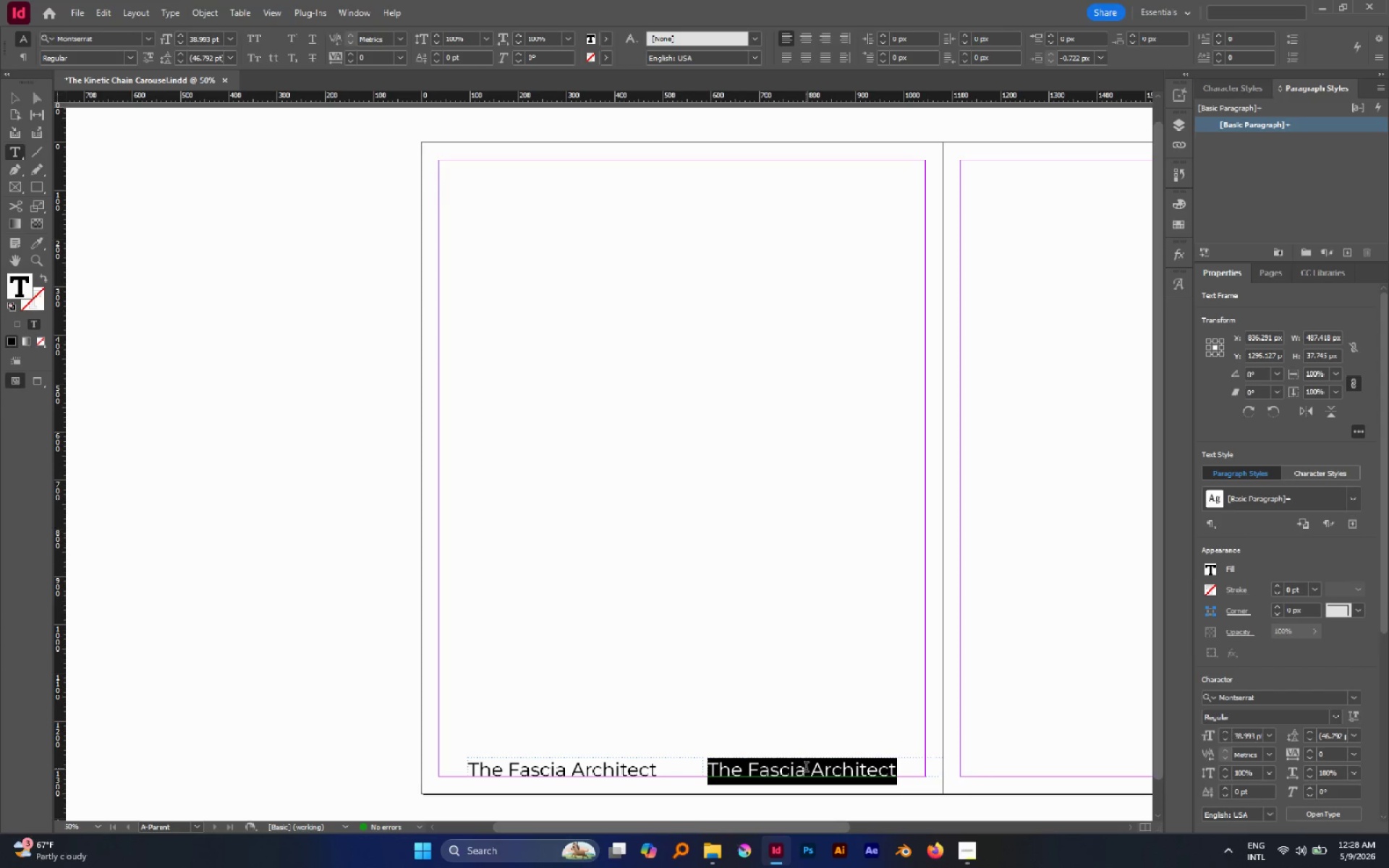 
type(Swipe to learn)
key(Escape)
 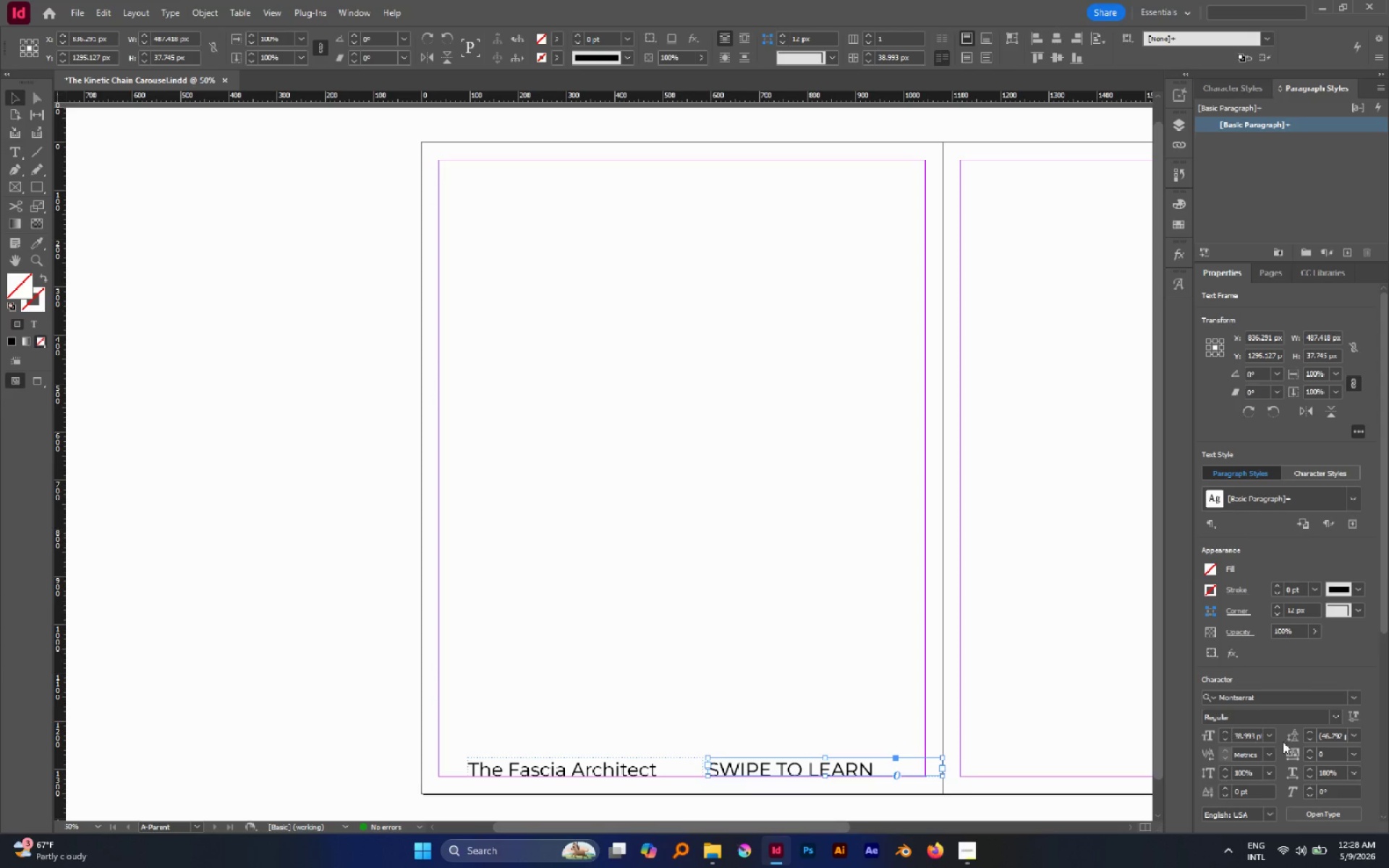 
left_click([1275, 733])
 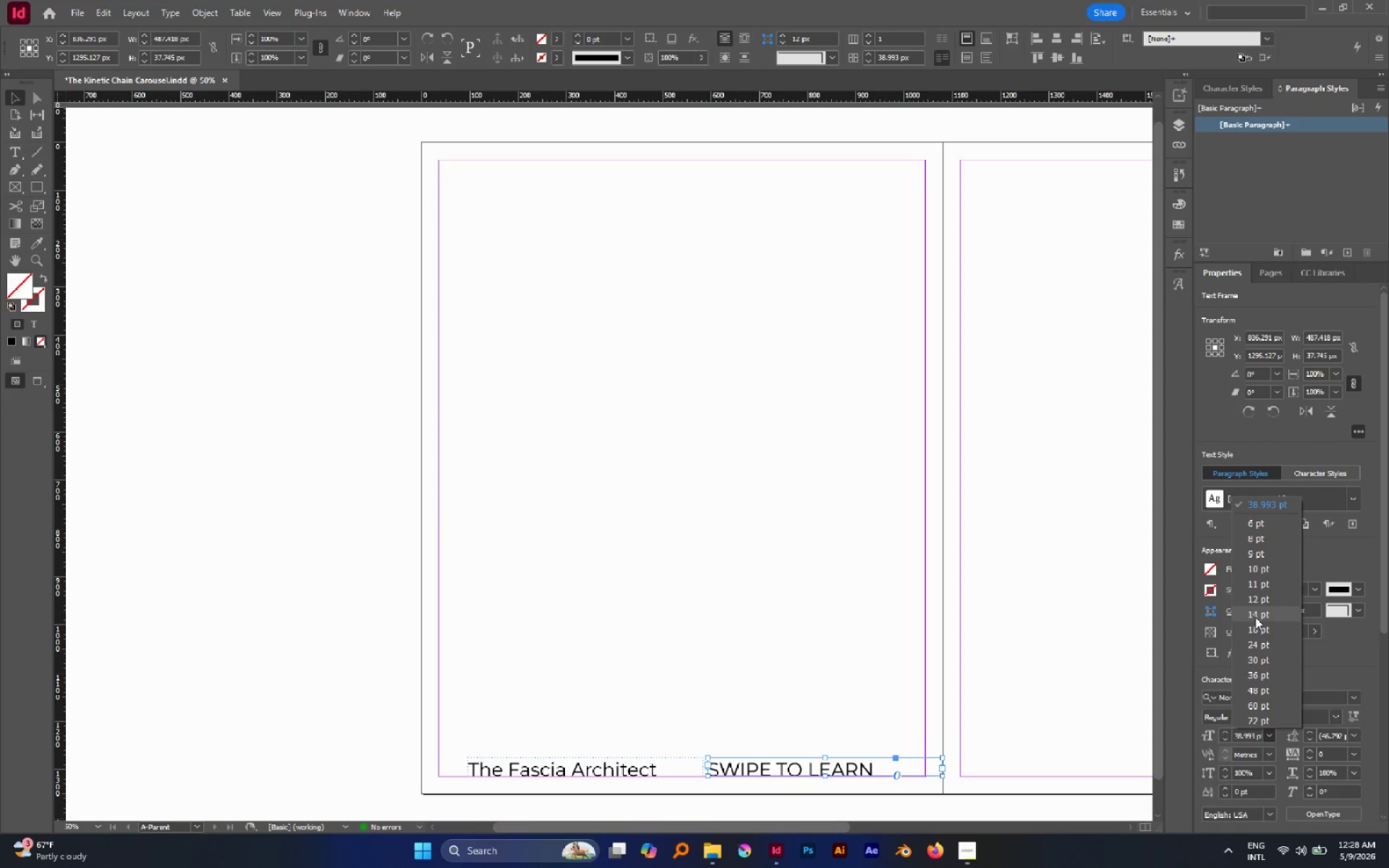 
left_click([1255, 617])
 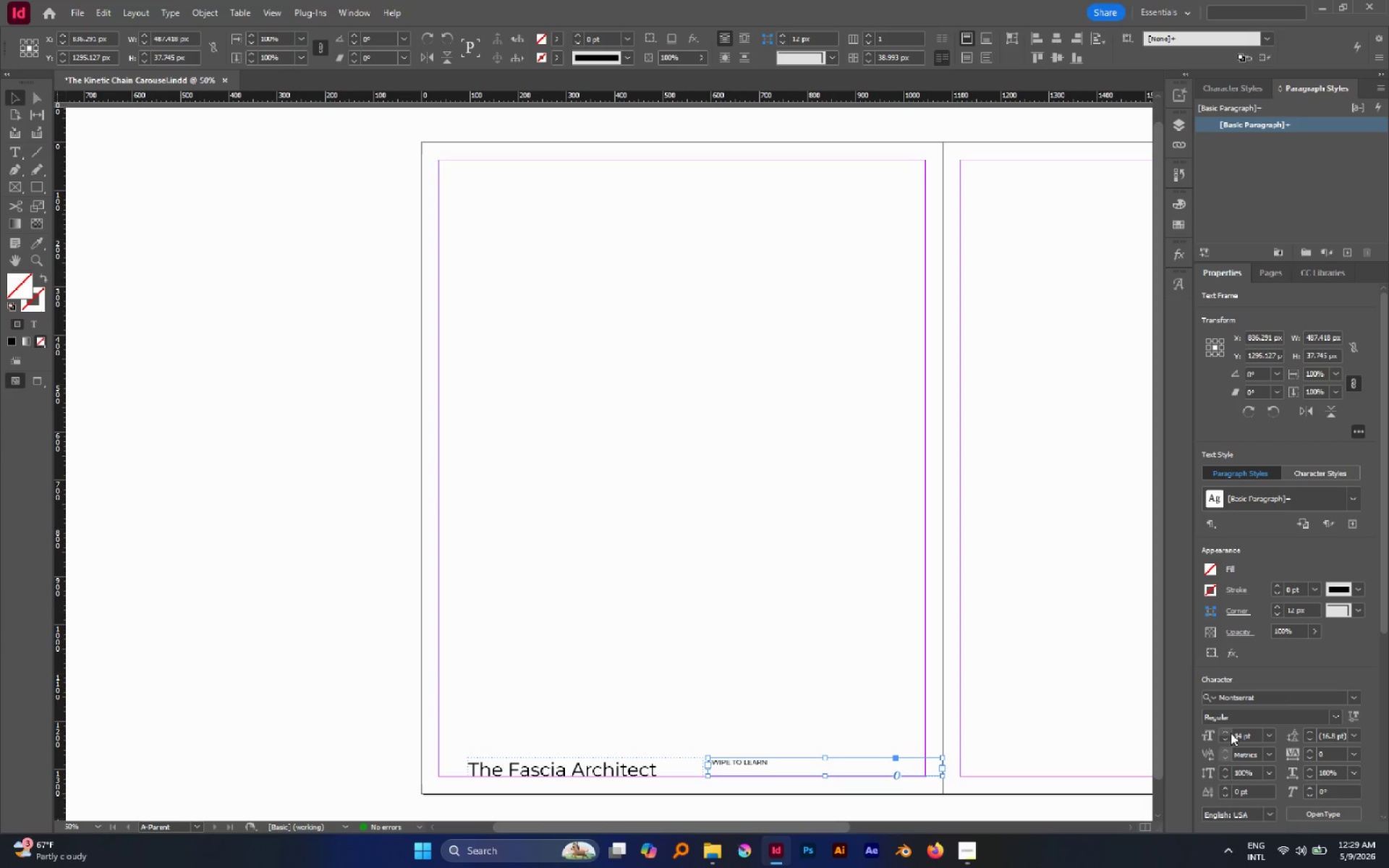 
double_click([1231, 733])
 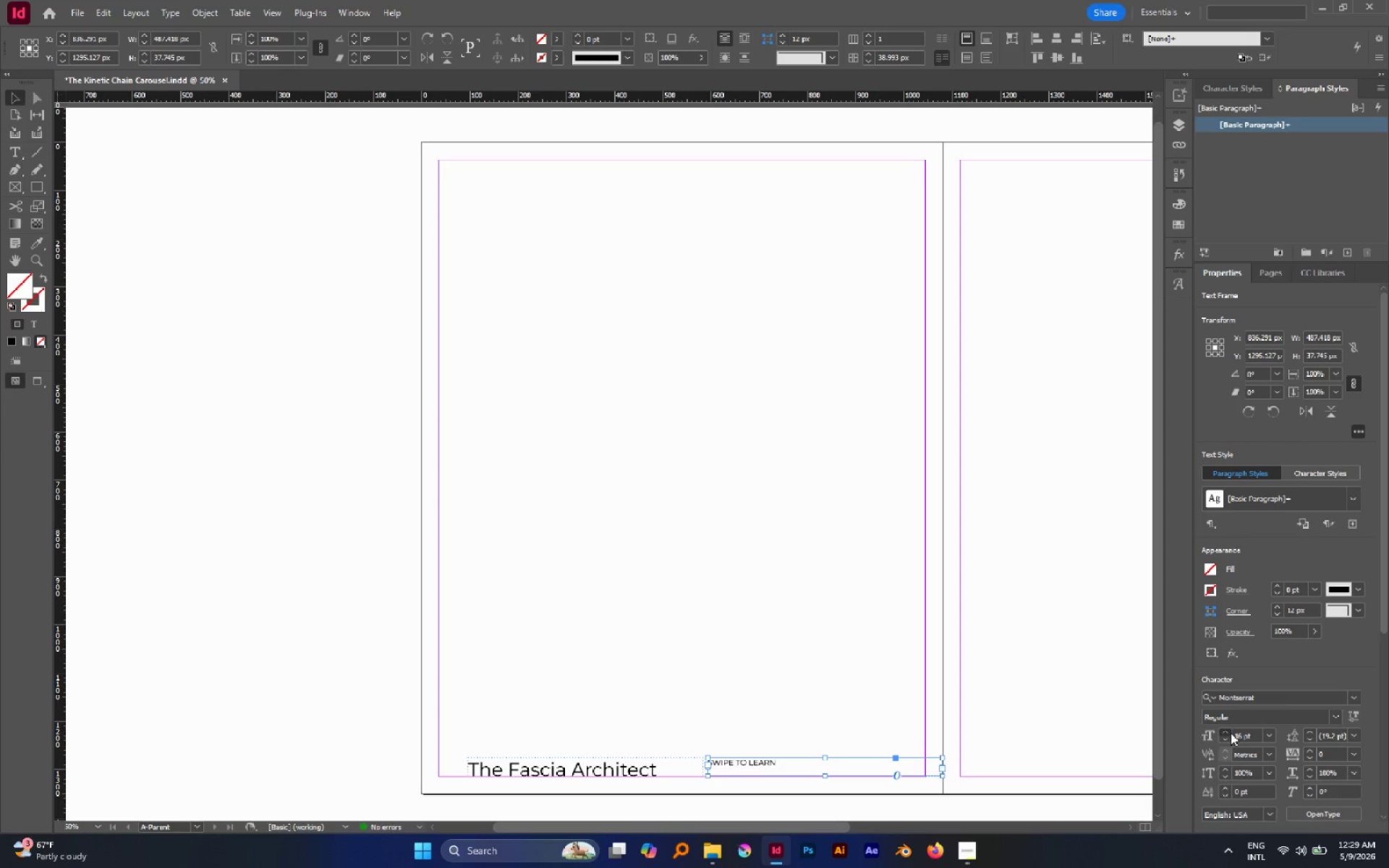 
double_click([1231, 733])
 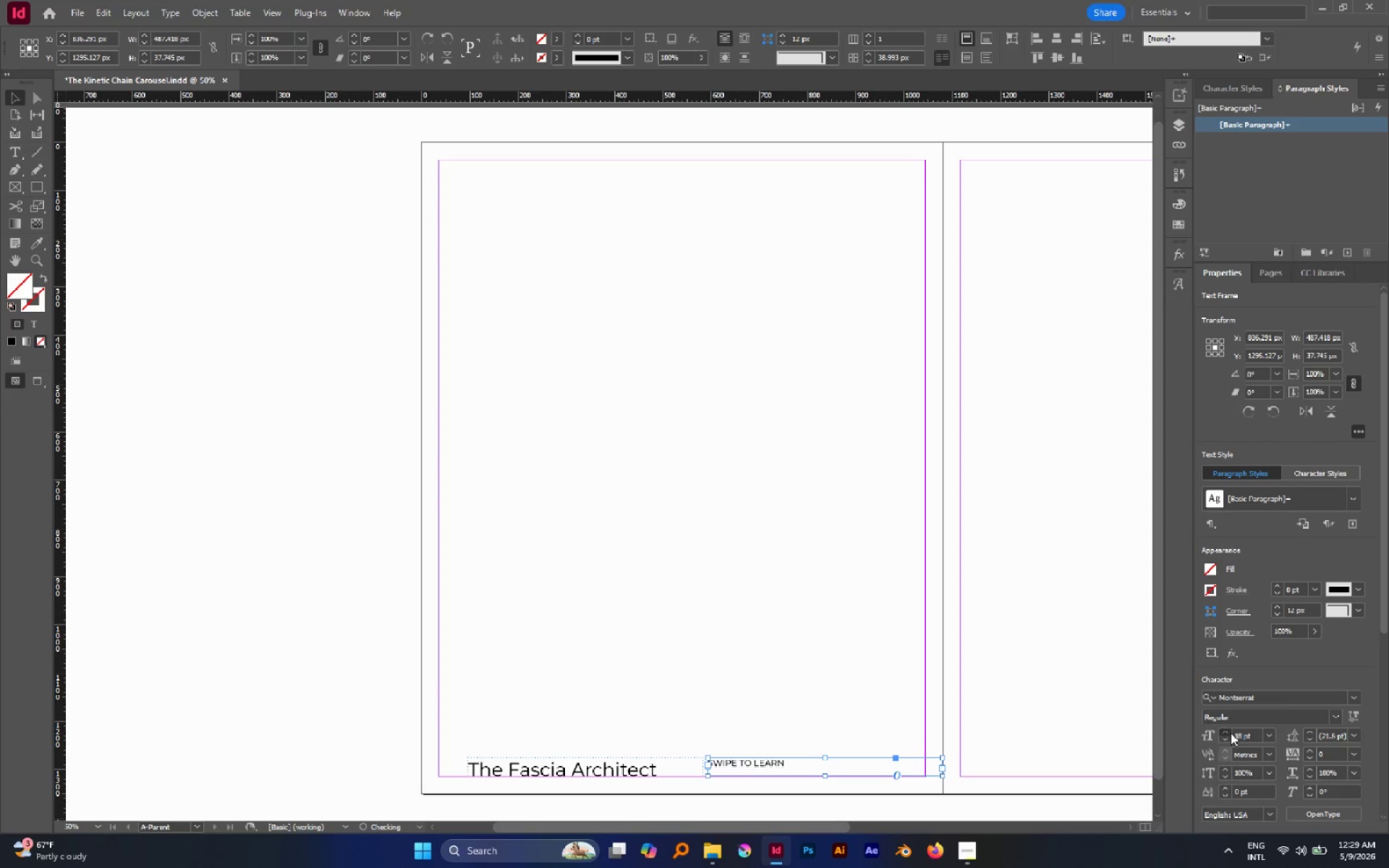 
triple_click([1231, 733])
 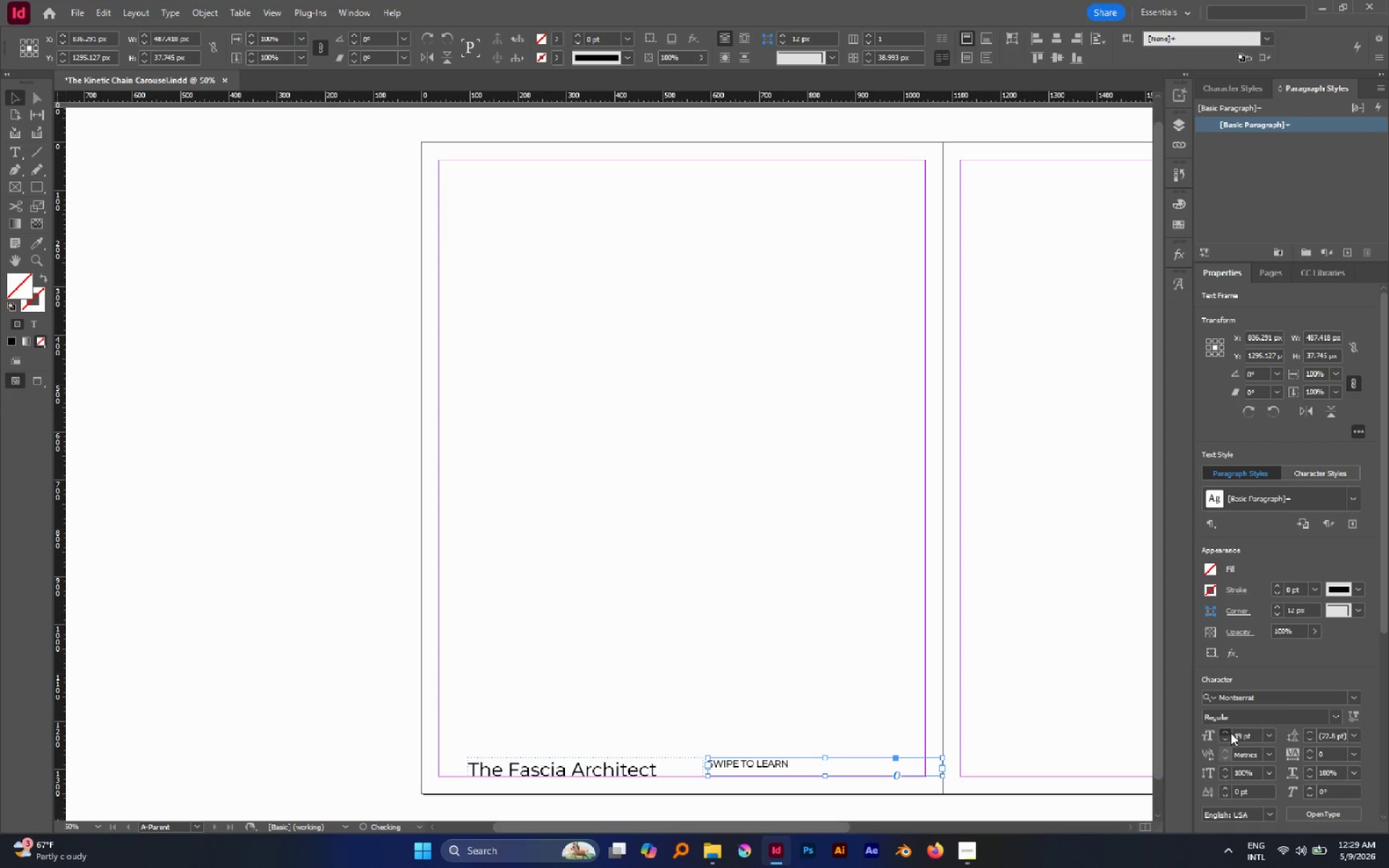 
triple_click([1231, 733])
 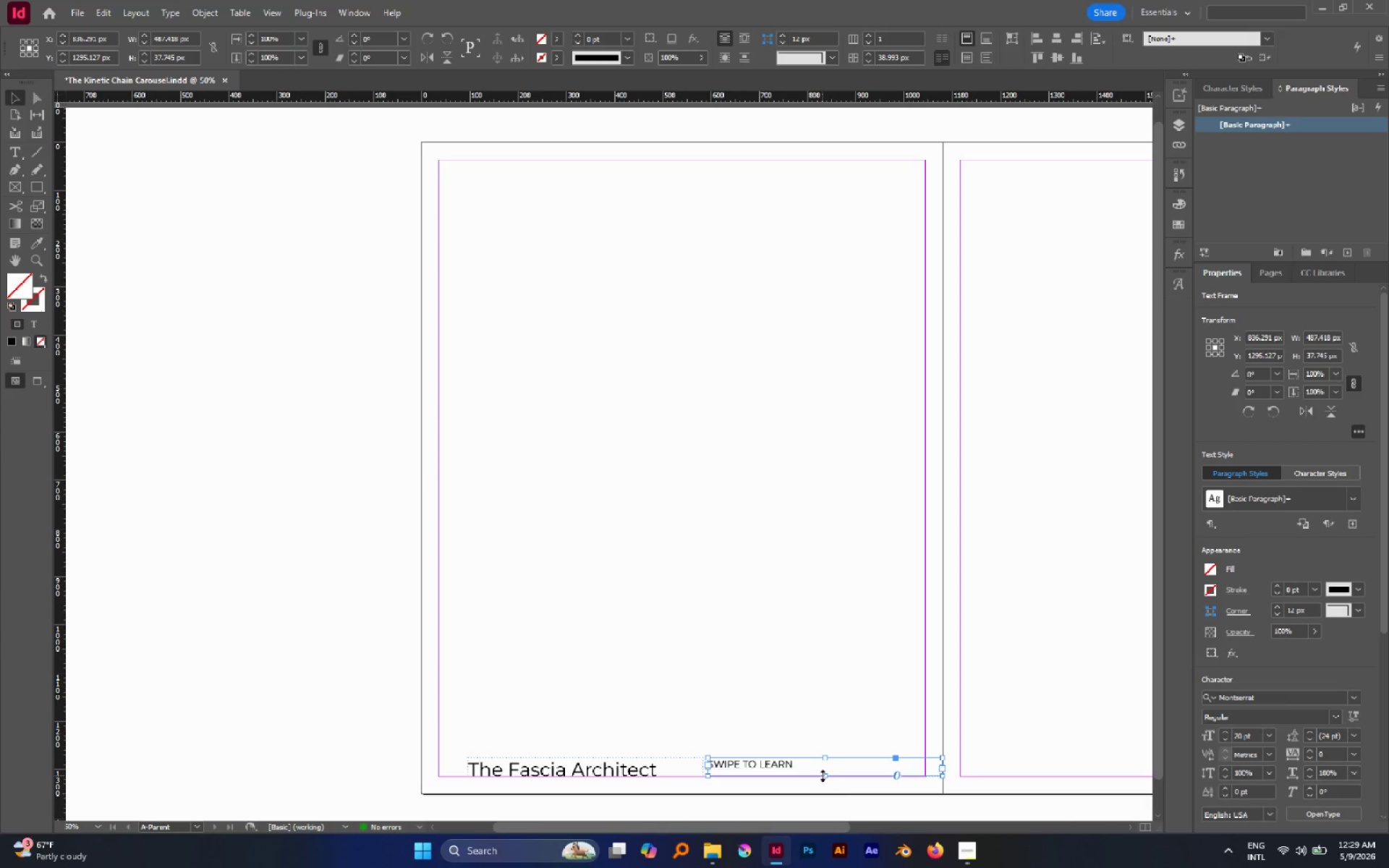 
double_click([825, 775])
 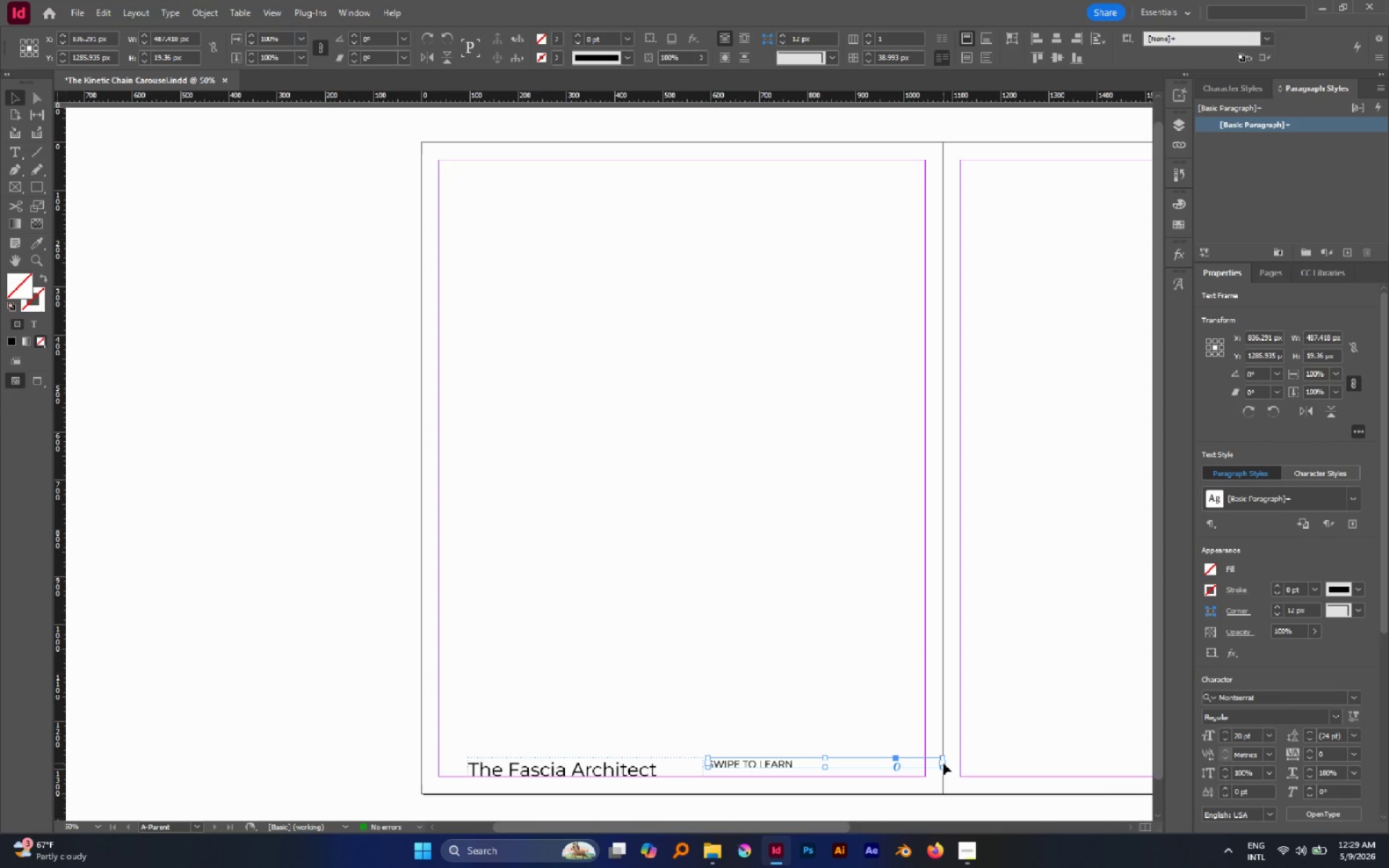 
double_click([943, 762])
 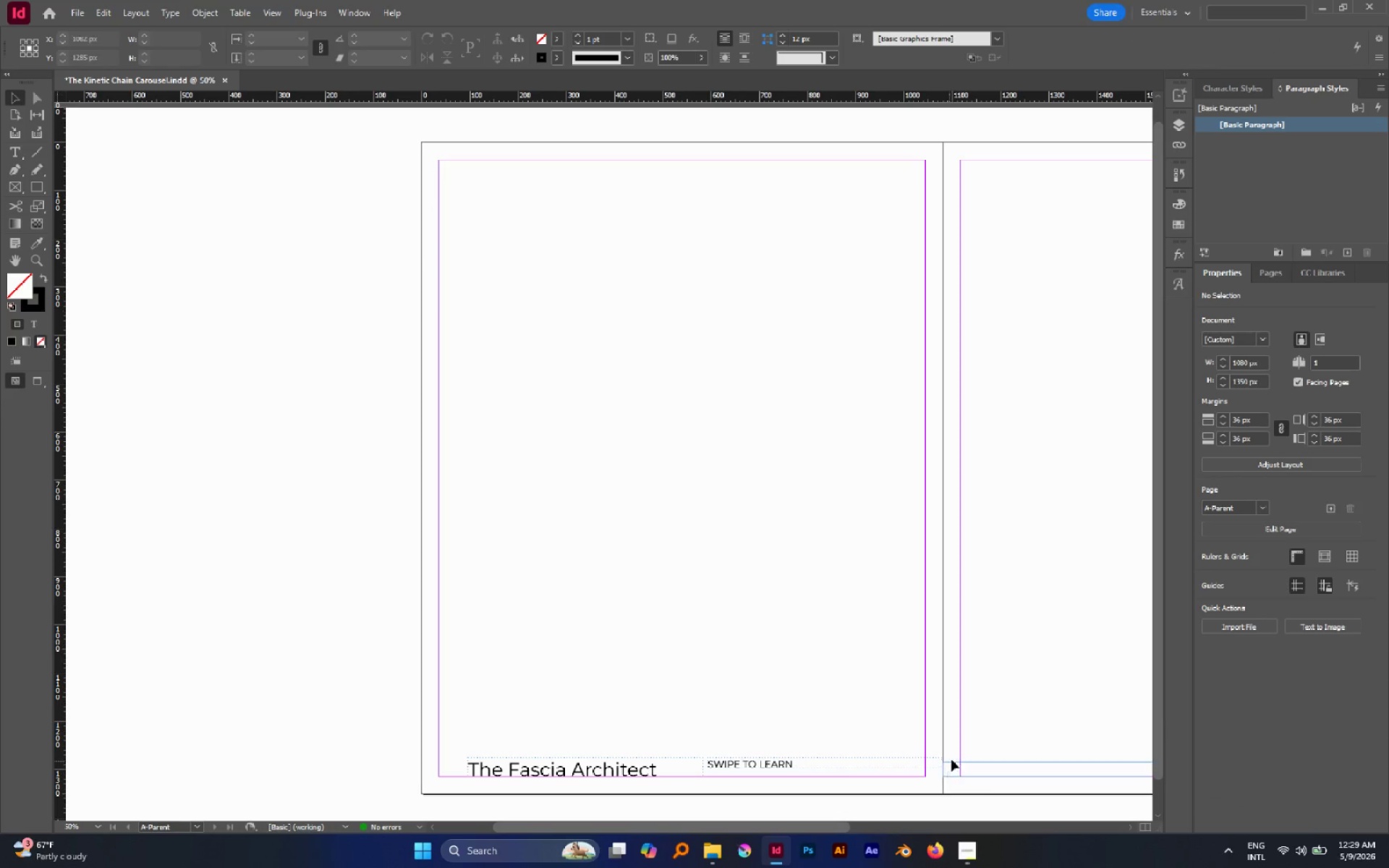 
left_click_drag(start_coordinate=[965, 750], to_coordinate=[1002, 804])
 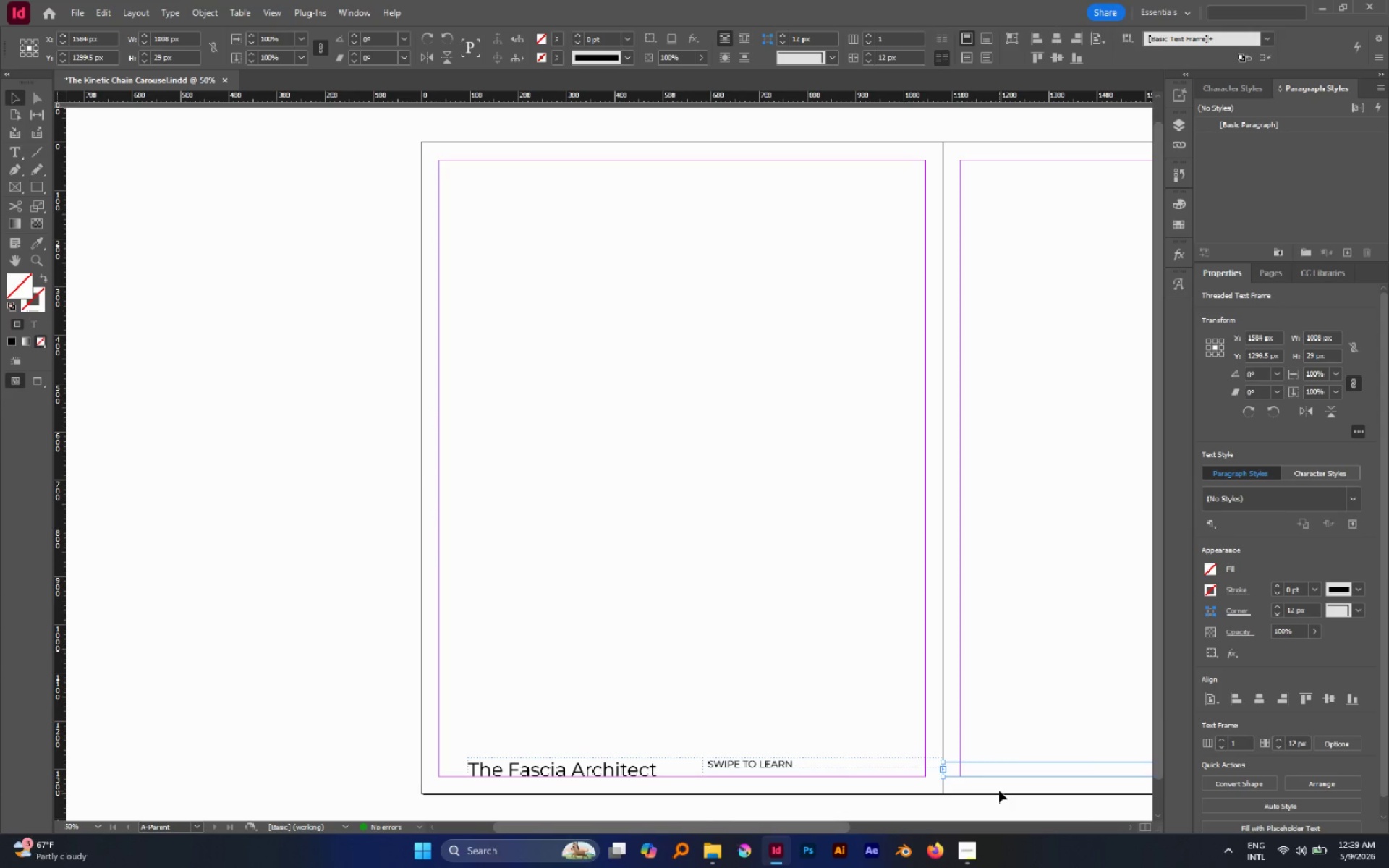 
key(Delete)
 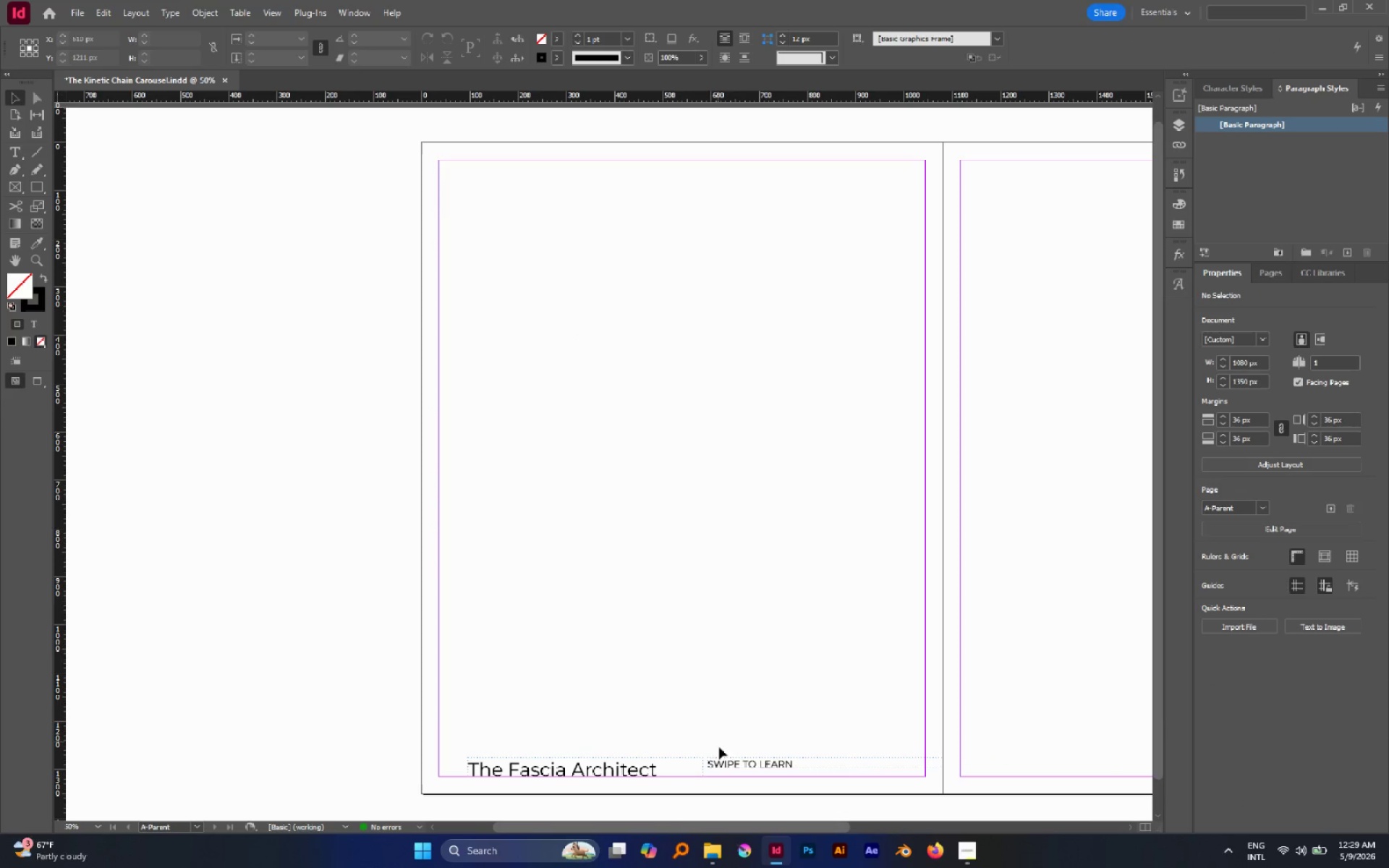 
left_click([721, 760])
 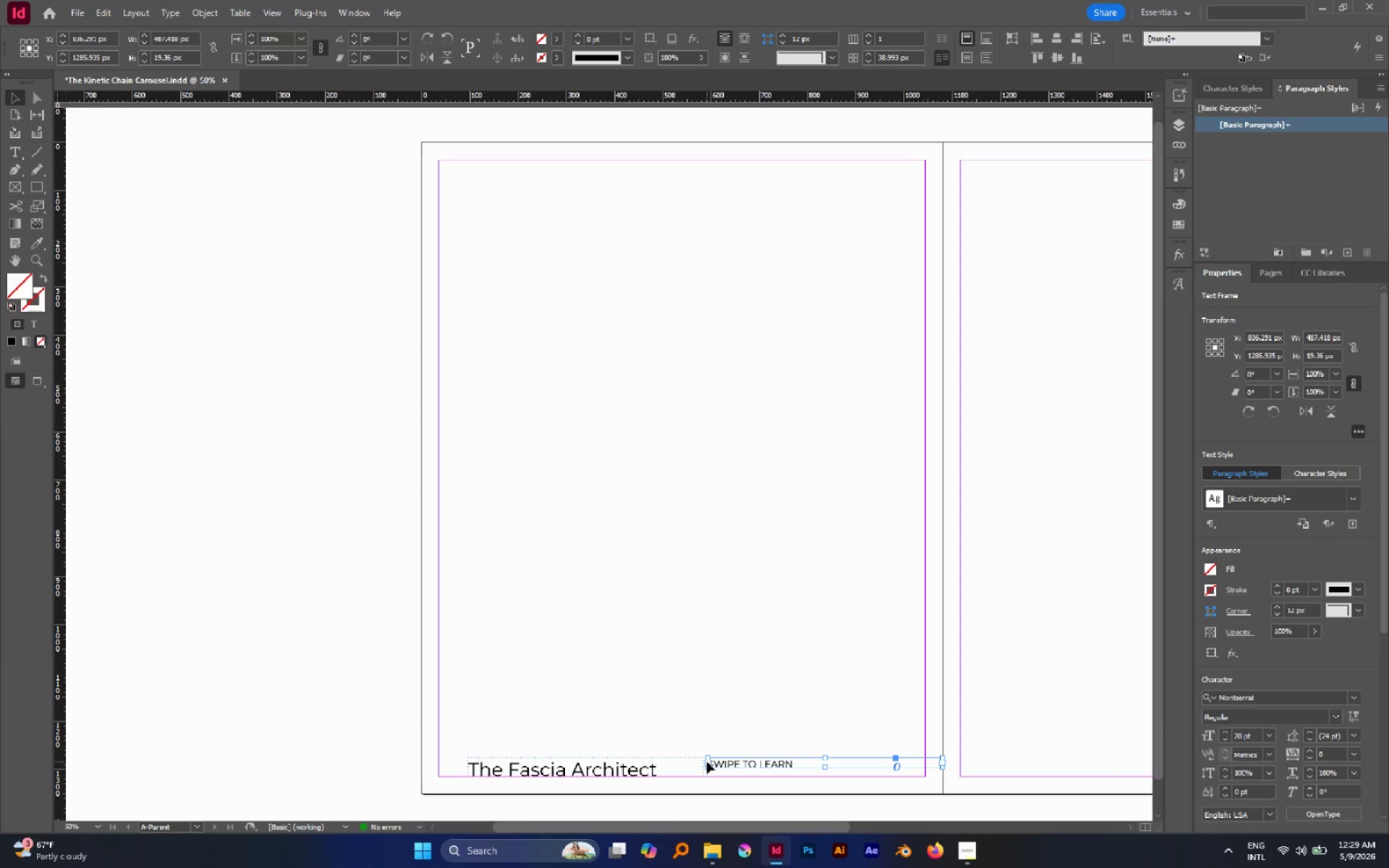 
double_click([707, 762])
 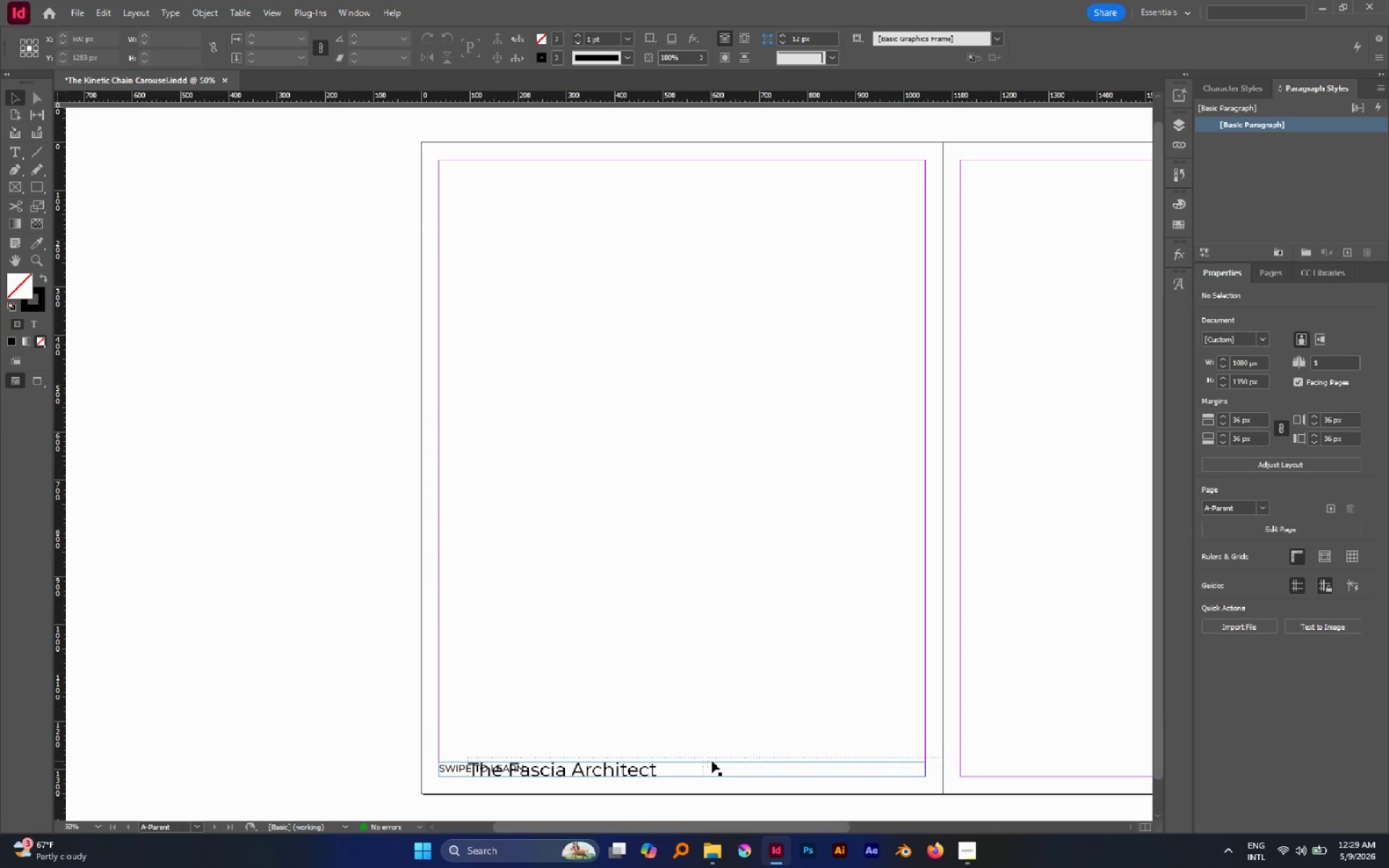 
key(Control+Z)
 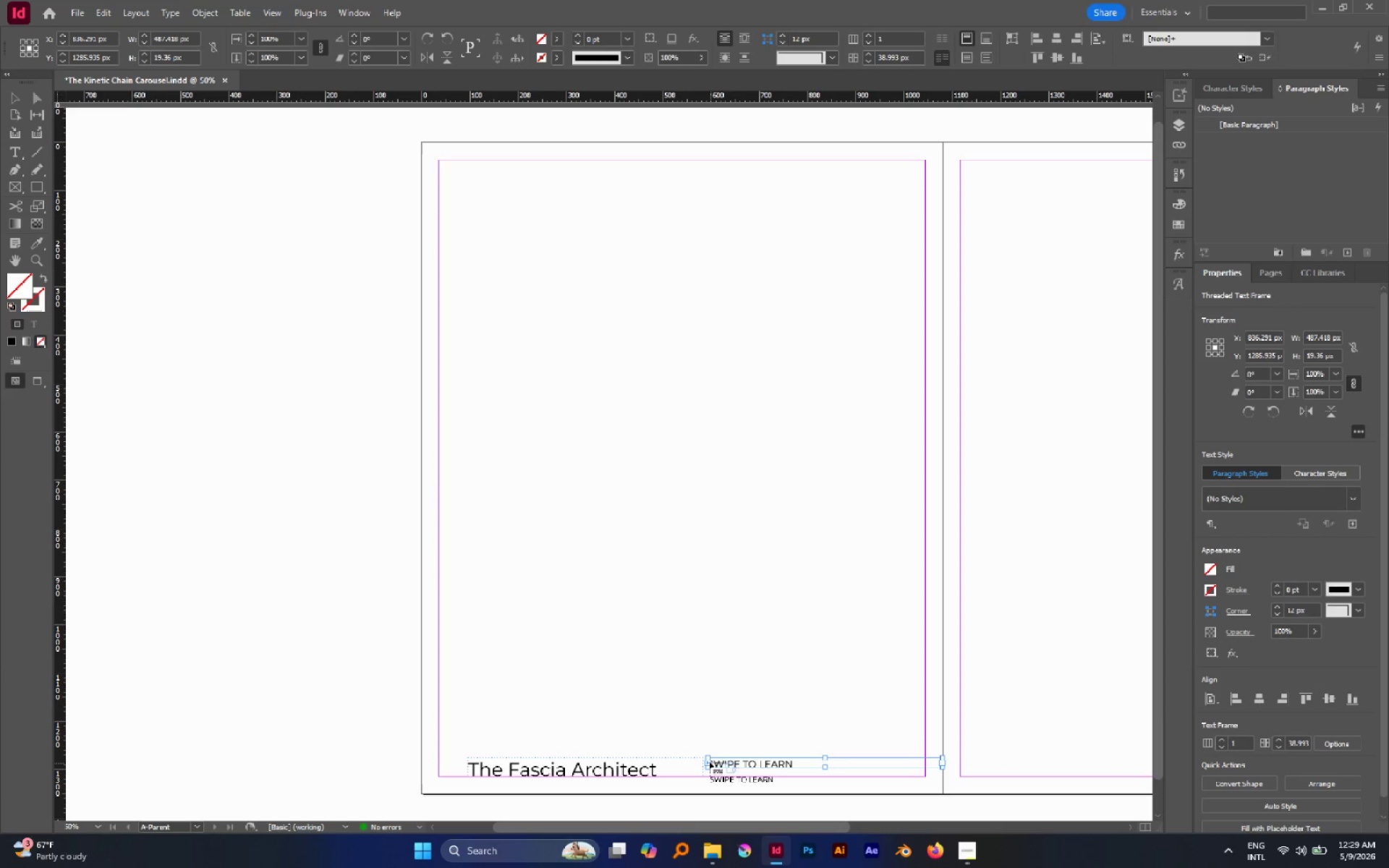 
double_click([709, 762])
 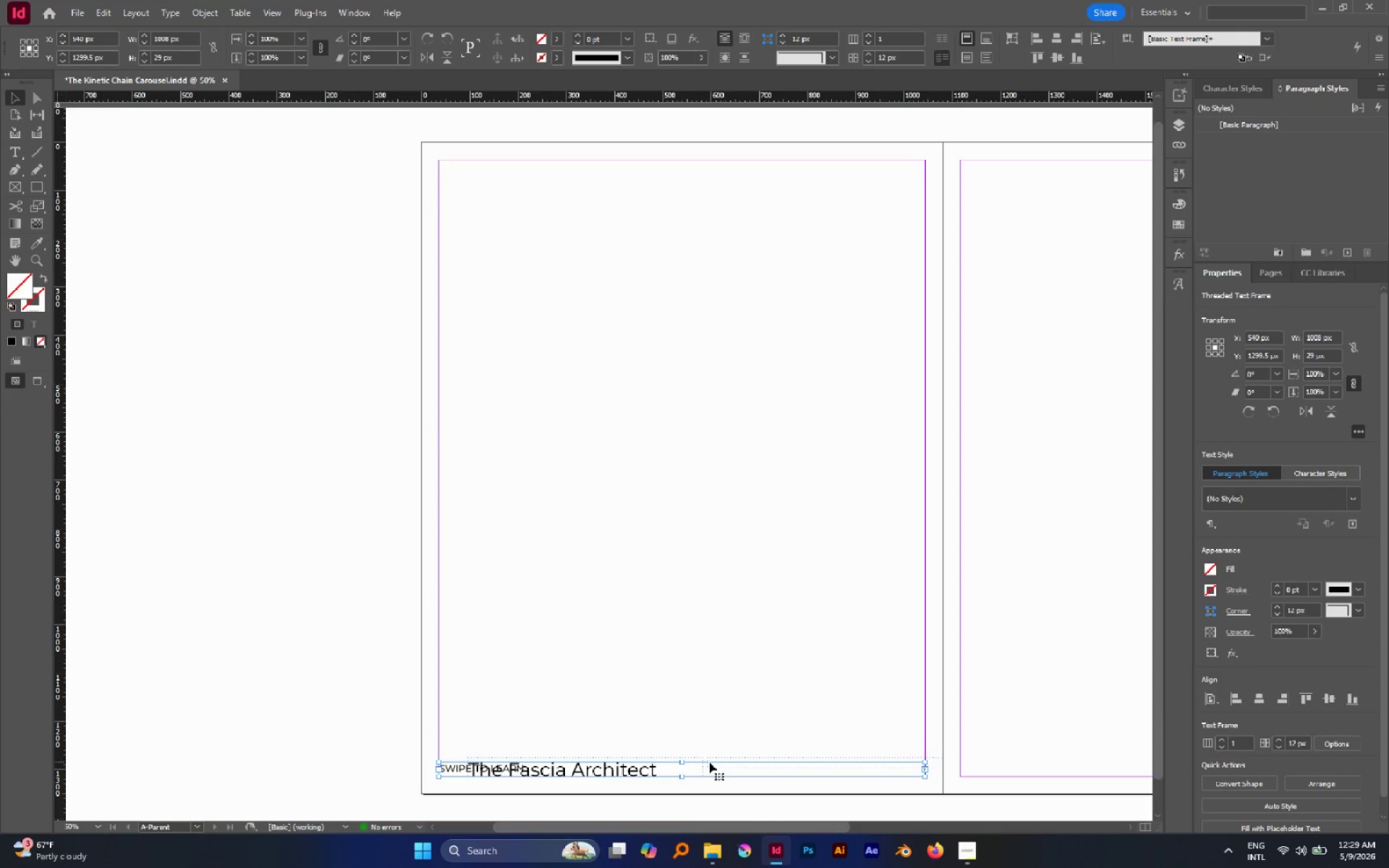 
key(Control+Z)
 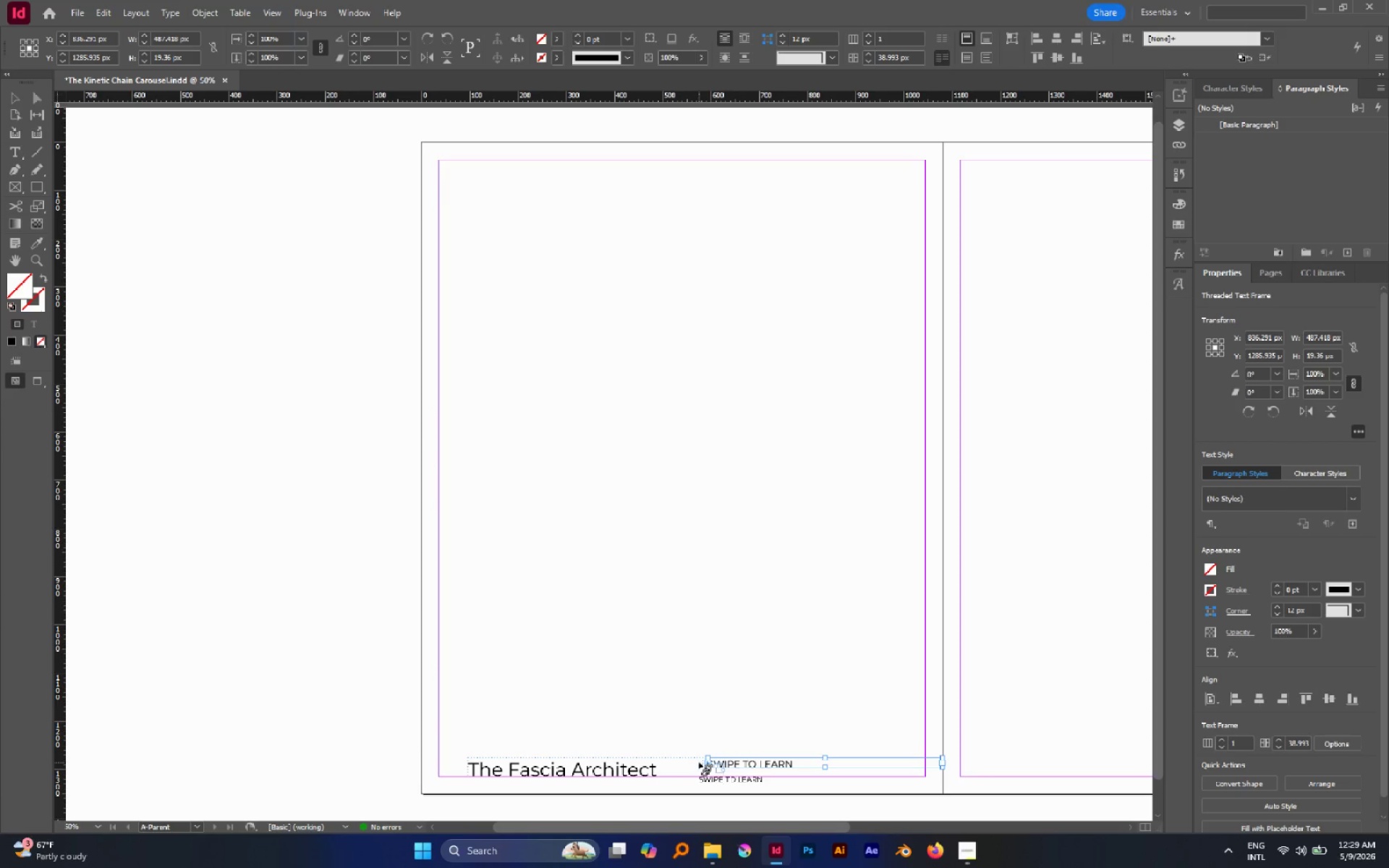 
key(Escape)
 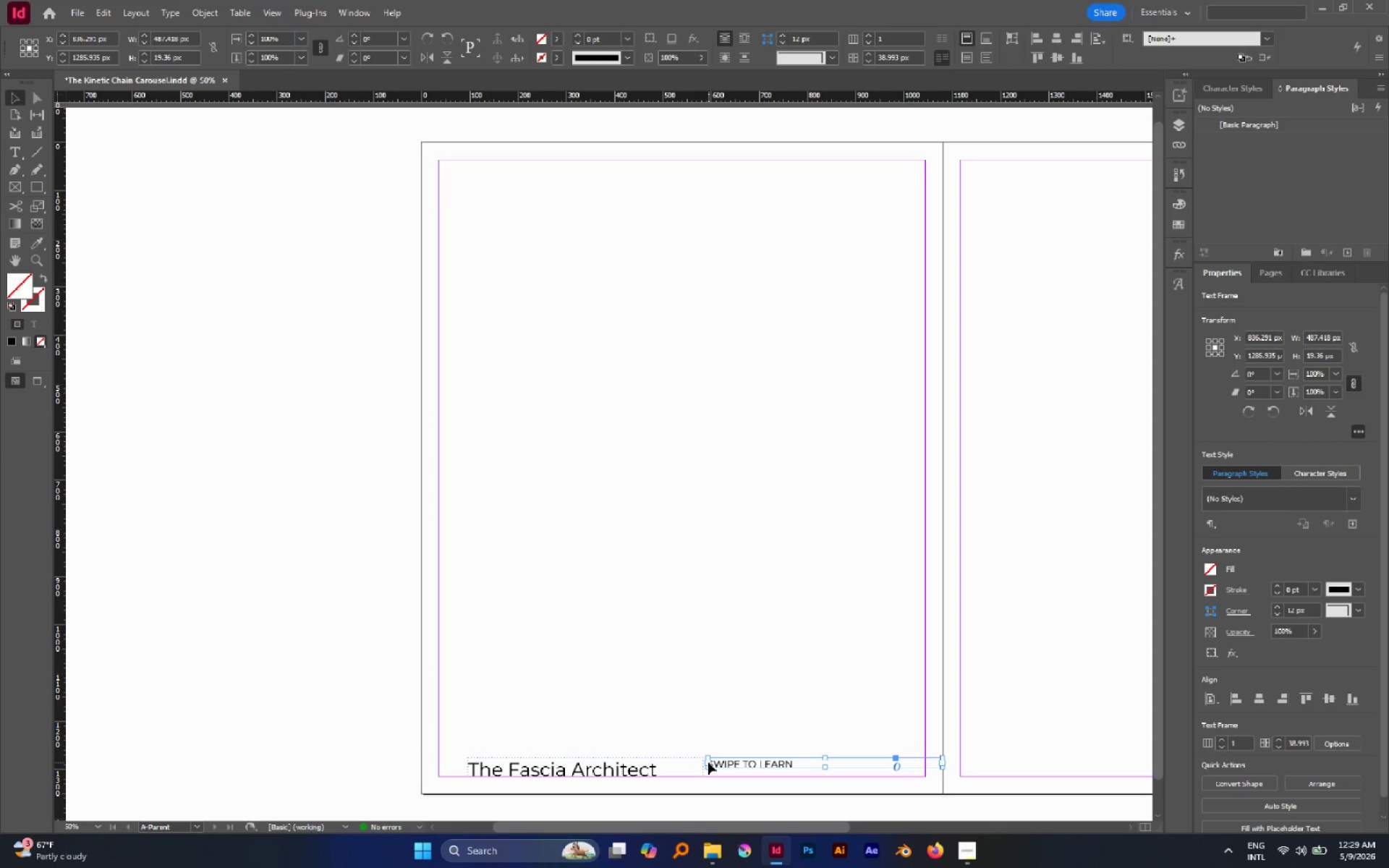 
left_click_drag(start_coordinate=[708, 762], to_coordinate=[864, 780])
 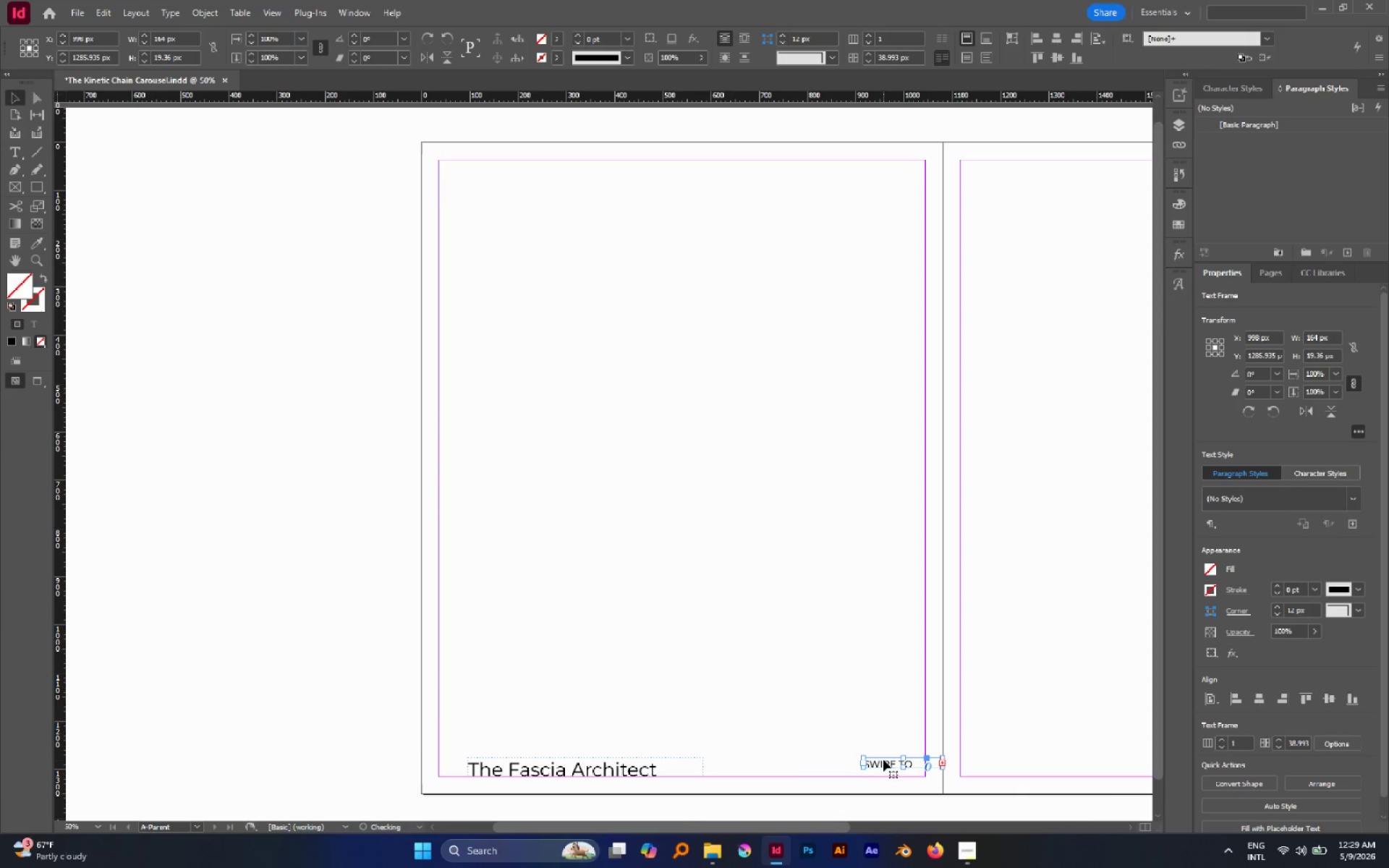 
left_click_drag(start_coordinate=[883, 760], to_coordinate=[823, 768])
 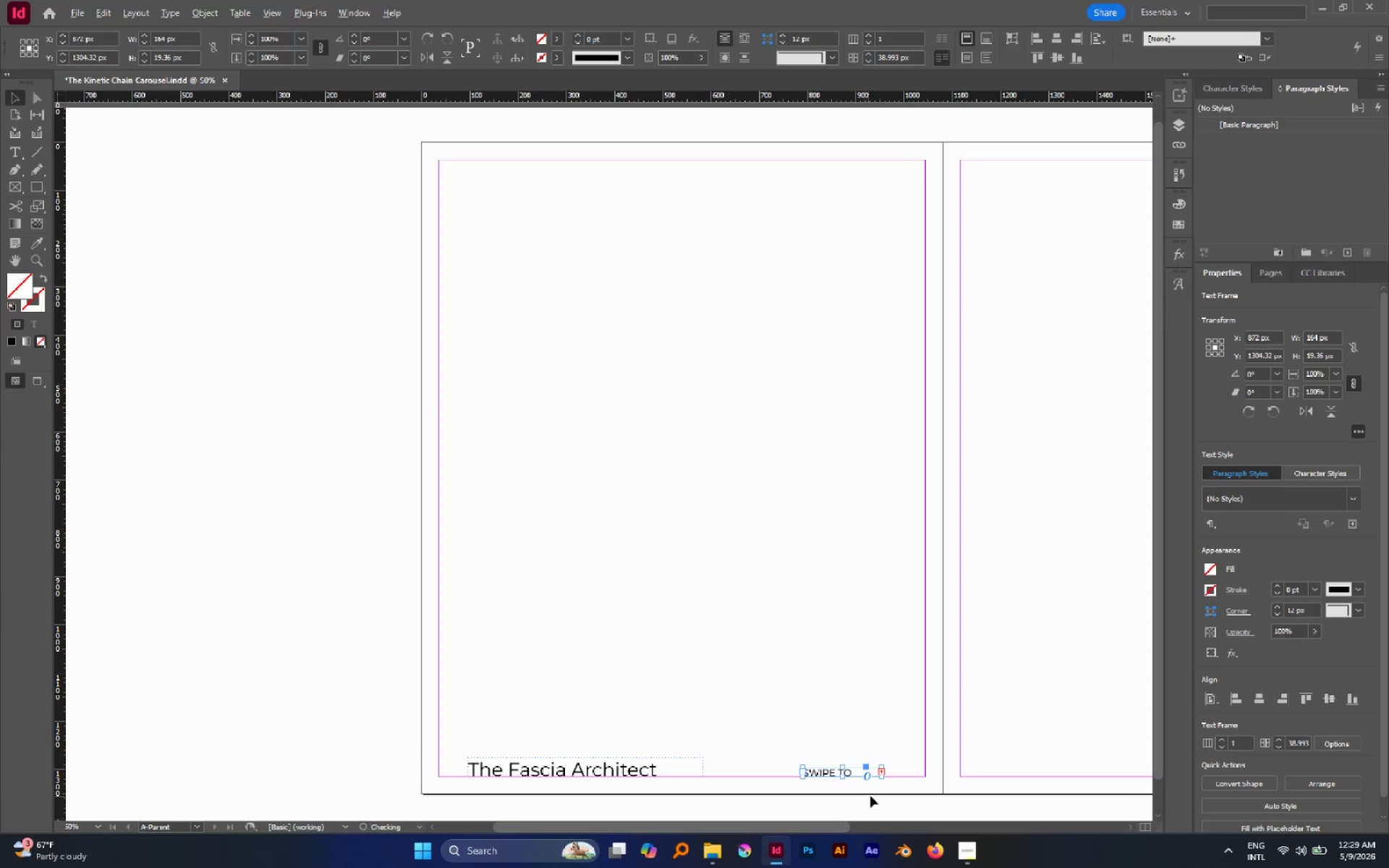 
hold_key(key=AltLeft, duration=1.23)
scroll: coordinate [817, 761], scroll_direction: up, amount: 4.0
 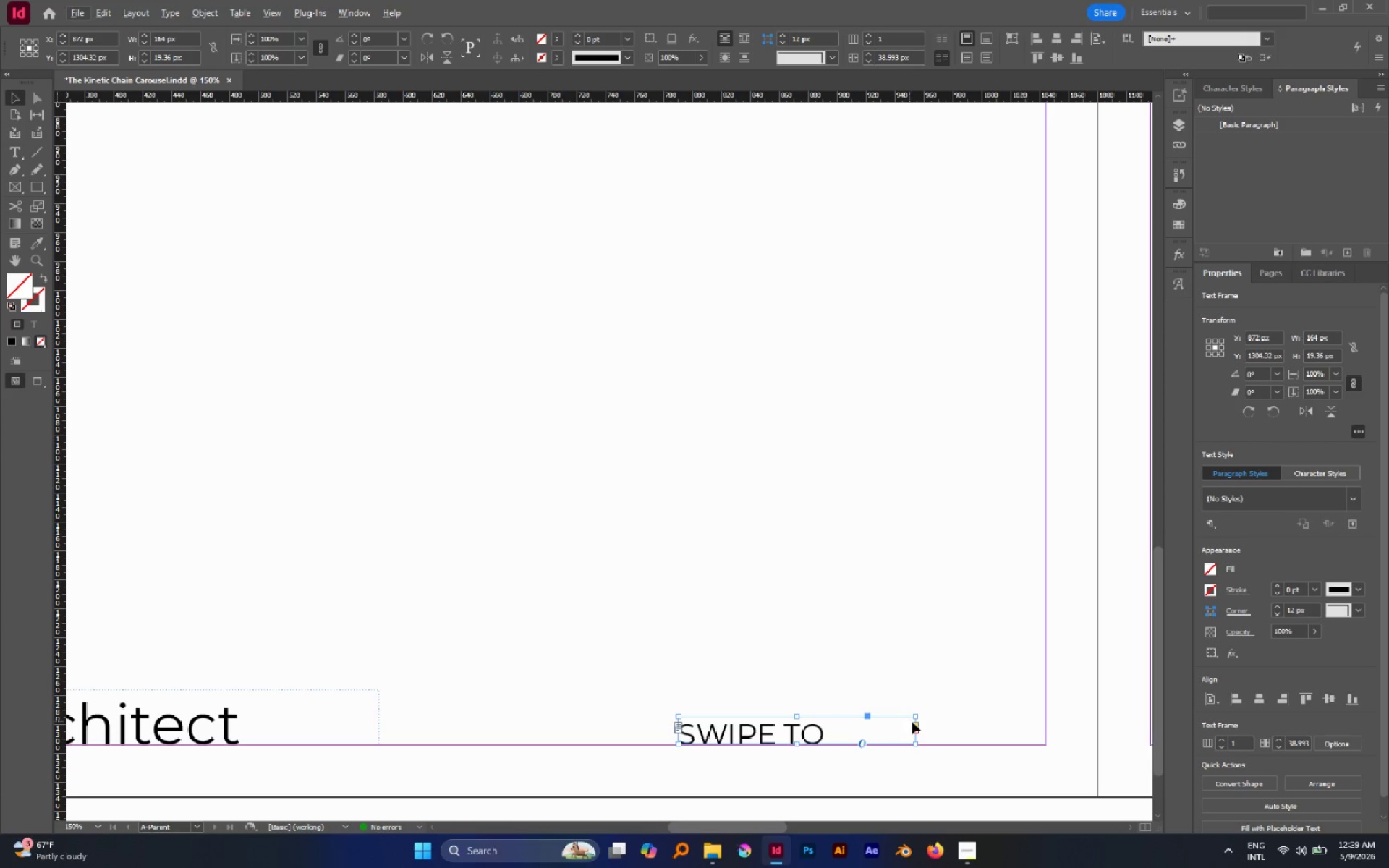 
hold_key(key=AltLeft, duration=0.47)
scroll: coordinate [916, 726], scroll_direction: down, amount: 1.0
 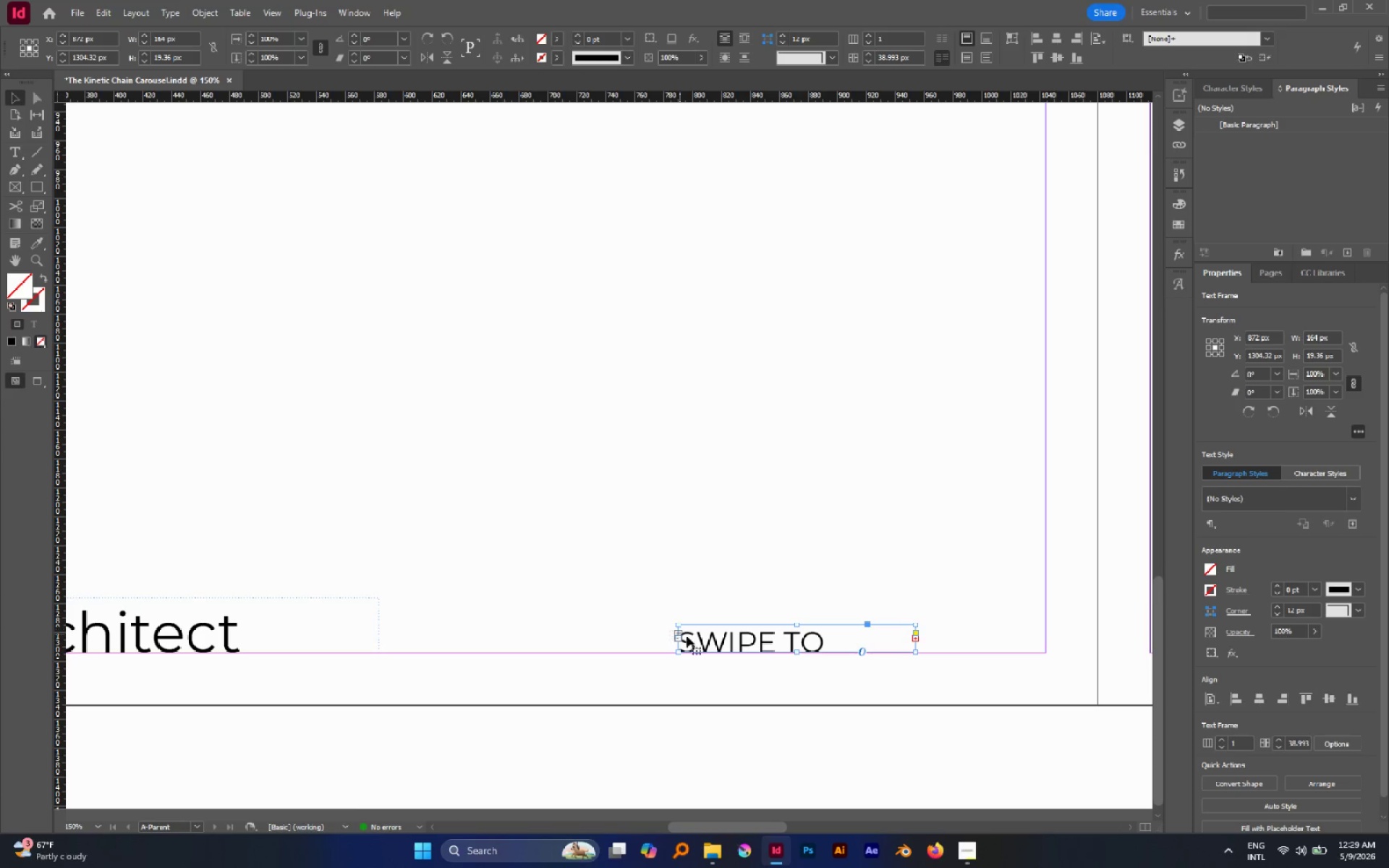 
left_click_drag(start_coordinate=[676, 637], to_coordinate=[648, 639])
 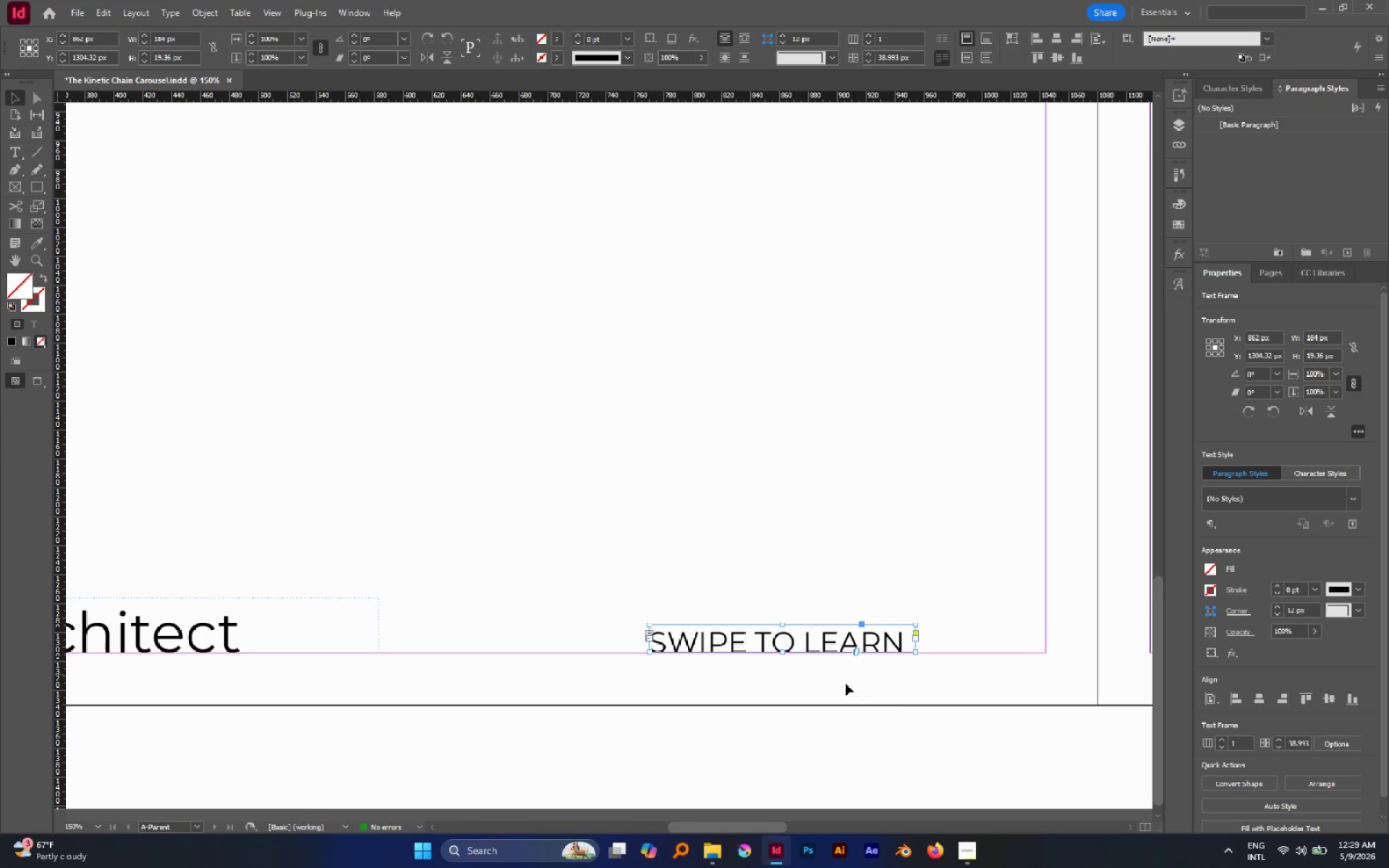 
left_click([893, 694])
 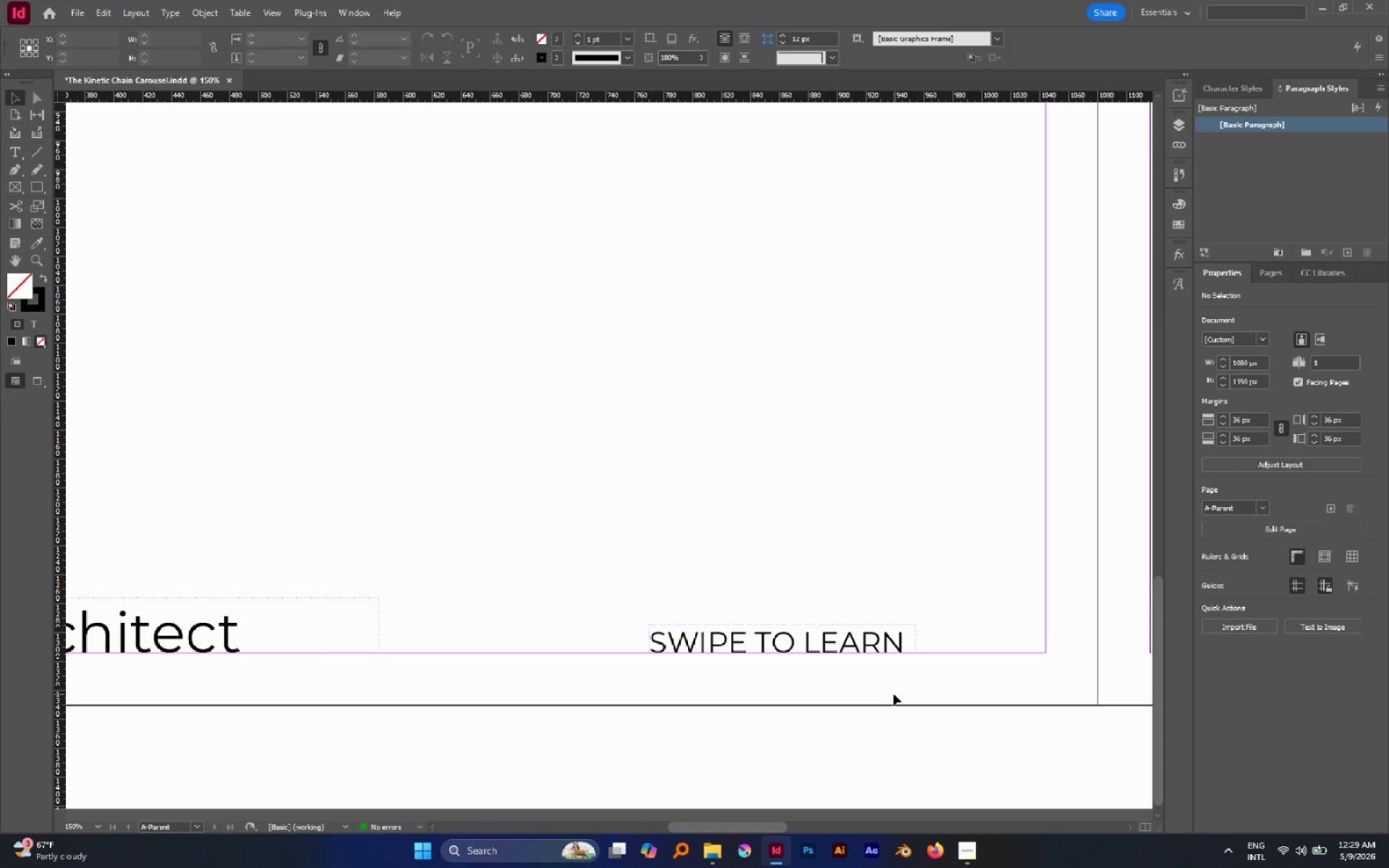 
key(P)
 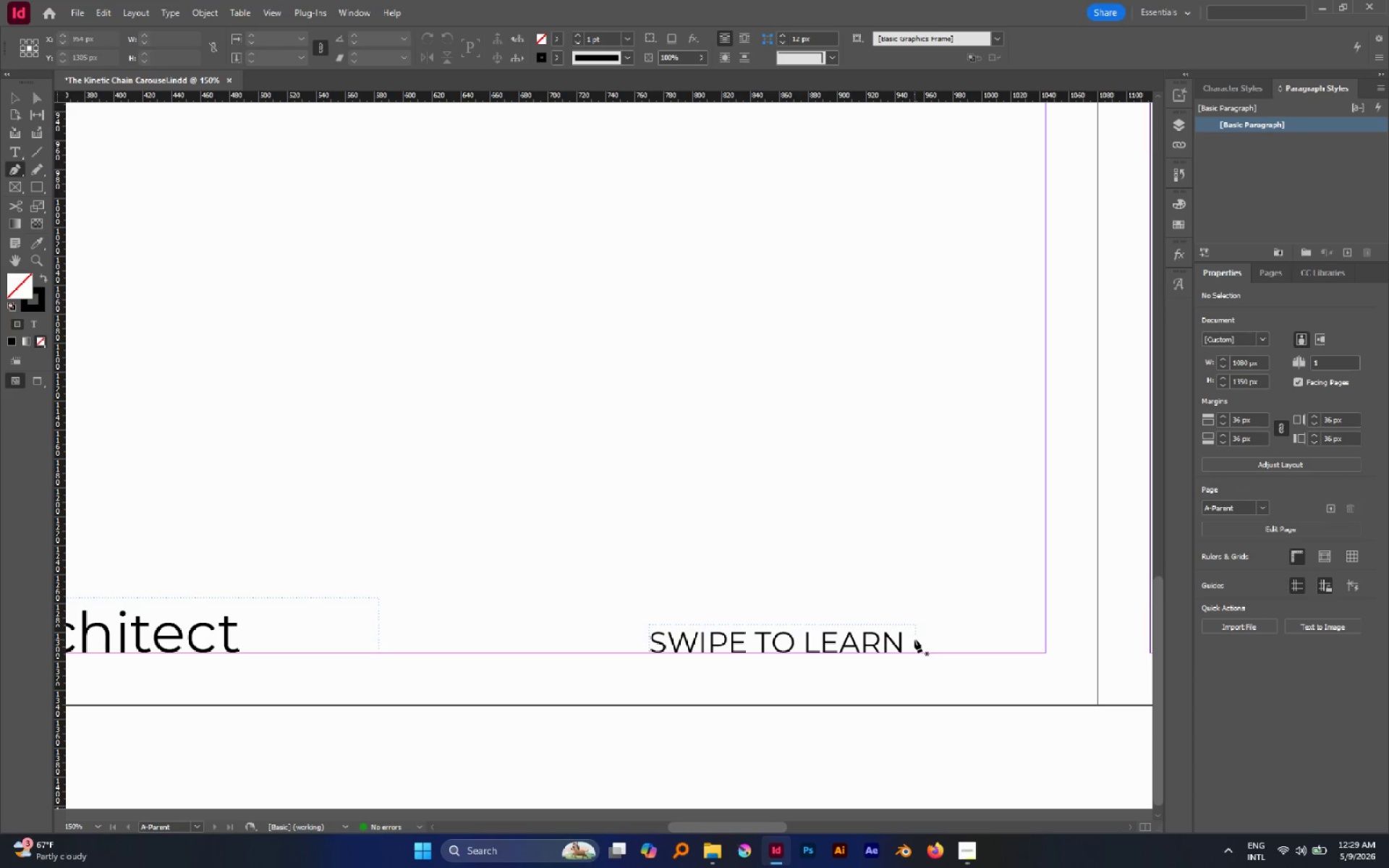 
left_click([913, 640])
 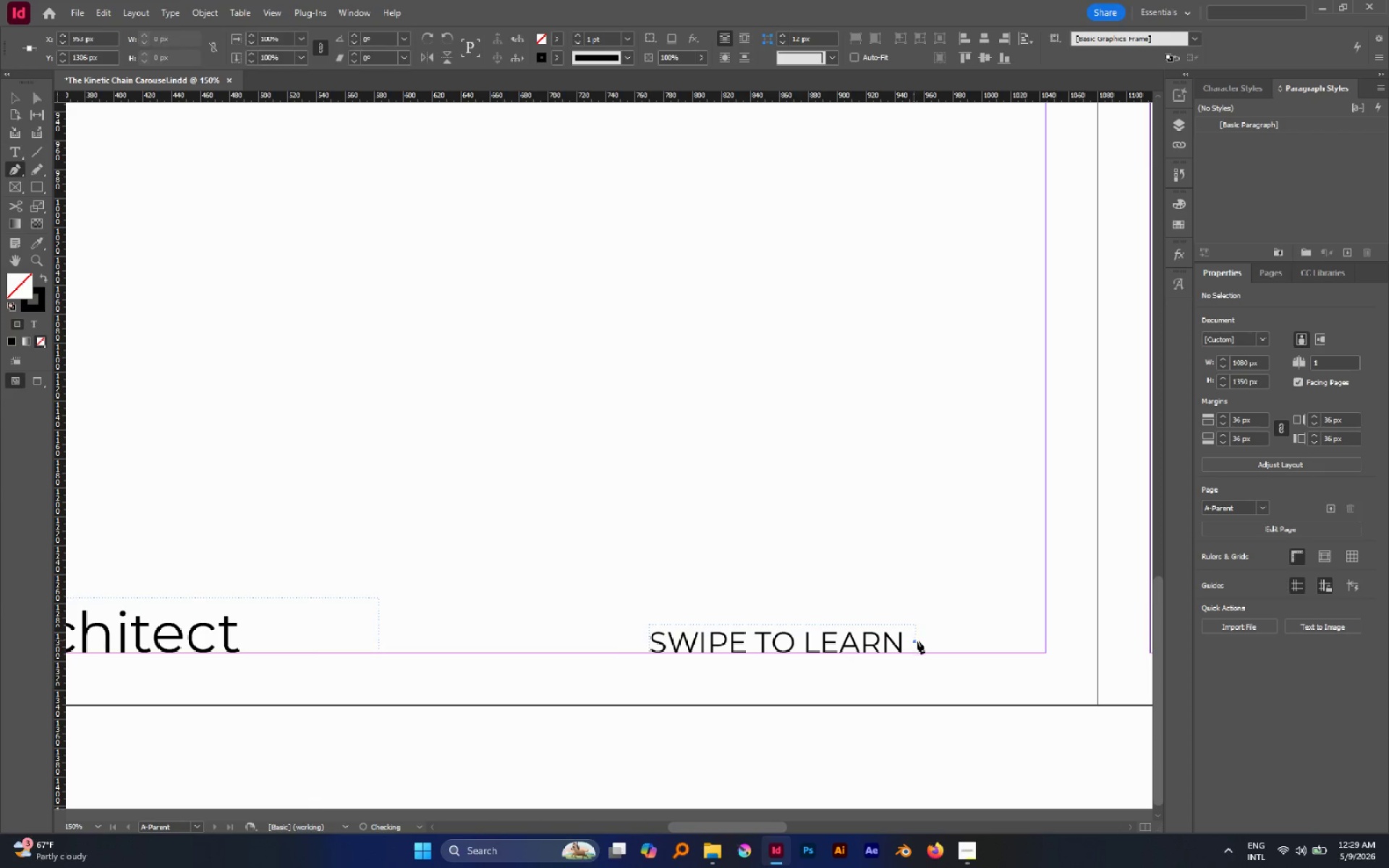 
hold_key(key=ShiftLeft, duration=1.59)
left_click([1027, 639])
 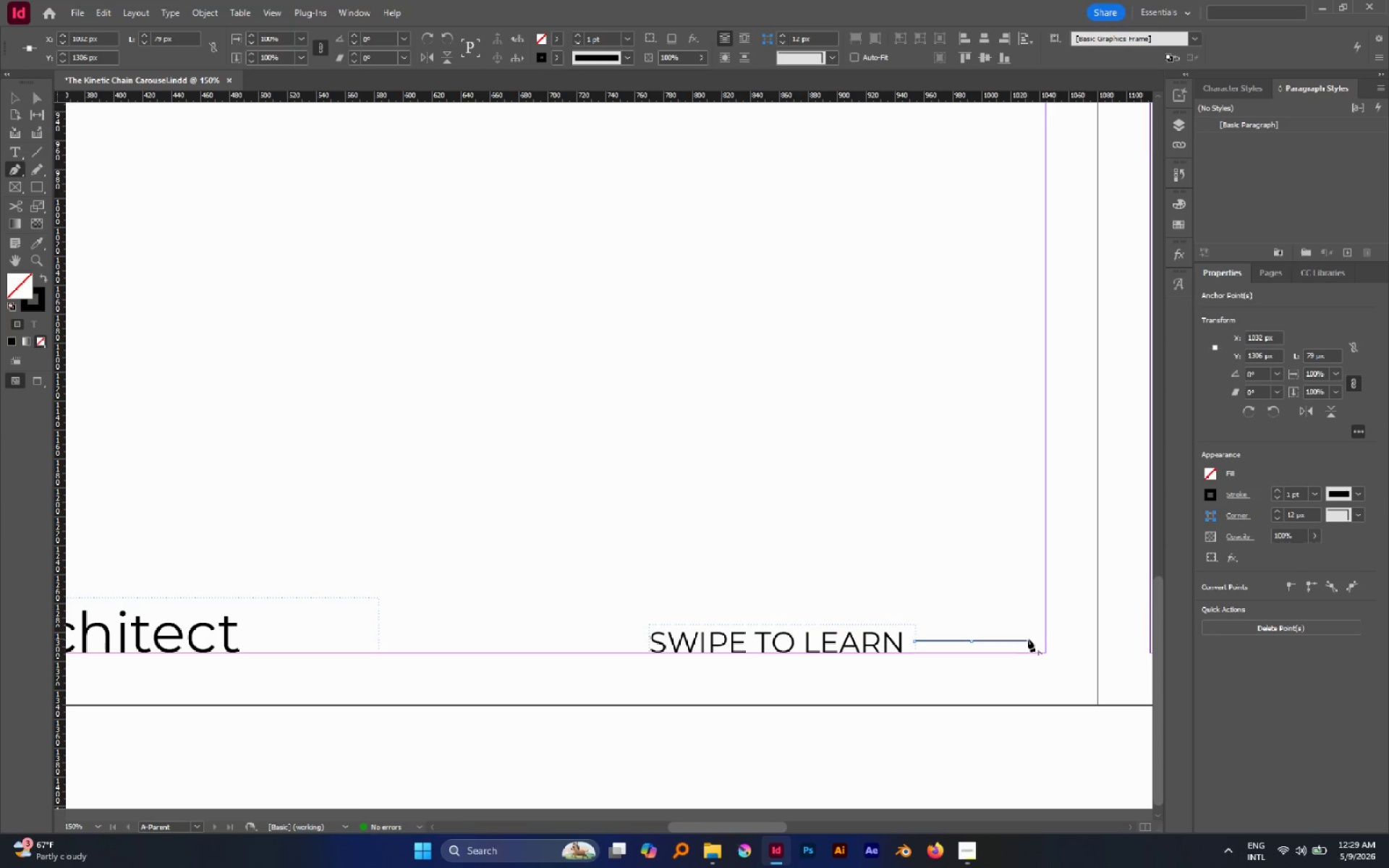 
key(V)
 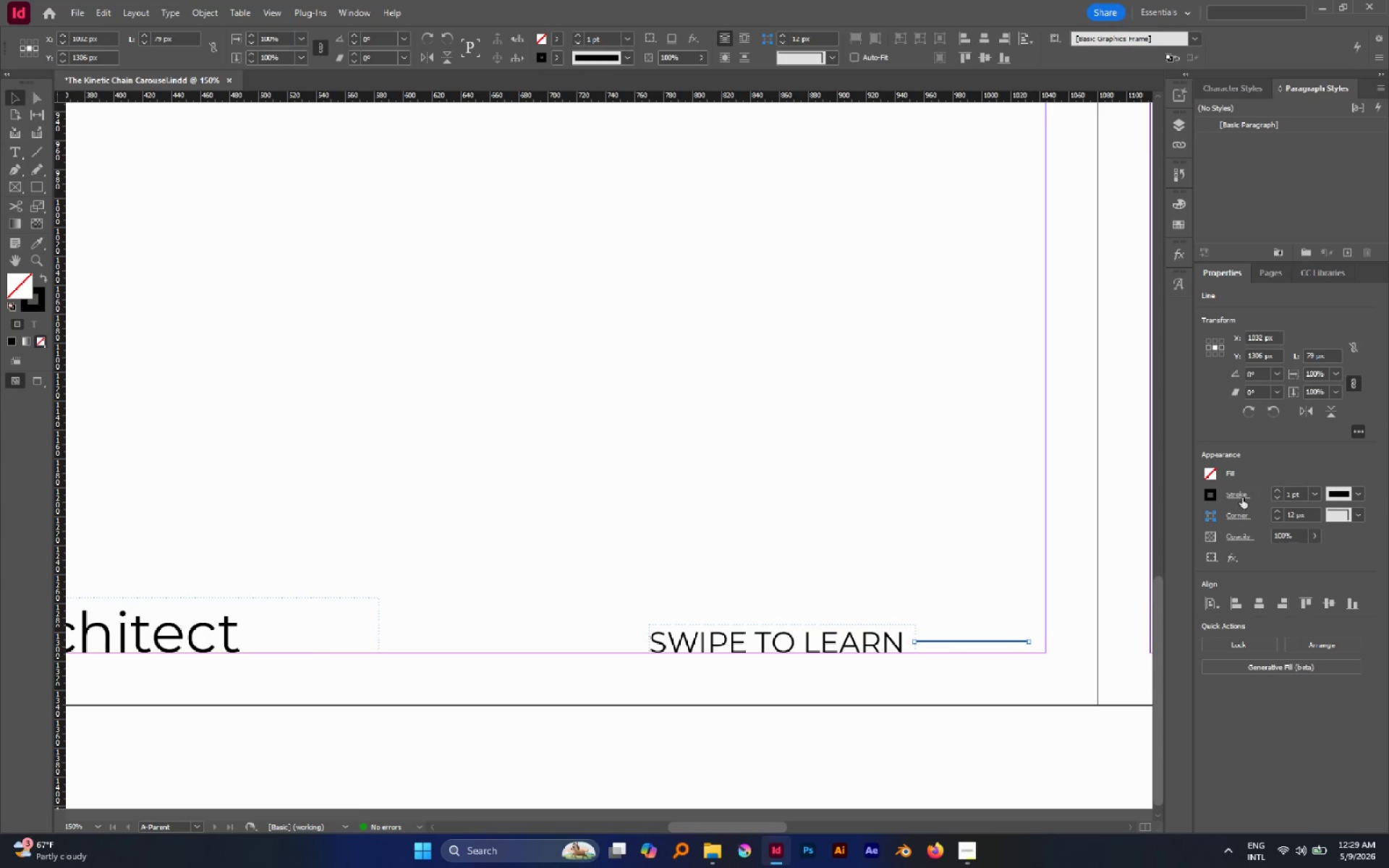 
left_click([1239, 495])
 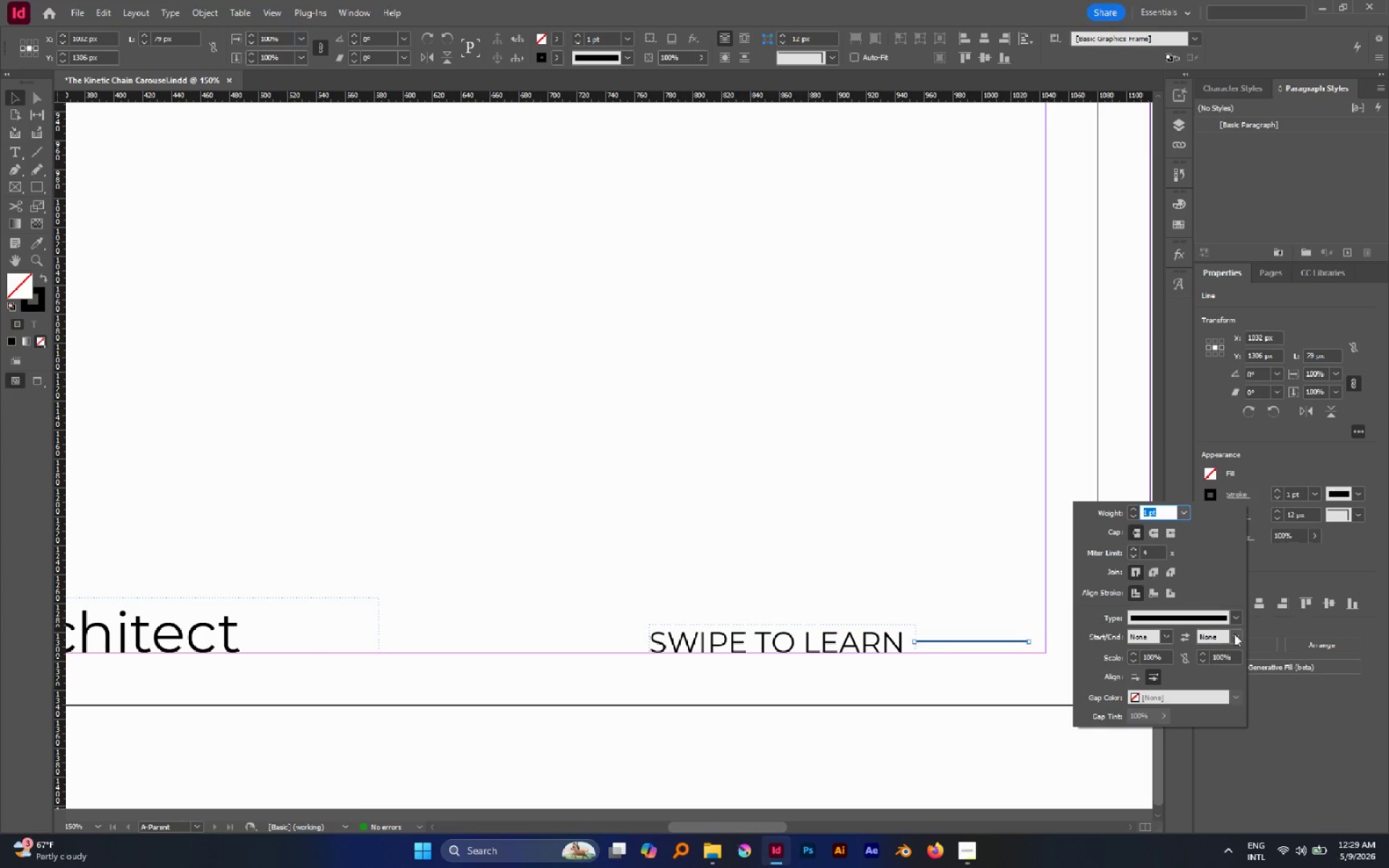 
left_click([1235, 631])
 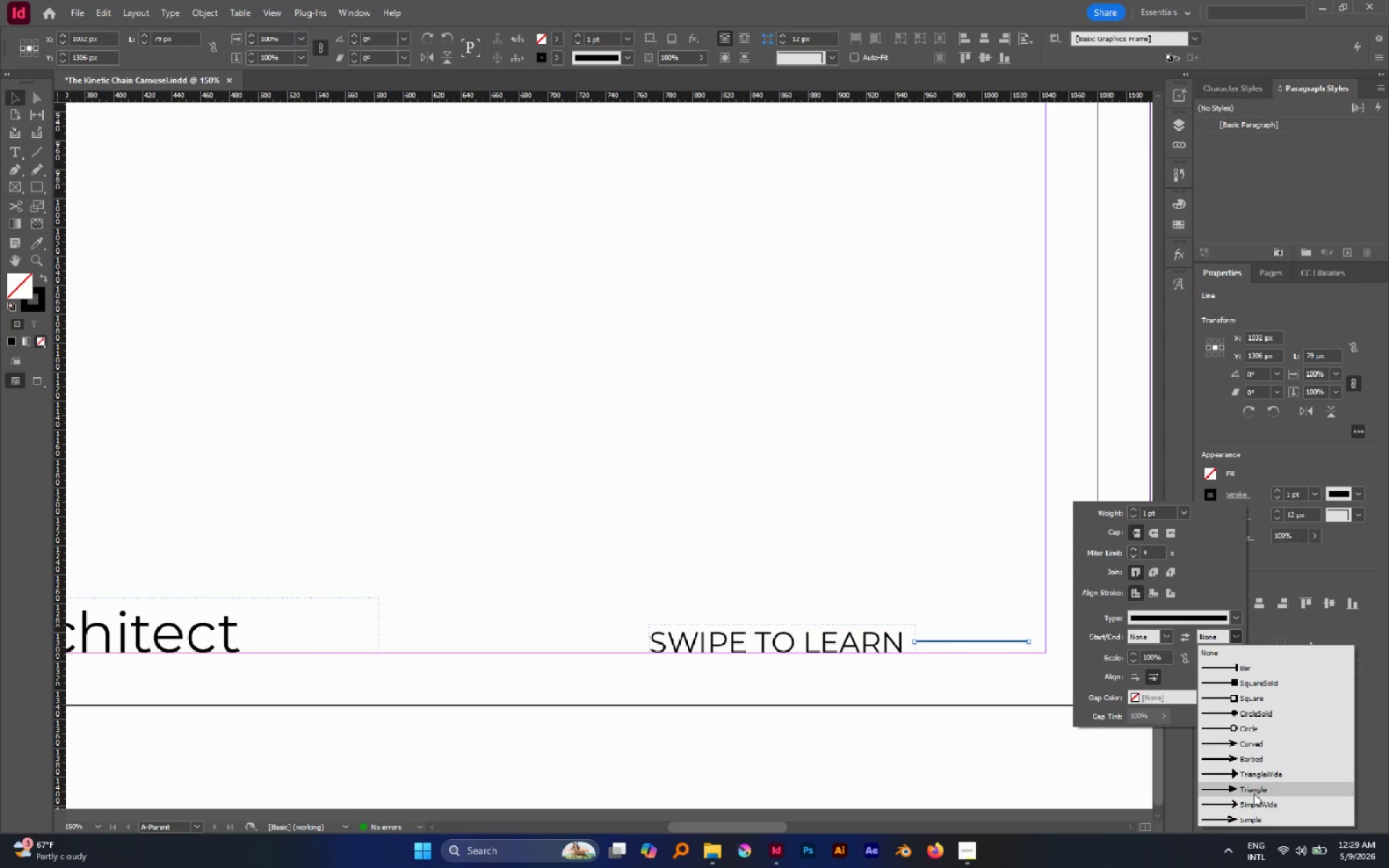 
scroll: coordinate [1244, 795], scroll_direction: down, amount: 1.0
 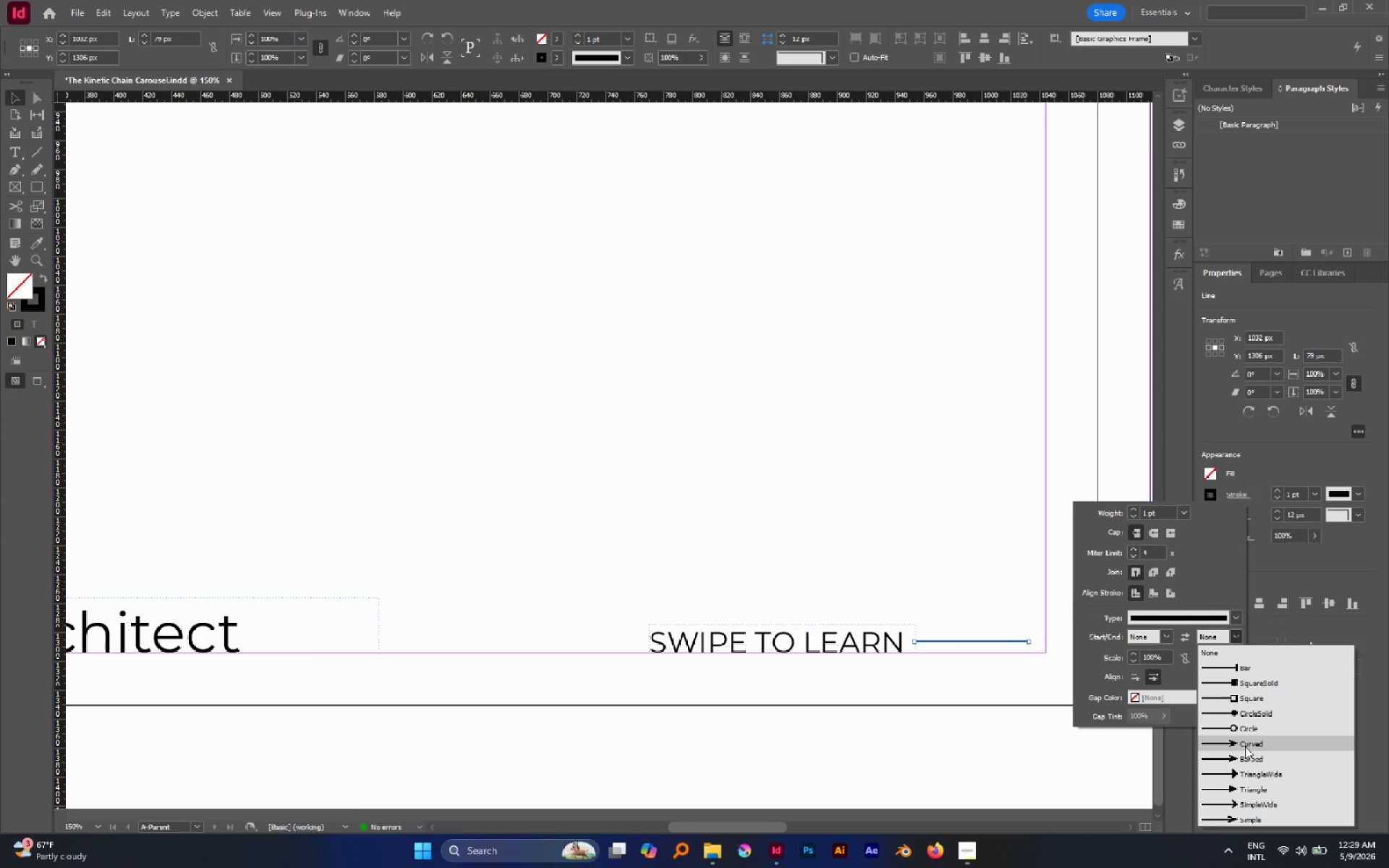 
left_click([1245, 746])
 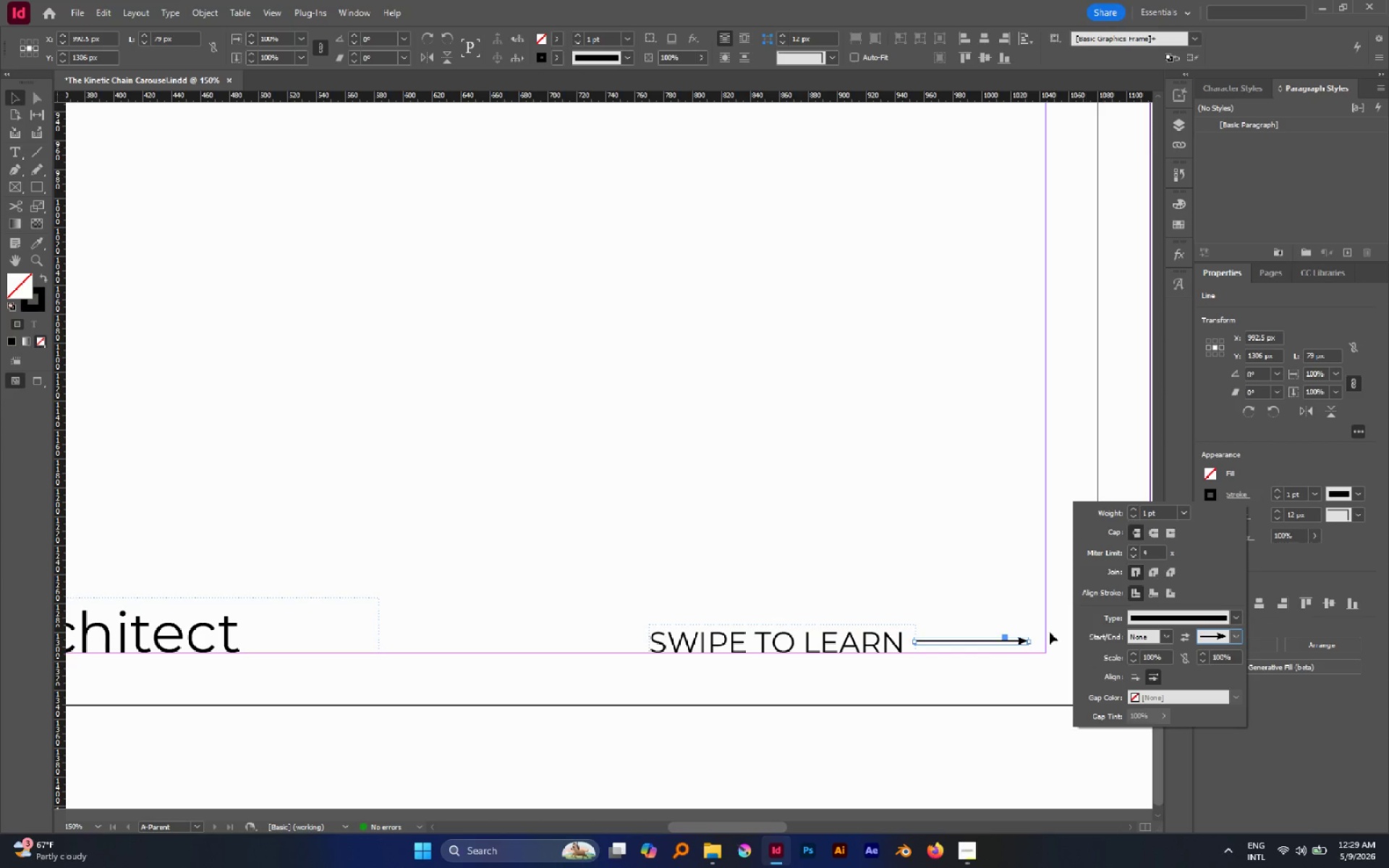 
left_click([1031, 616])
 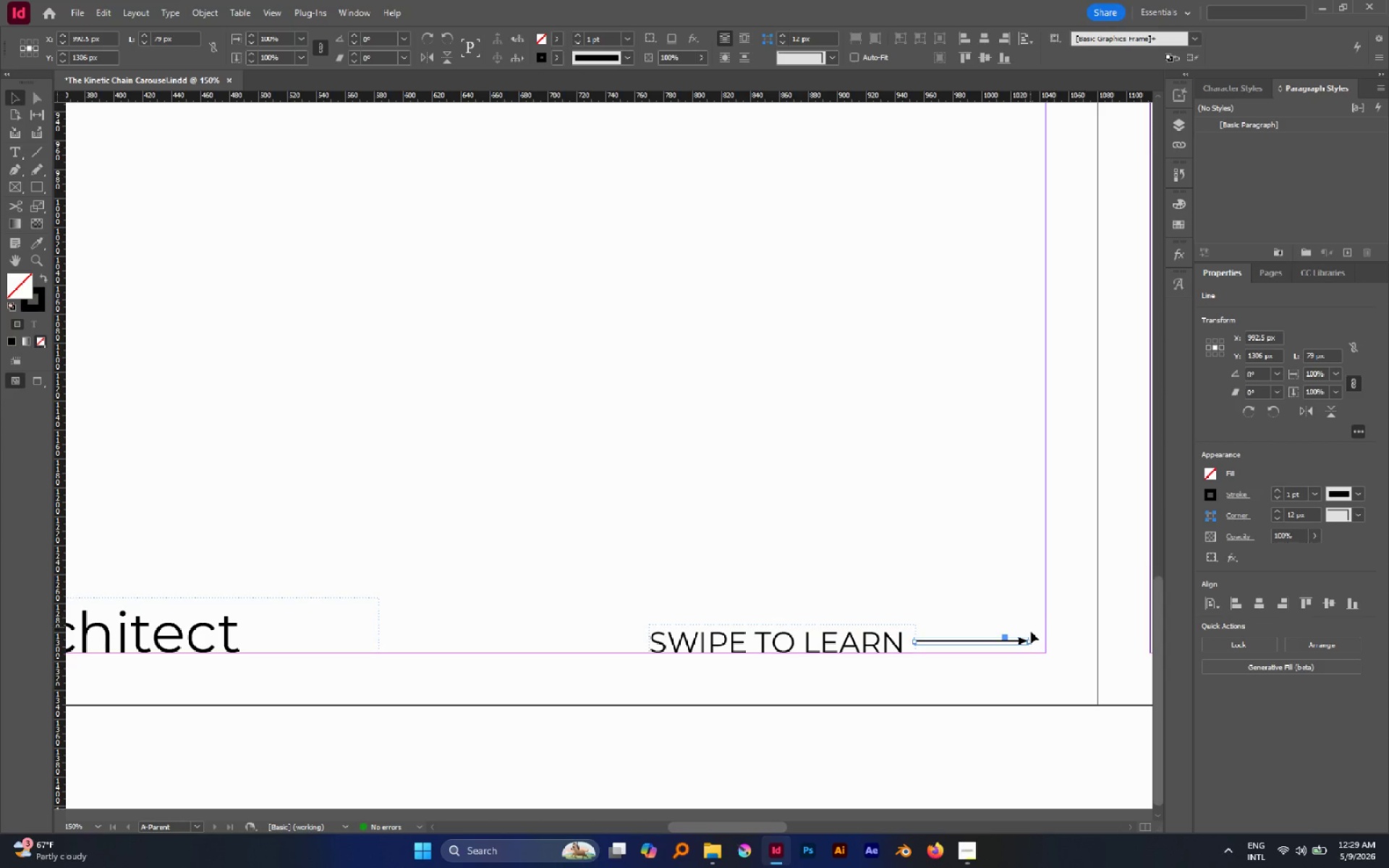 
hold_key(key=AltLeft, duration=3.55)
scroll: coordinate [1043, 656], scroll_direction: down, amount: 1.0
 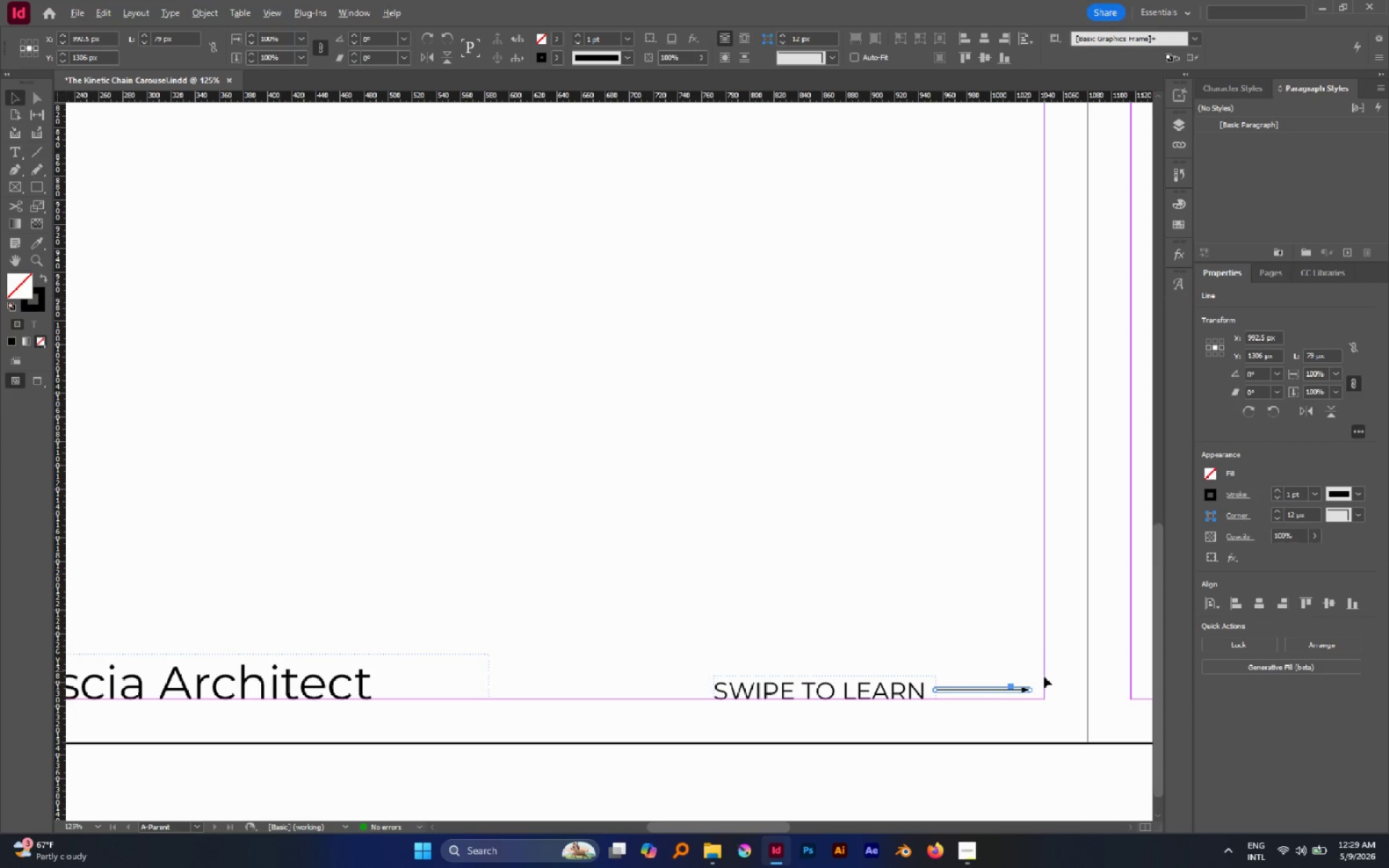 
scroll: coordinate [977, 707], scroll_direction: up, amount: 9.0
 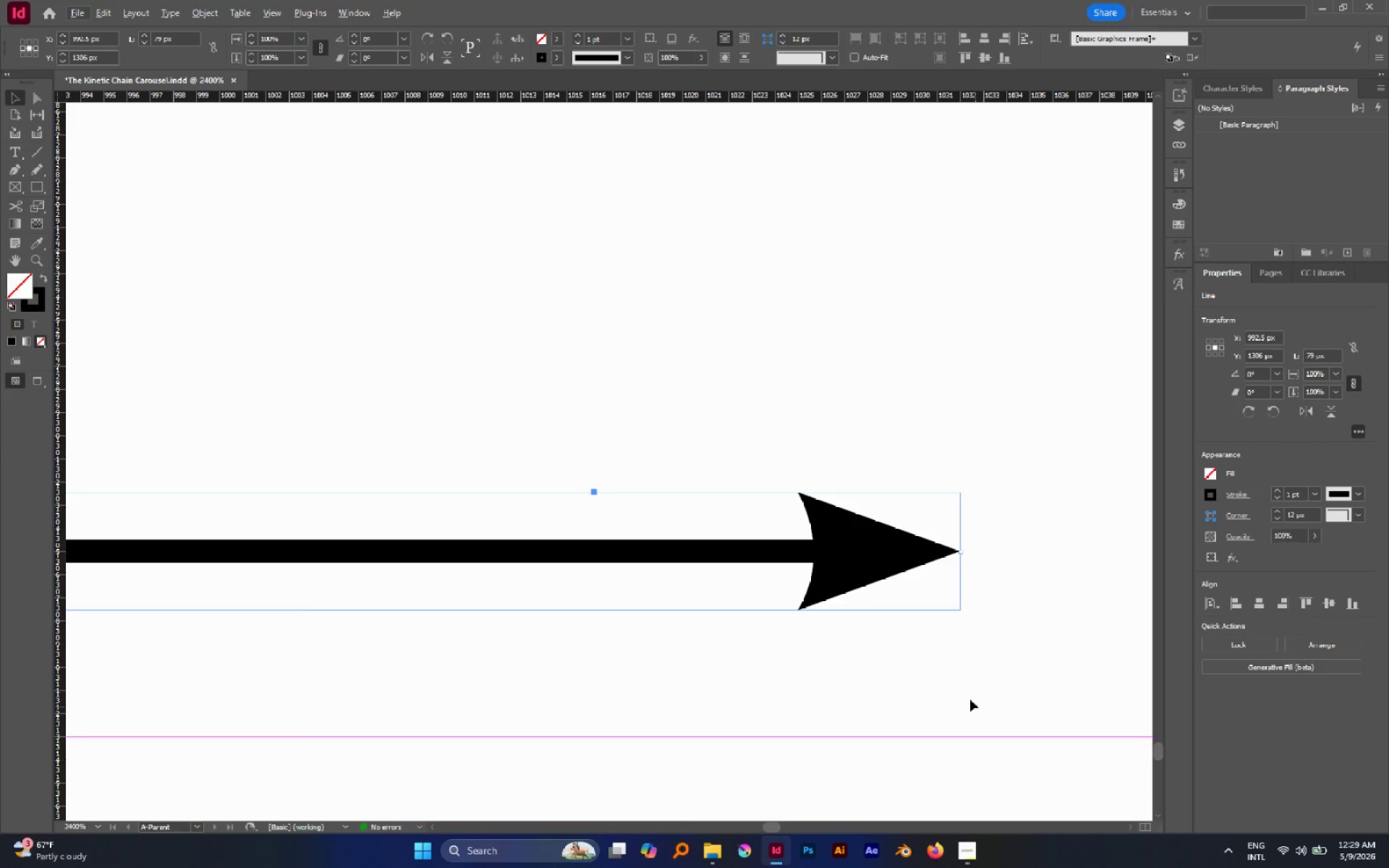 
left_click([960, 692])
 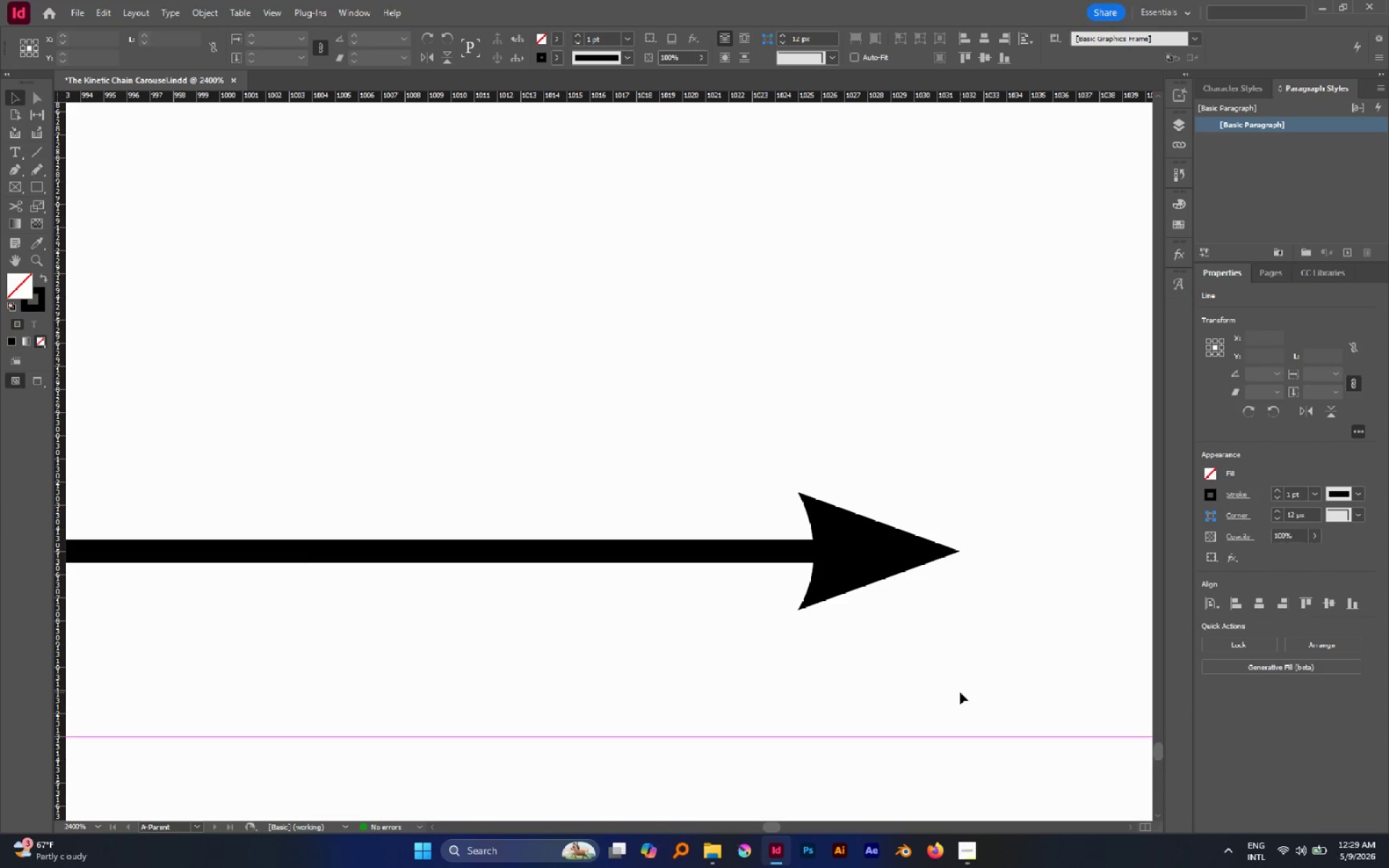 
key(W)
 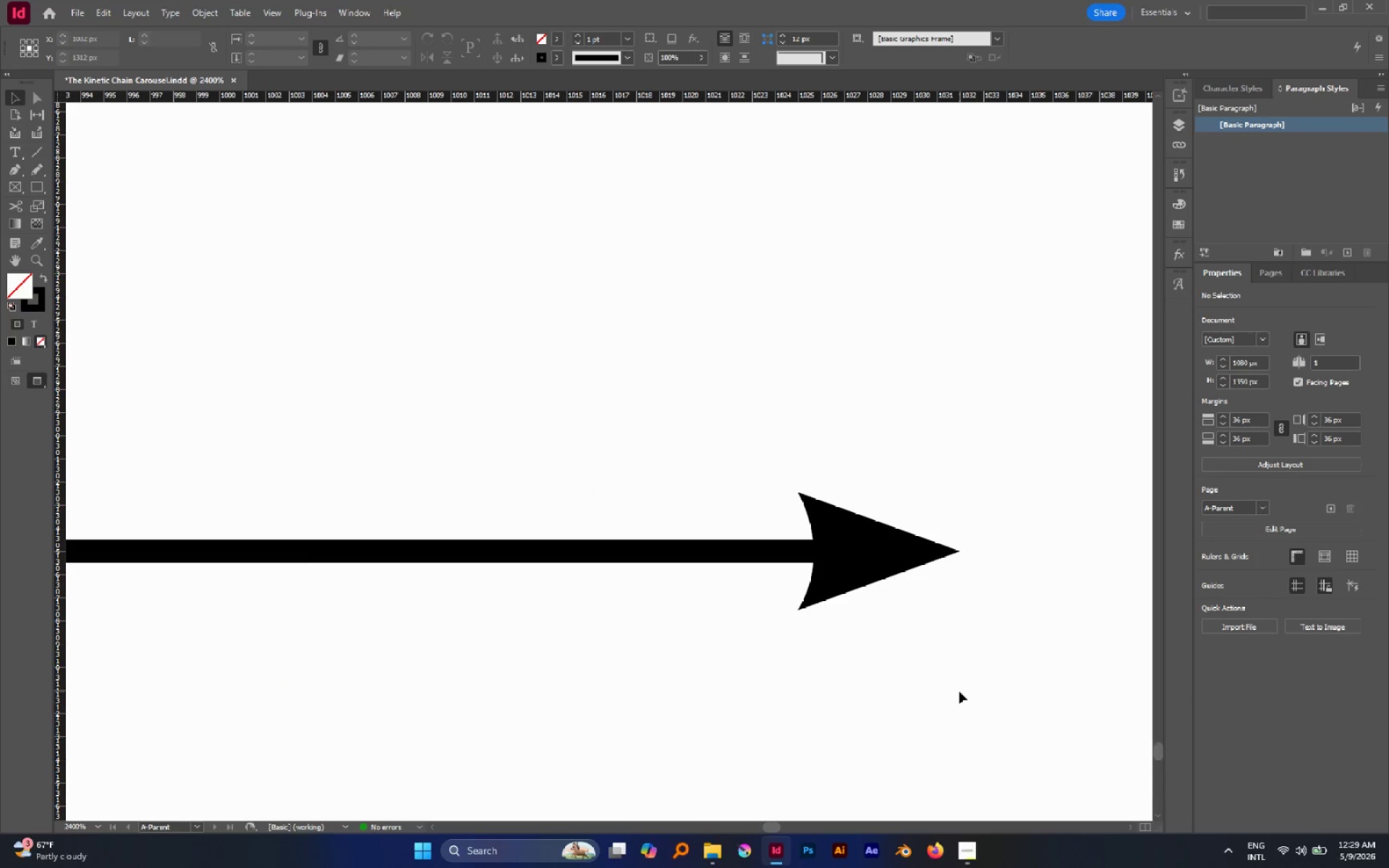 
hold_key(key=AltLeft, duration=2.05)
scroll: coordinate [959, 692], scroll_direction: down, amount: 4.0
 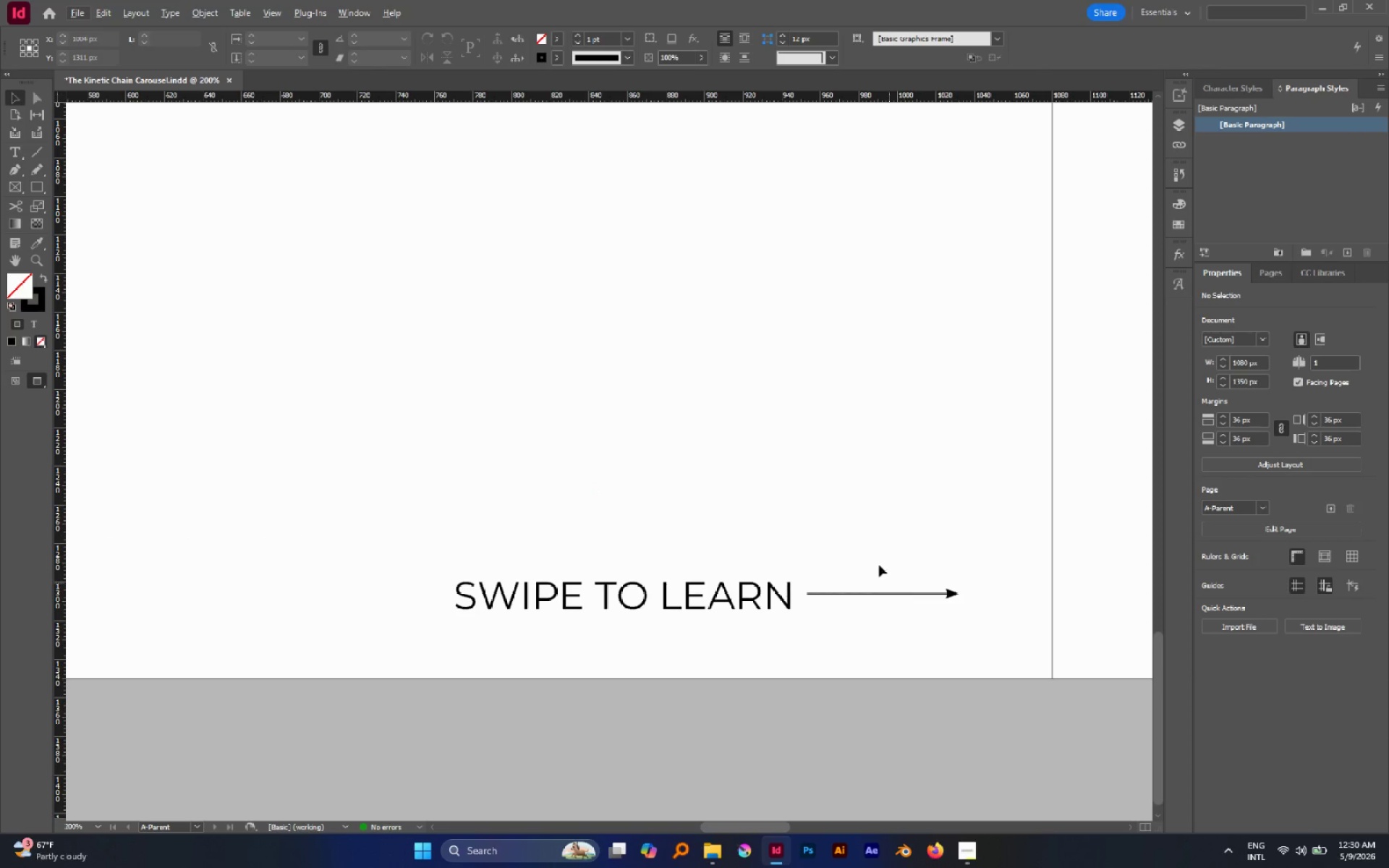 
left_click_drag(start_coordinate=[876, 560], to_coordinate=[972, 634])
 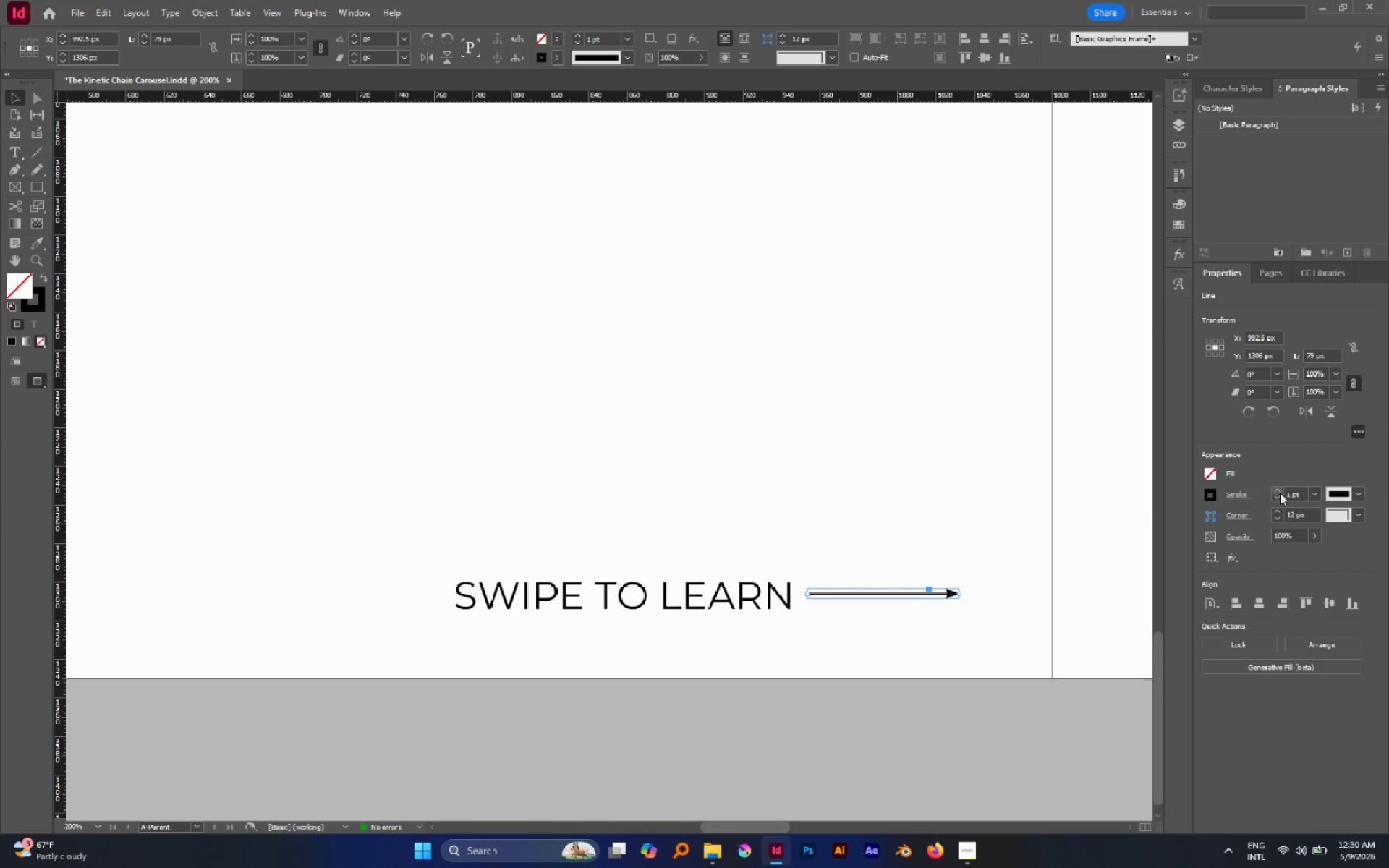 
left_click([1271, 489])
 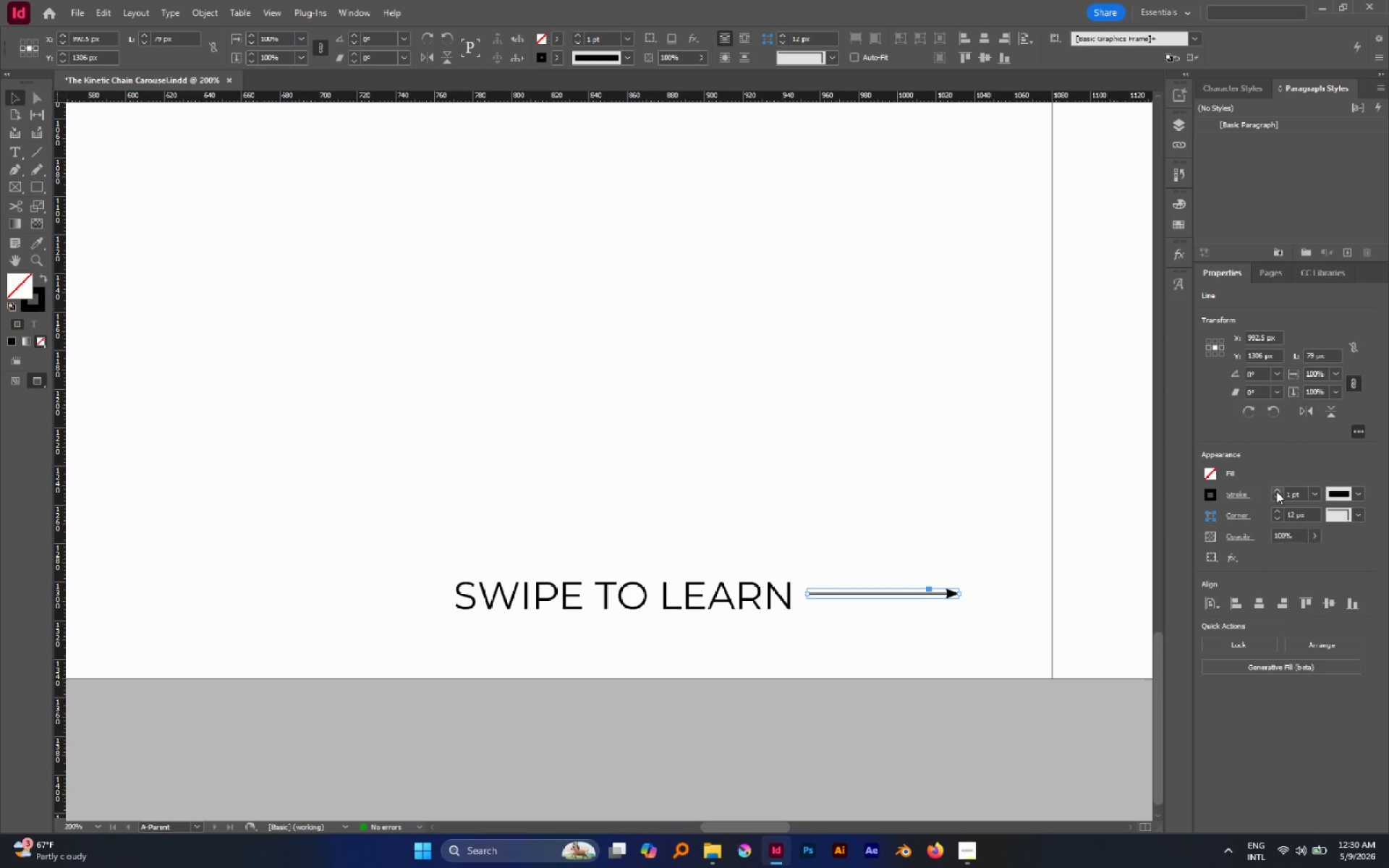 
left_click([1276, 491])
 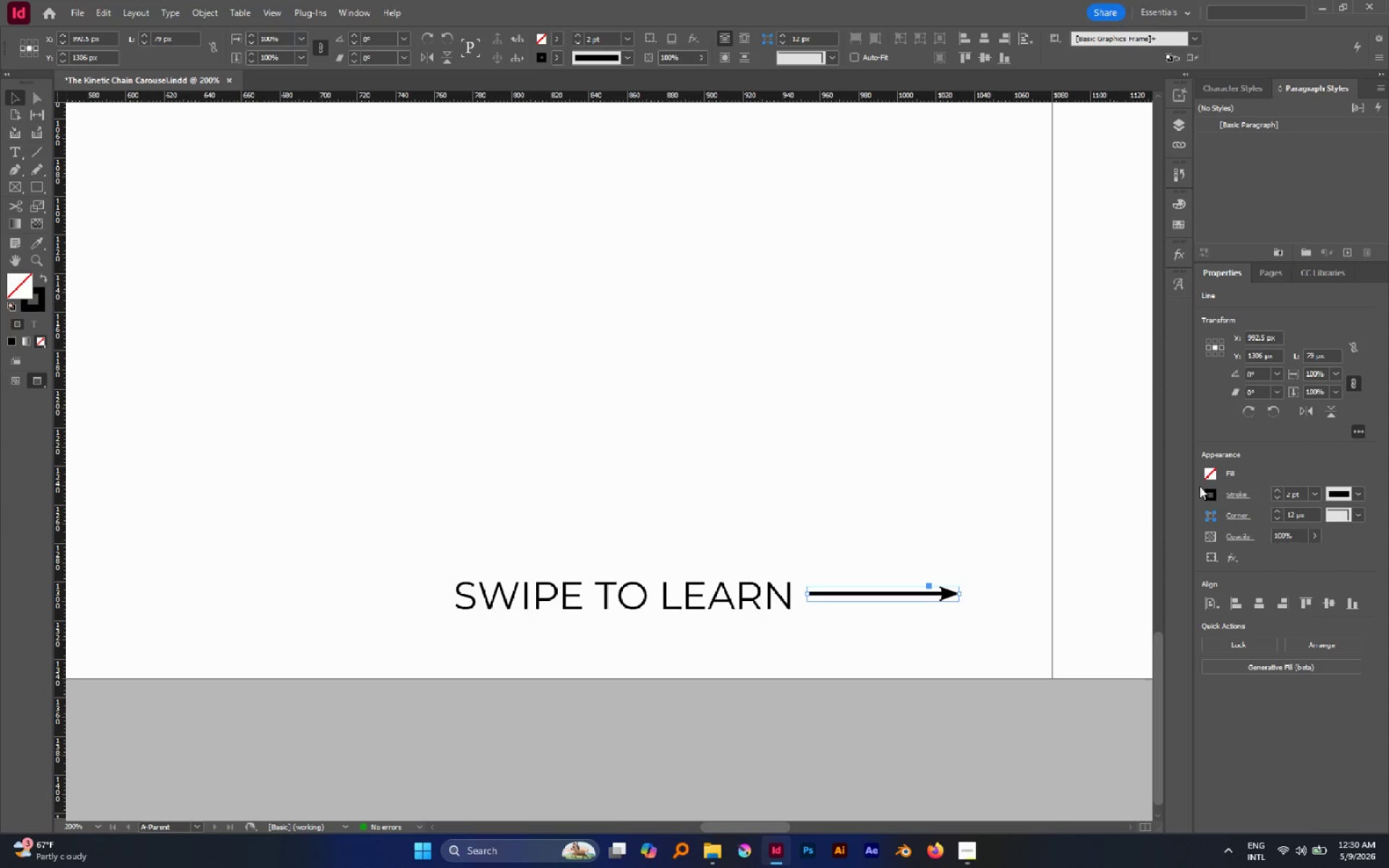 
left_click([972, 458])
 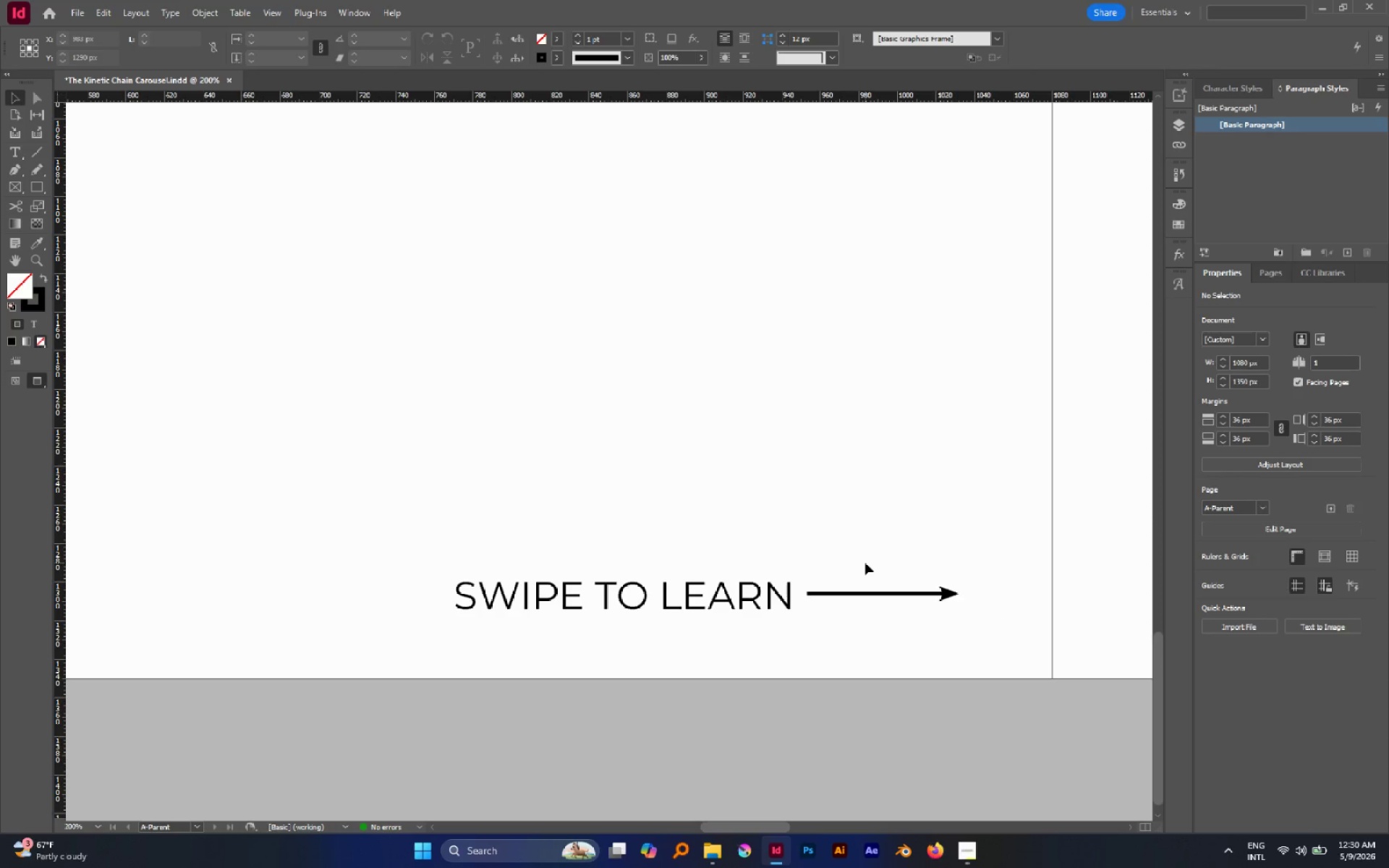 
key(W)
 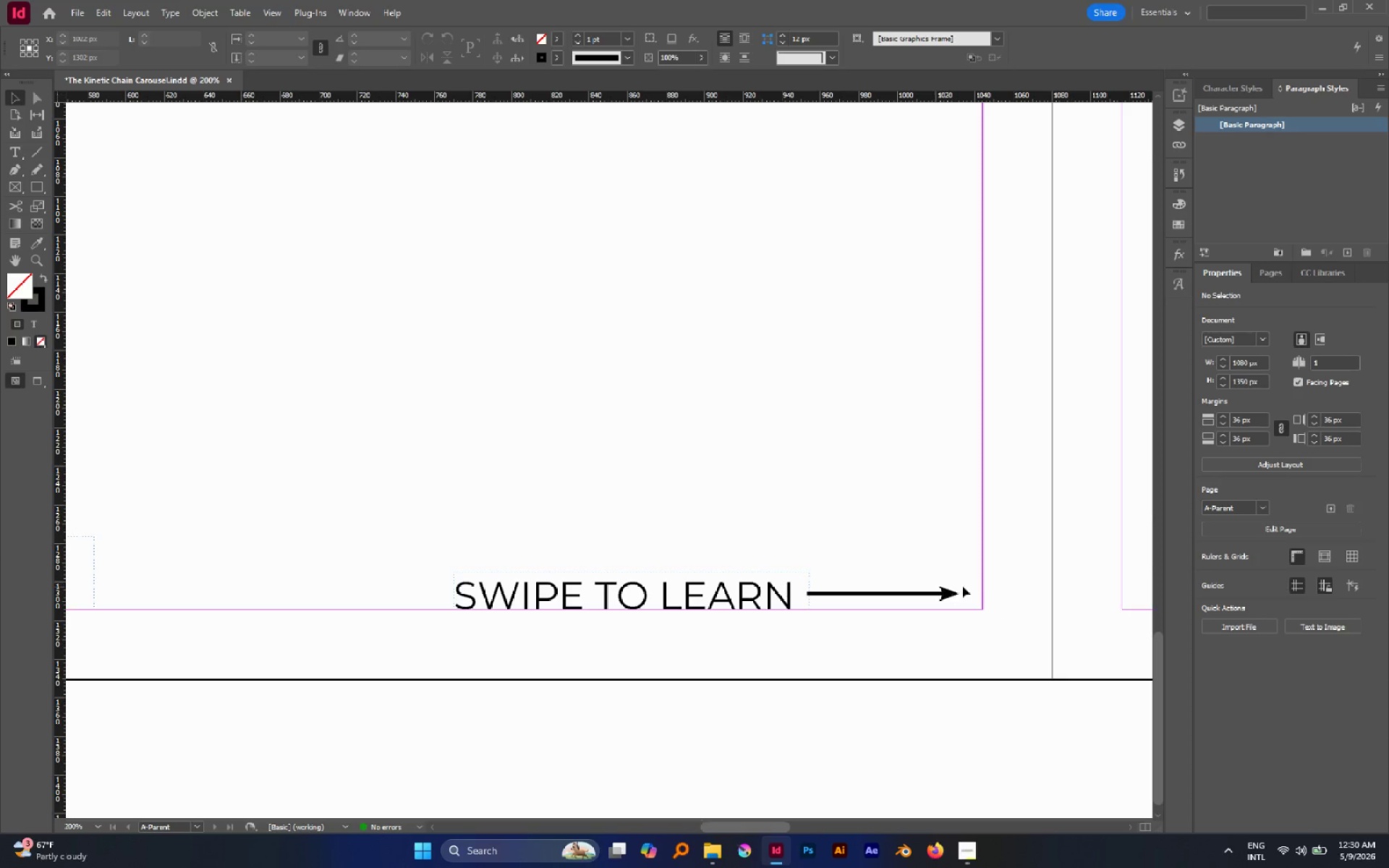 
type(sa)
 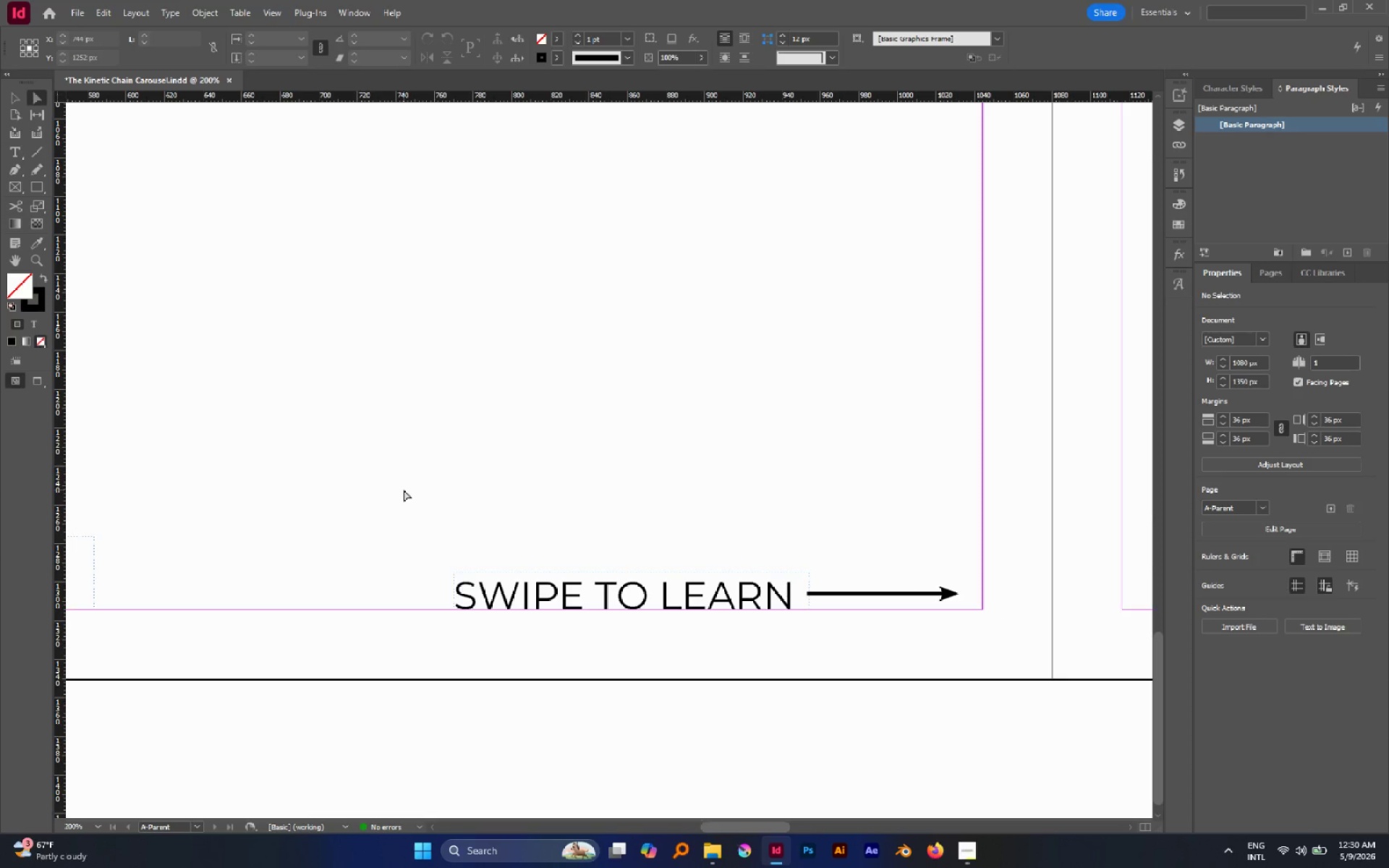 
left_click_drag(start_coordinate=[404, 490], to_coordinate=[825, 692])
 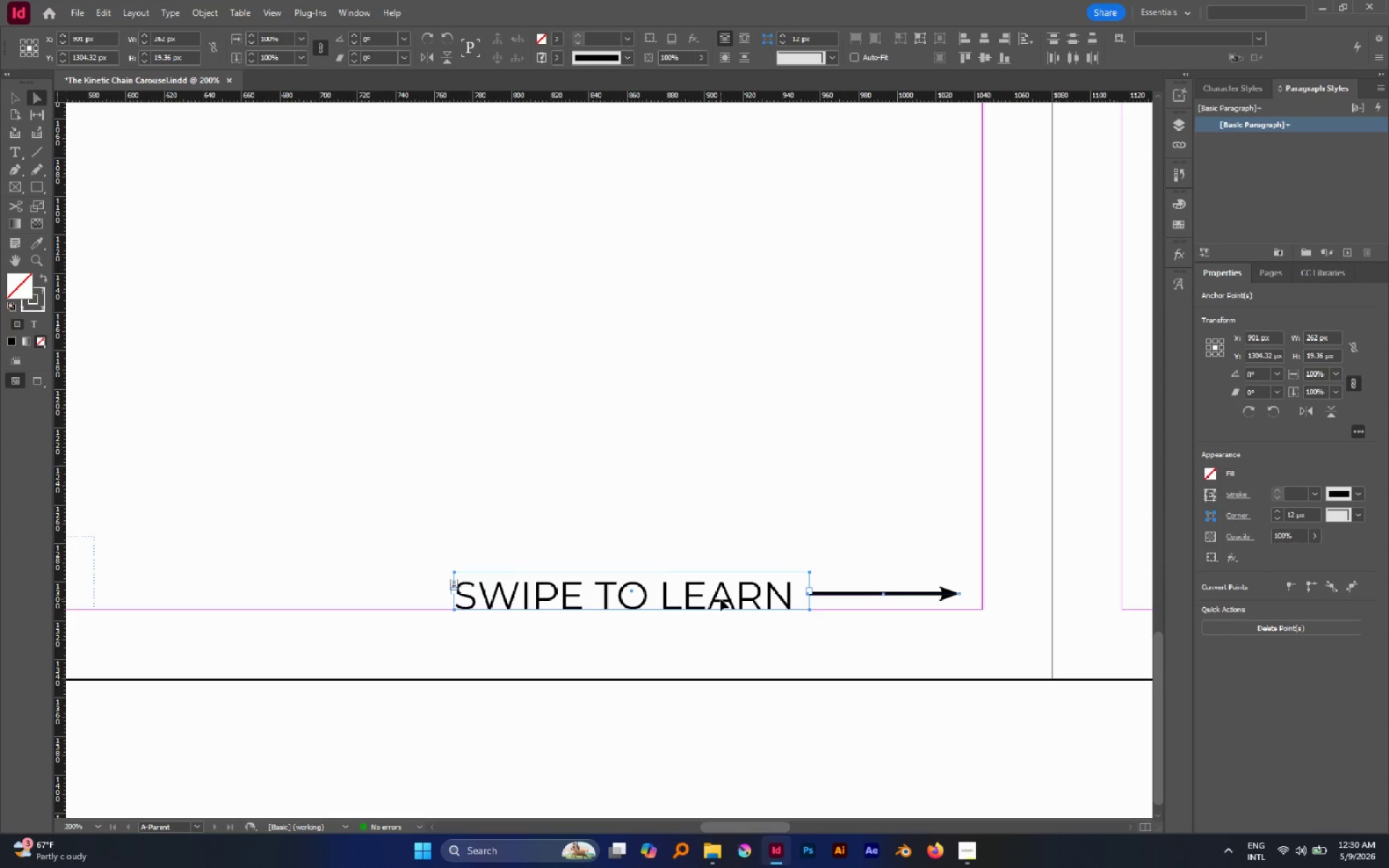 
left_click_drag(start_coordinate=[721, 599], to_coordinate=[744, 597])
 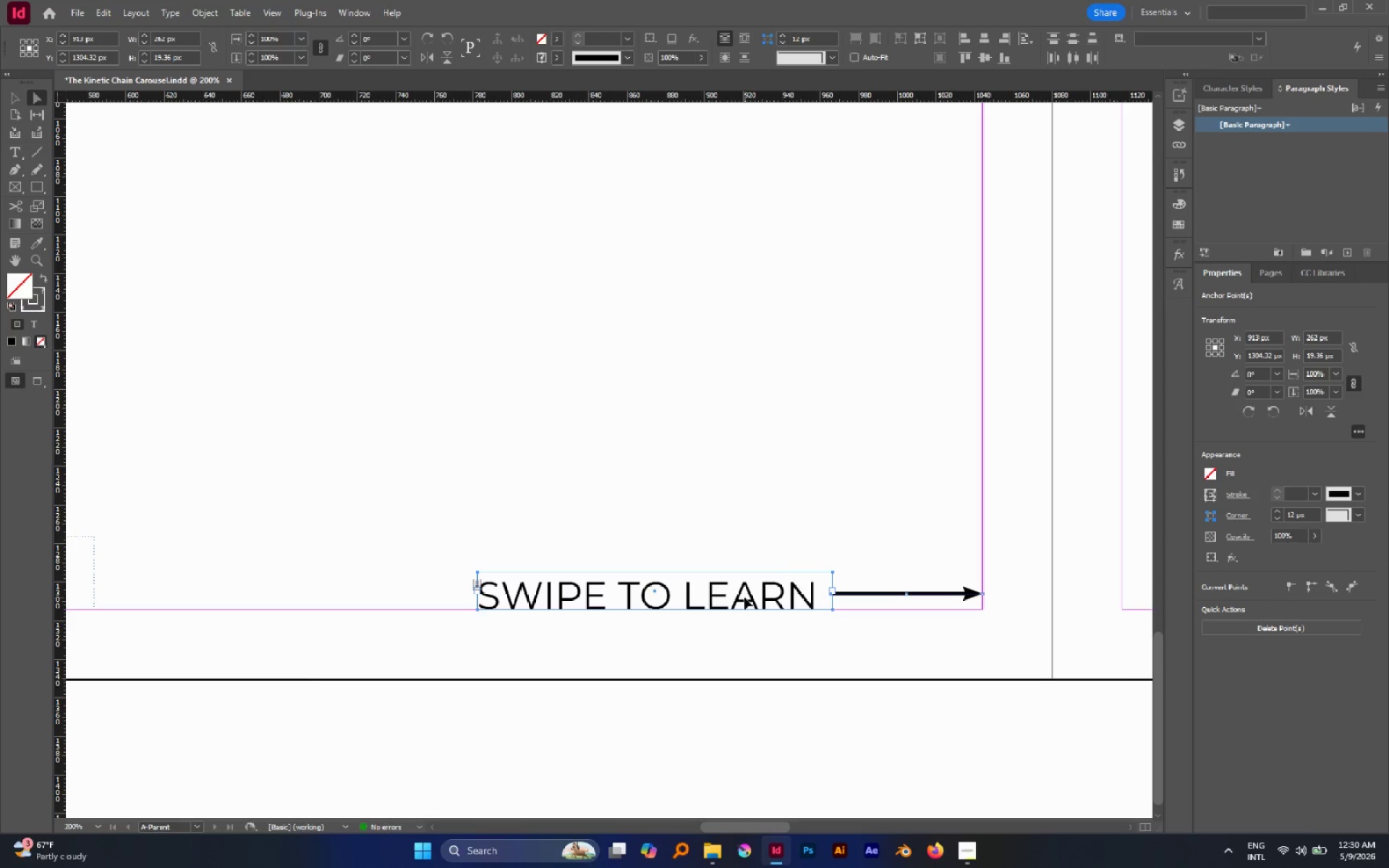 
hold_key(key=ShiftLeft, duration=1.89)
 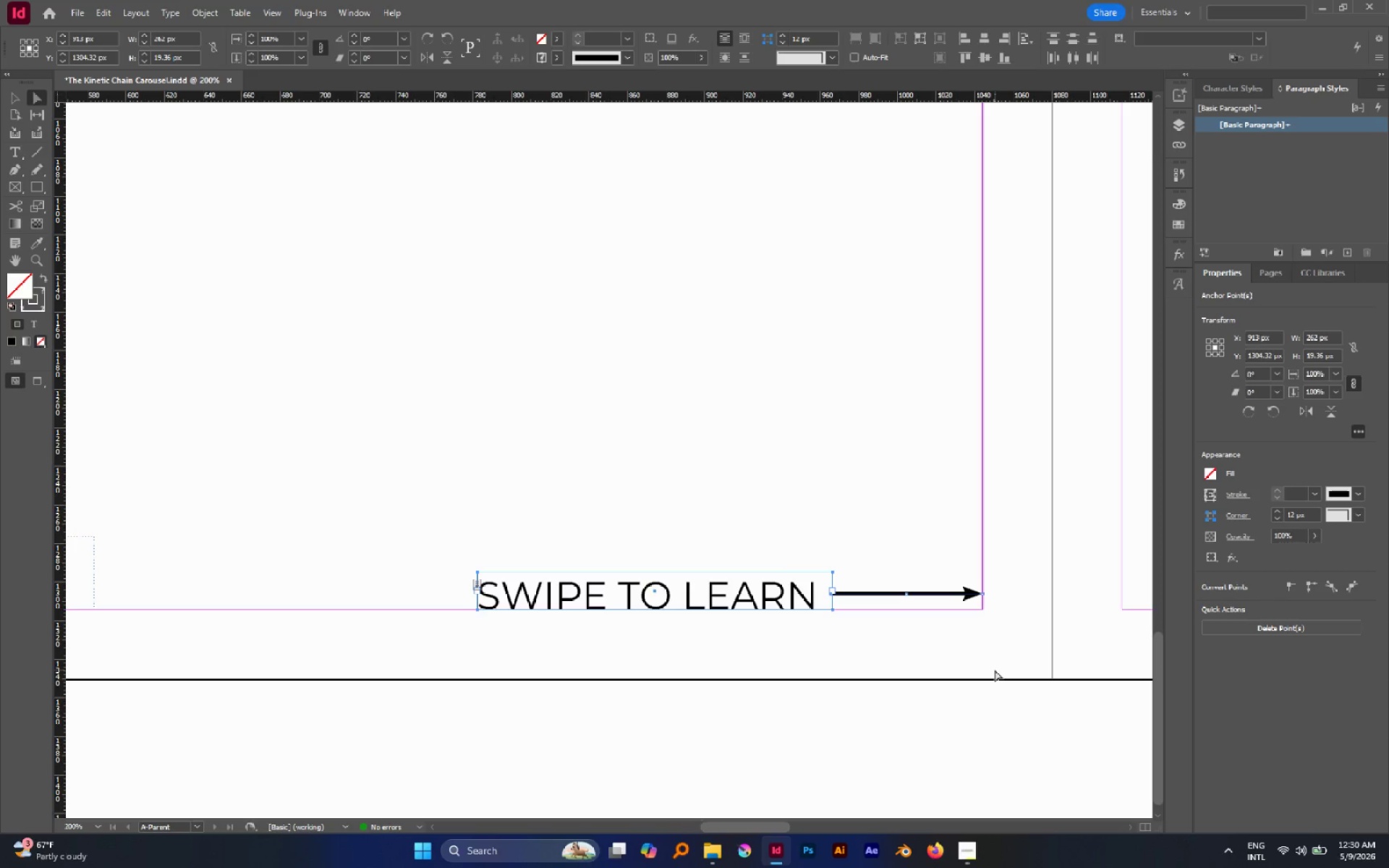 
left_click([995, 670])
 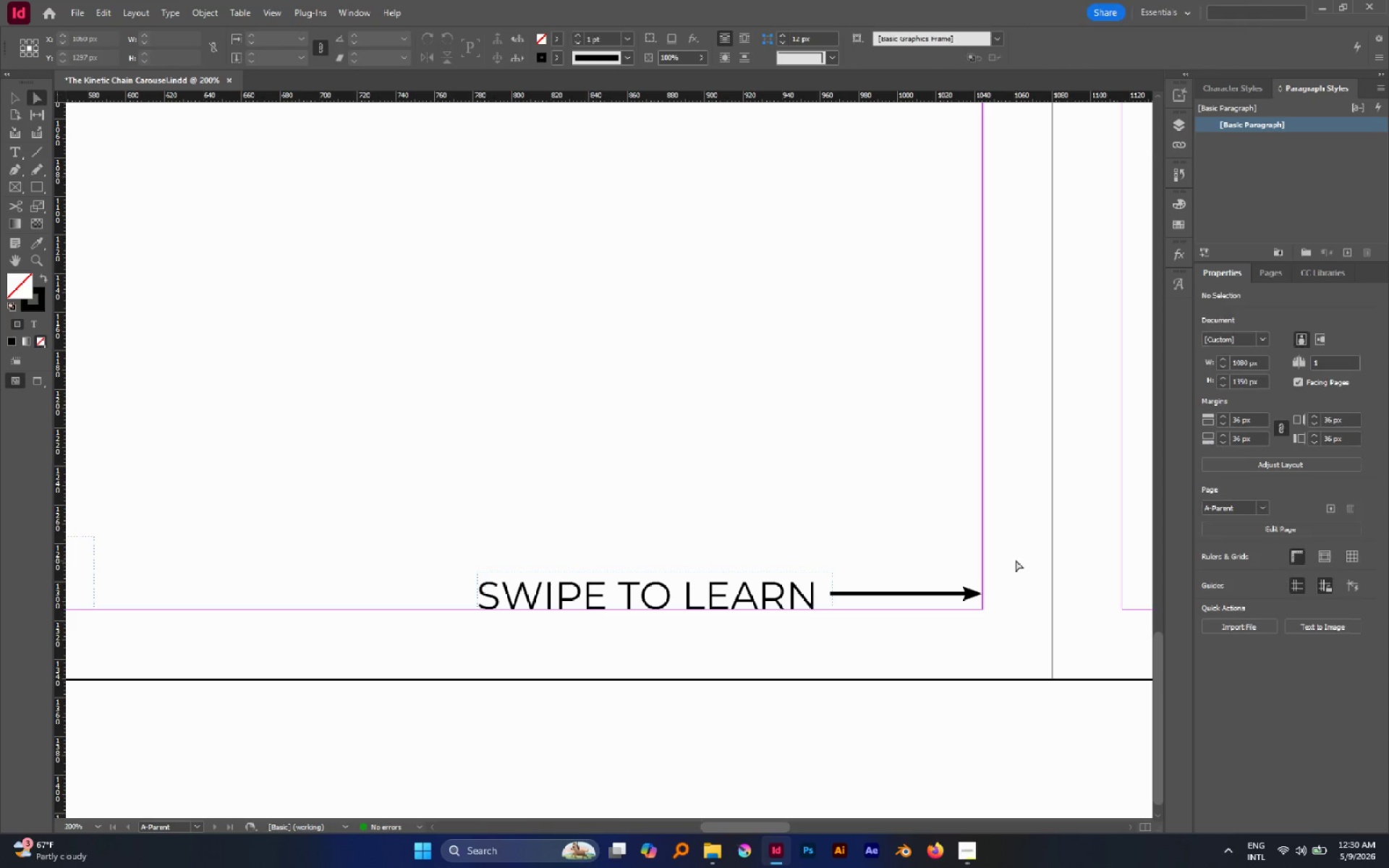 
left_click_drag(start_coordinate=[1016, 560], to_coordinate=[914, 634])
 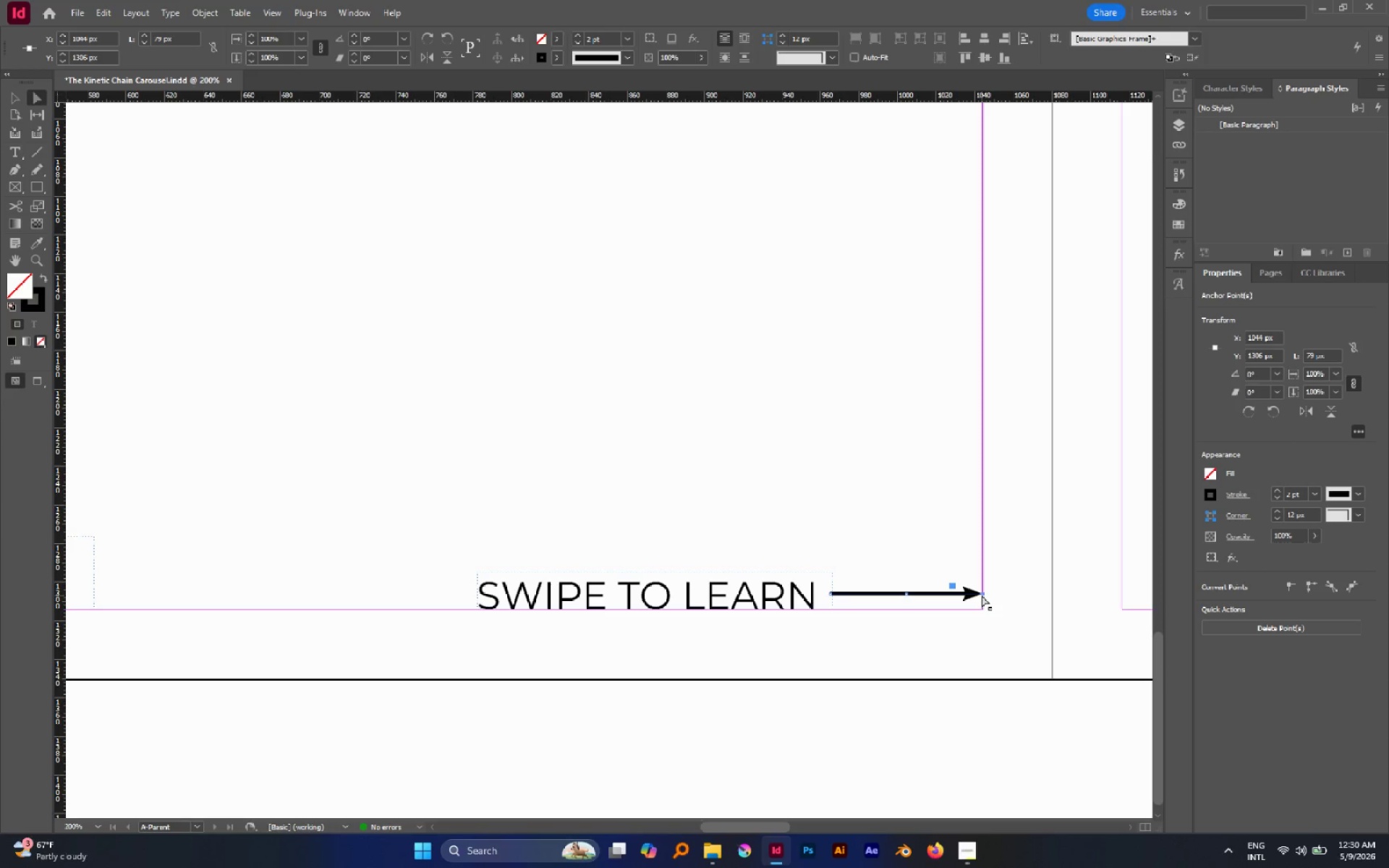 
left_click_drag(start_coordinate=[982, 594], to_coordinate=[953, 594])
 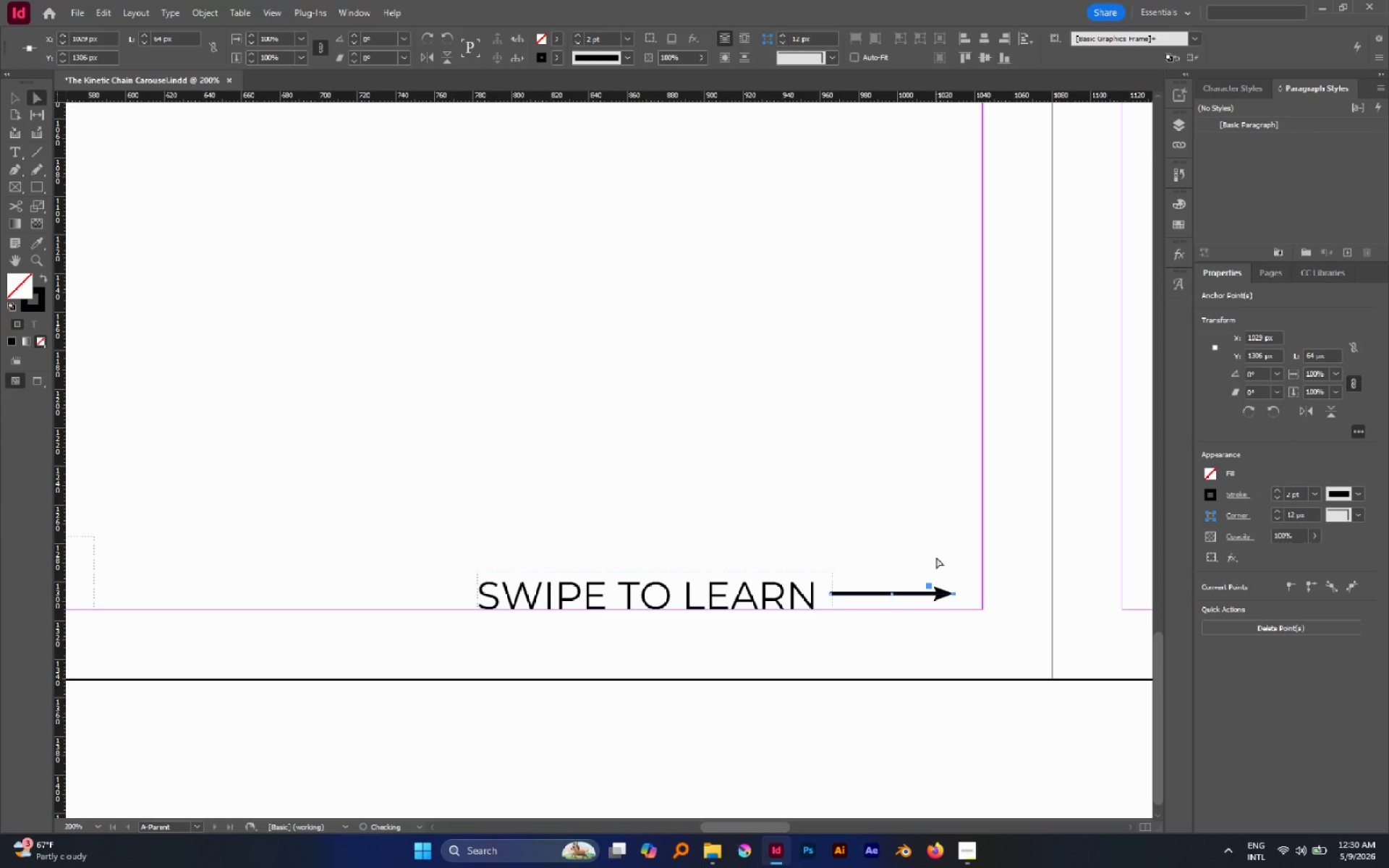 
hold_key(key=ShiftLeft, duration=0.98)
 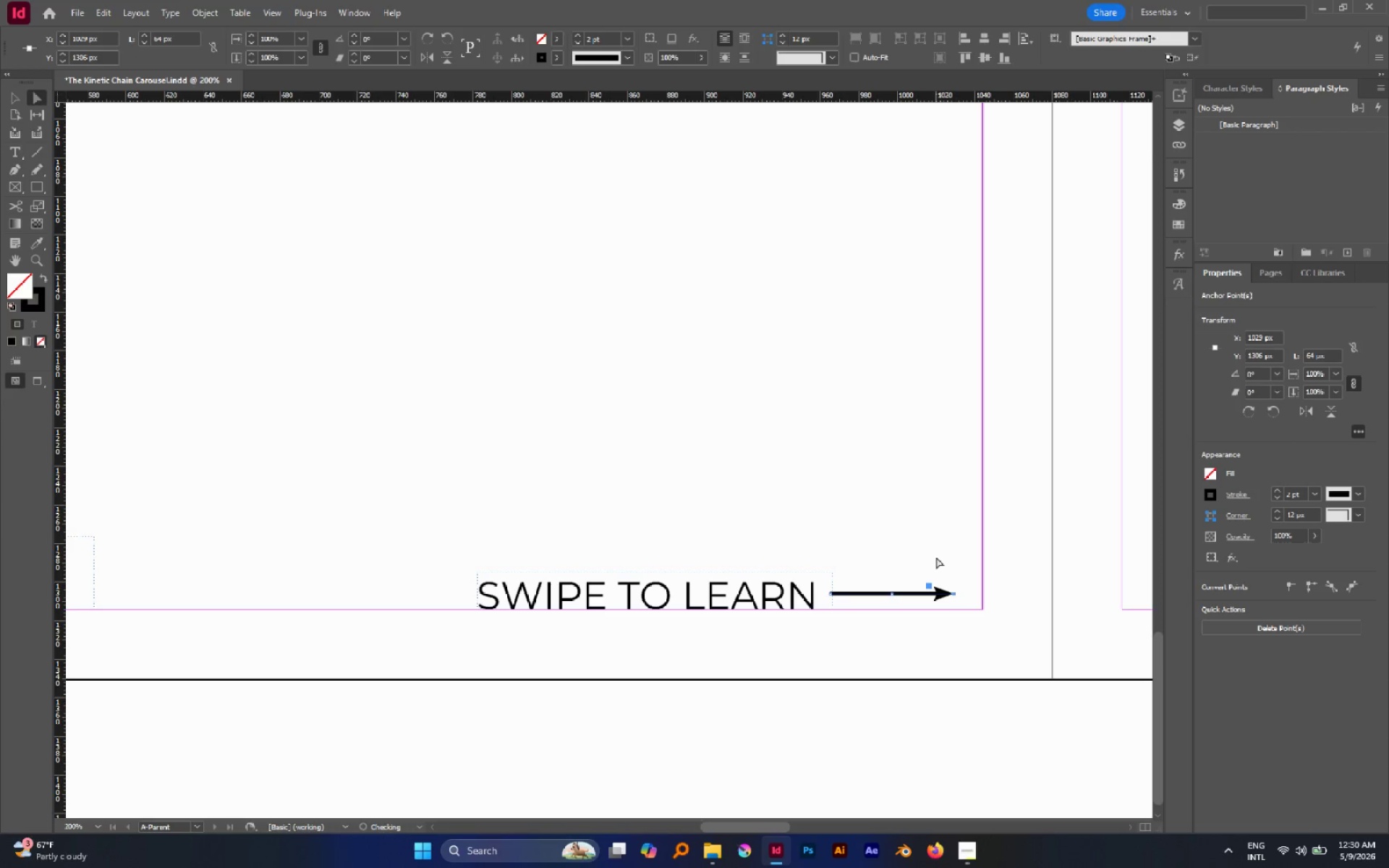 
left_click([936, 557])
 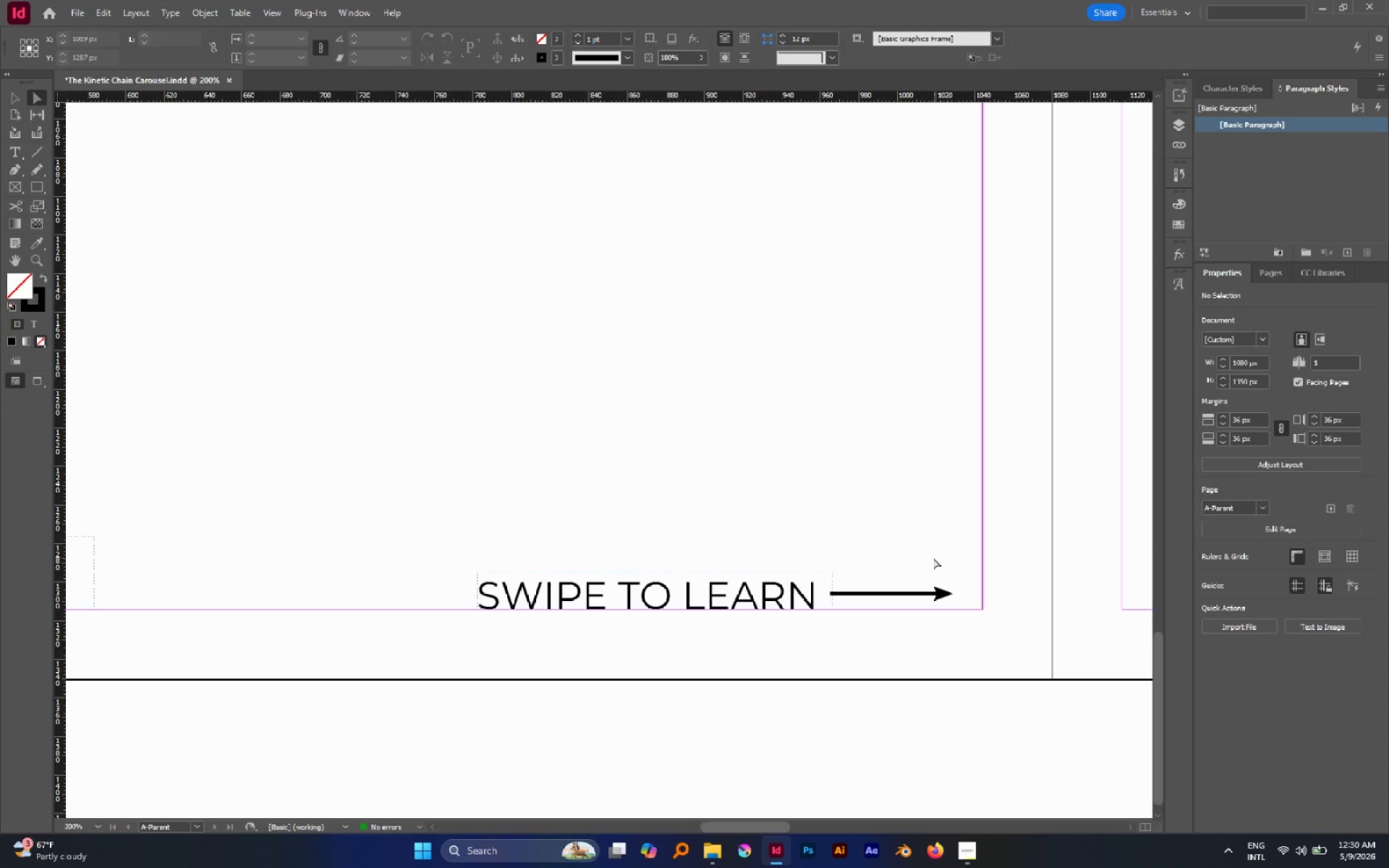 
key(V)
 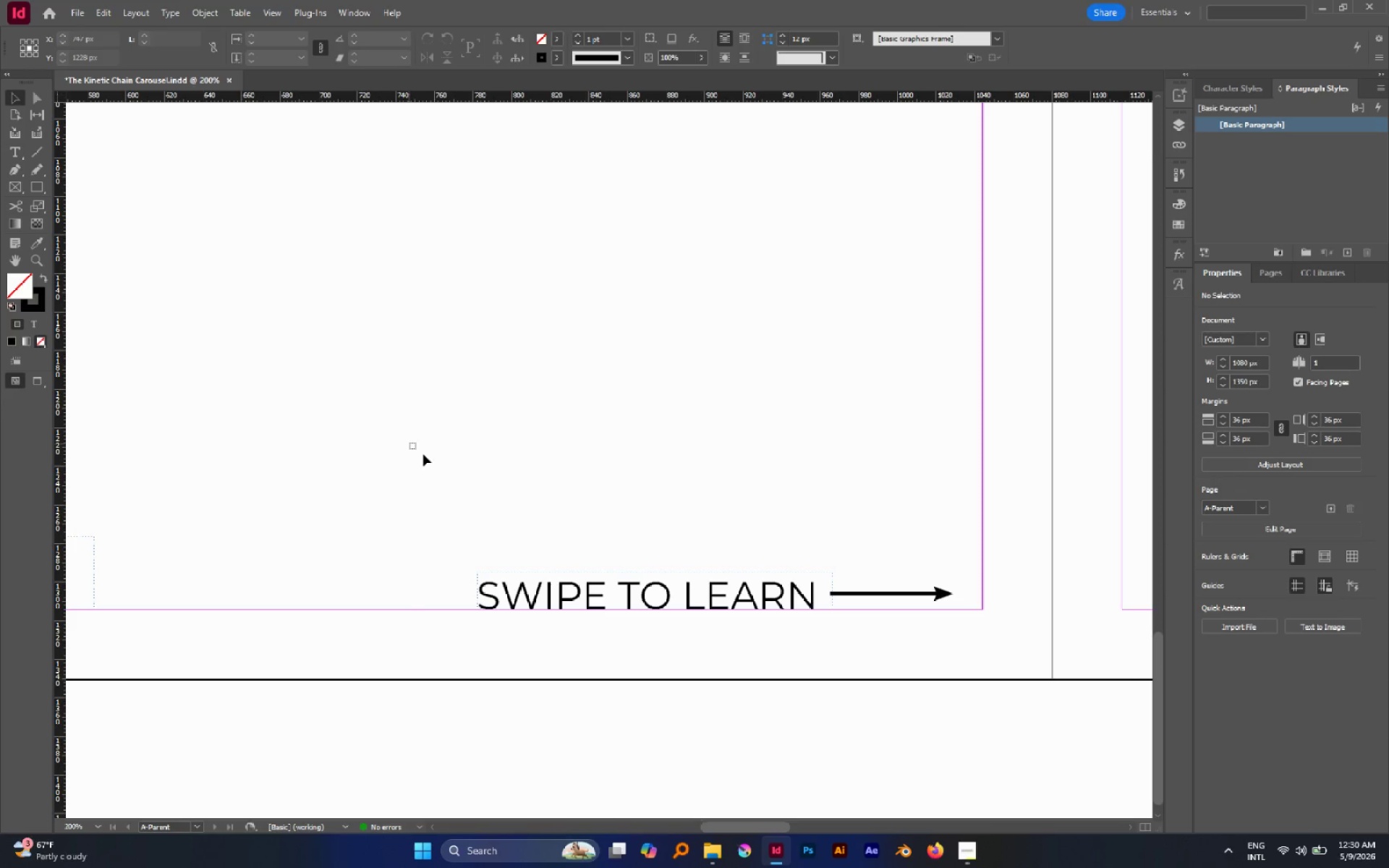 
left_click_drag(start_coordinate=[409, 443], to_coordinate=[840, 716])
 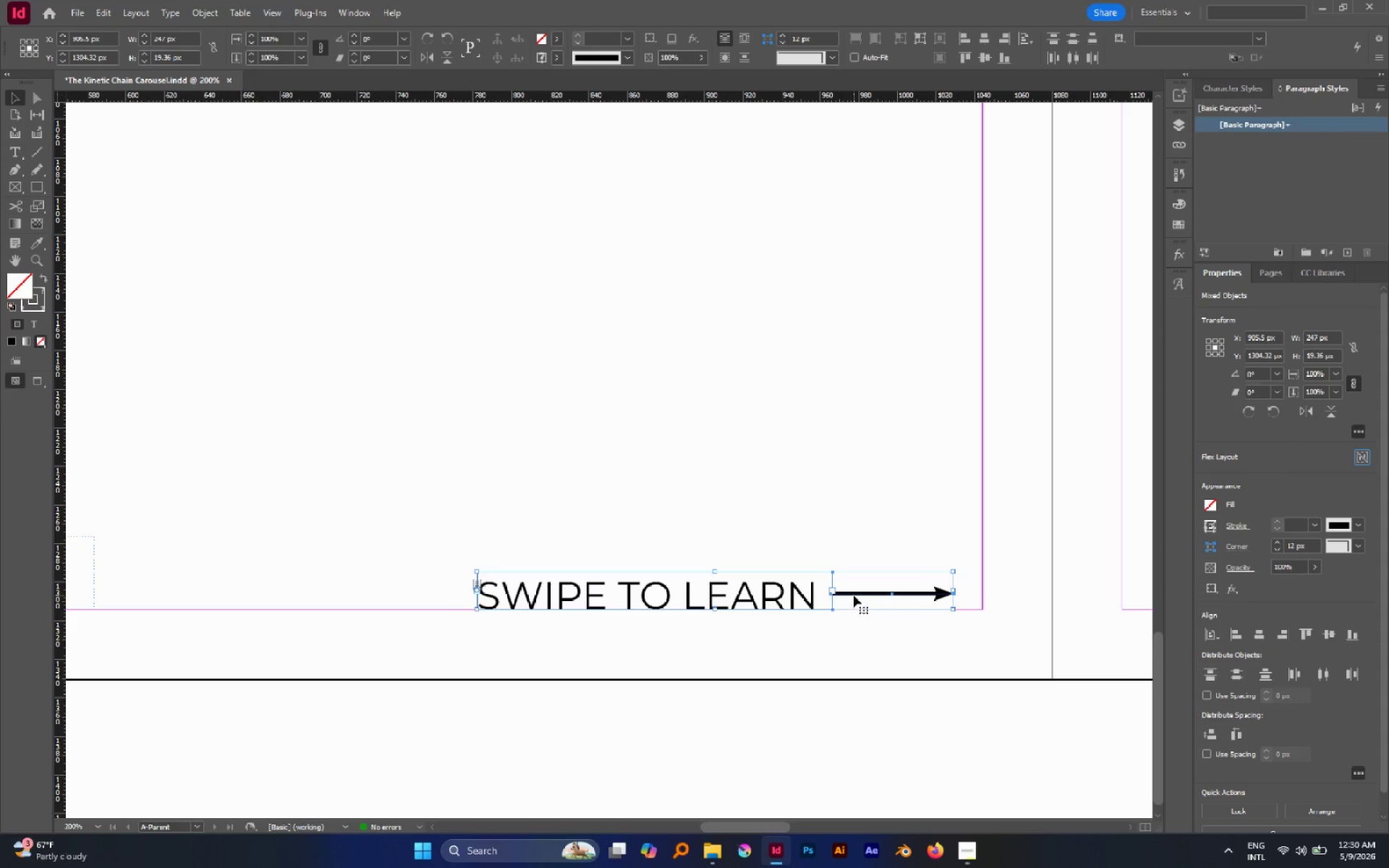 
left_click_drag(start_coordinate=[854, 595], to_coordinate=[882, 593])
 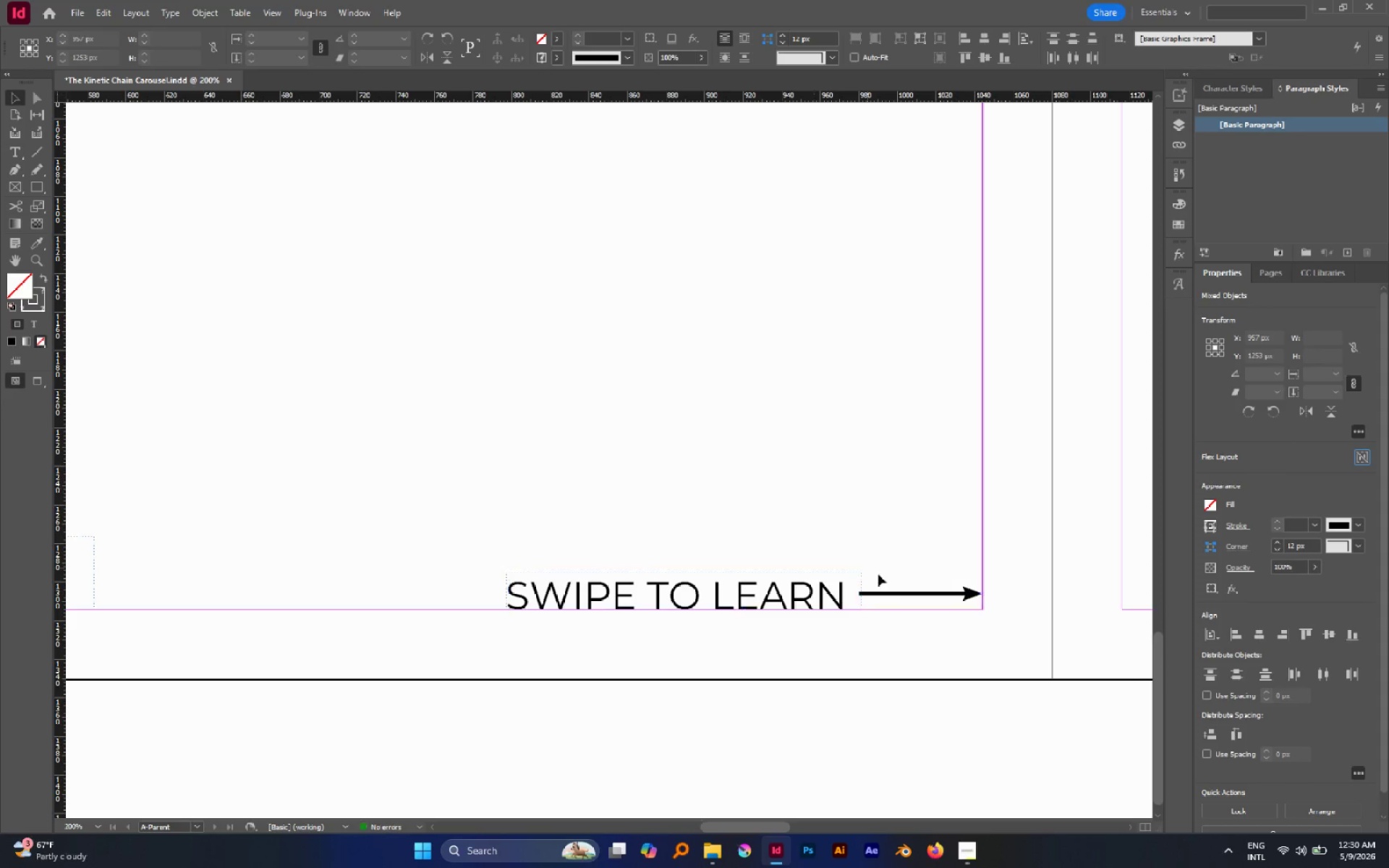 
hold_key(key=ShiftLeft, duration=1.24)
 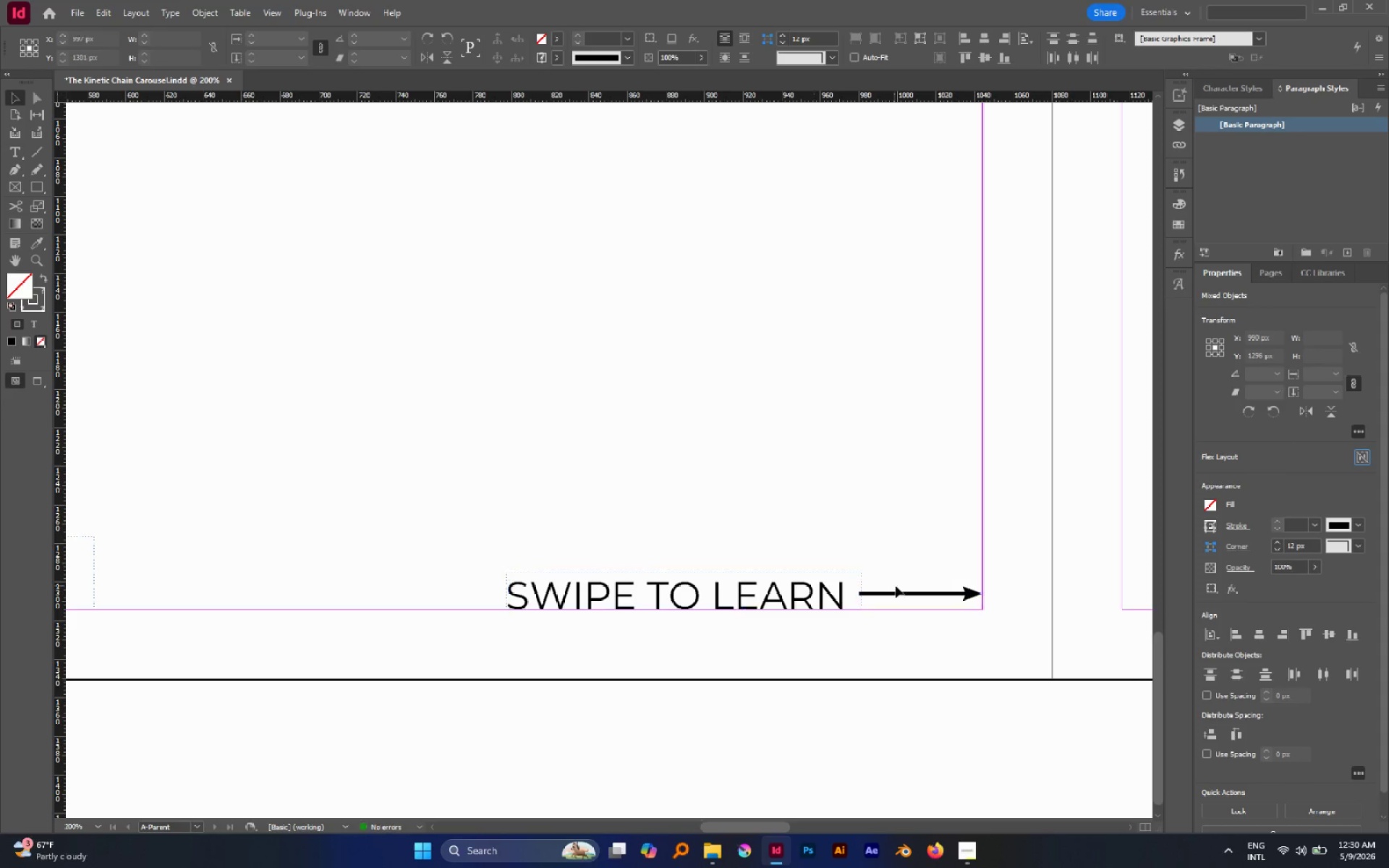 
hold_key(key=AltLeft, duration=0.62)
scroll: coordinate [903, 597], scroll_direction: down, amount: 3.0
 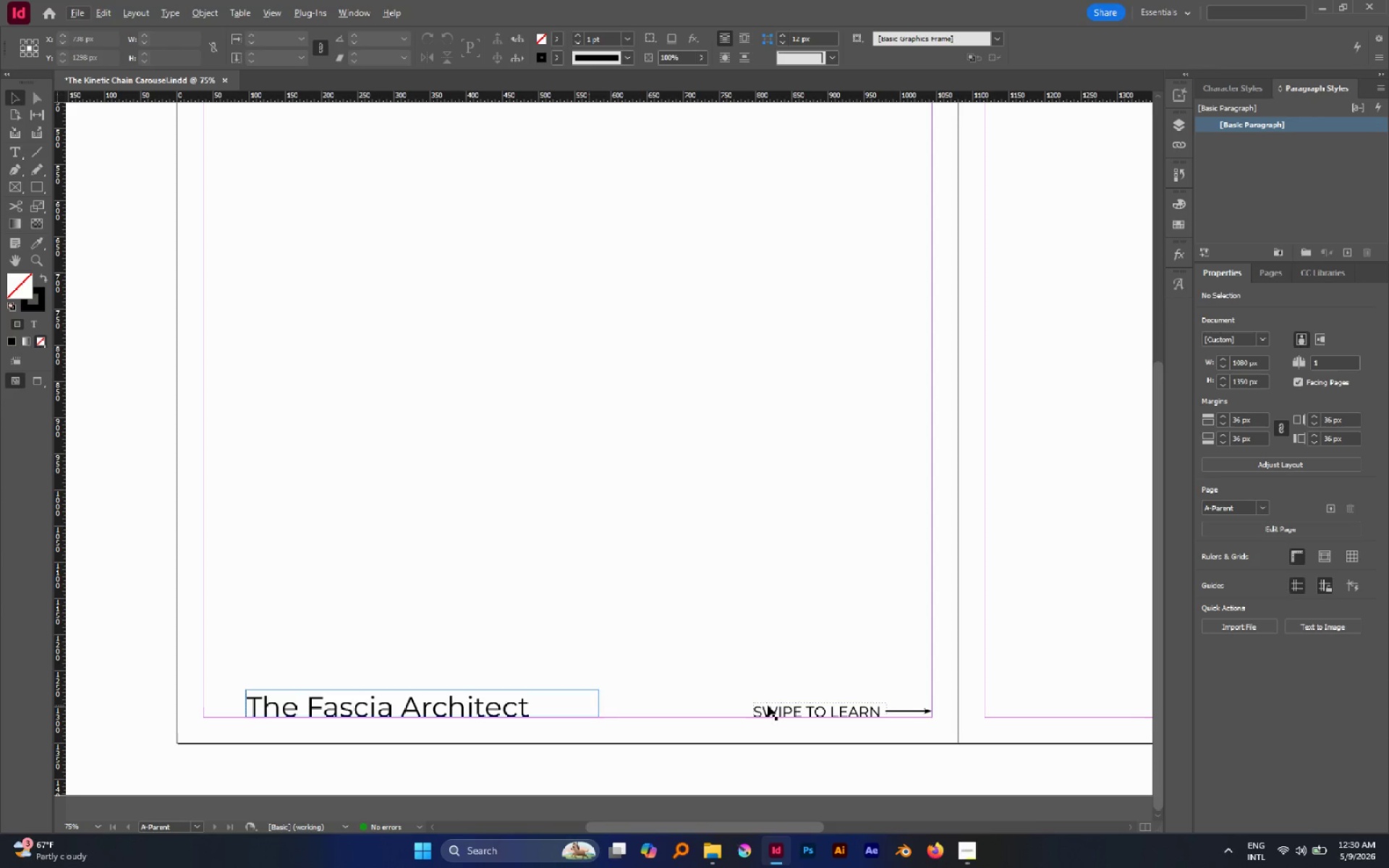 
left_click([838, 710])
 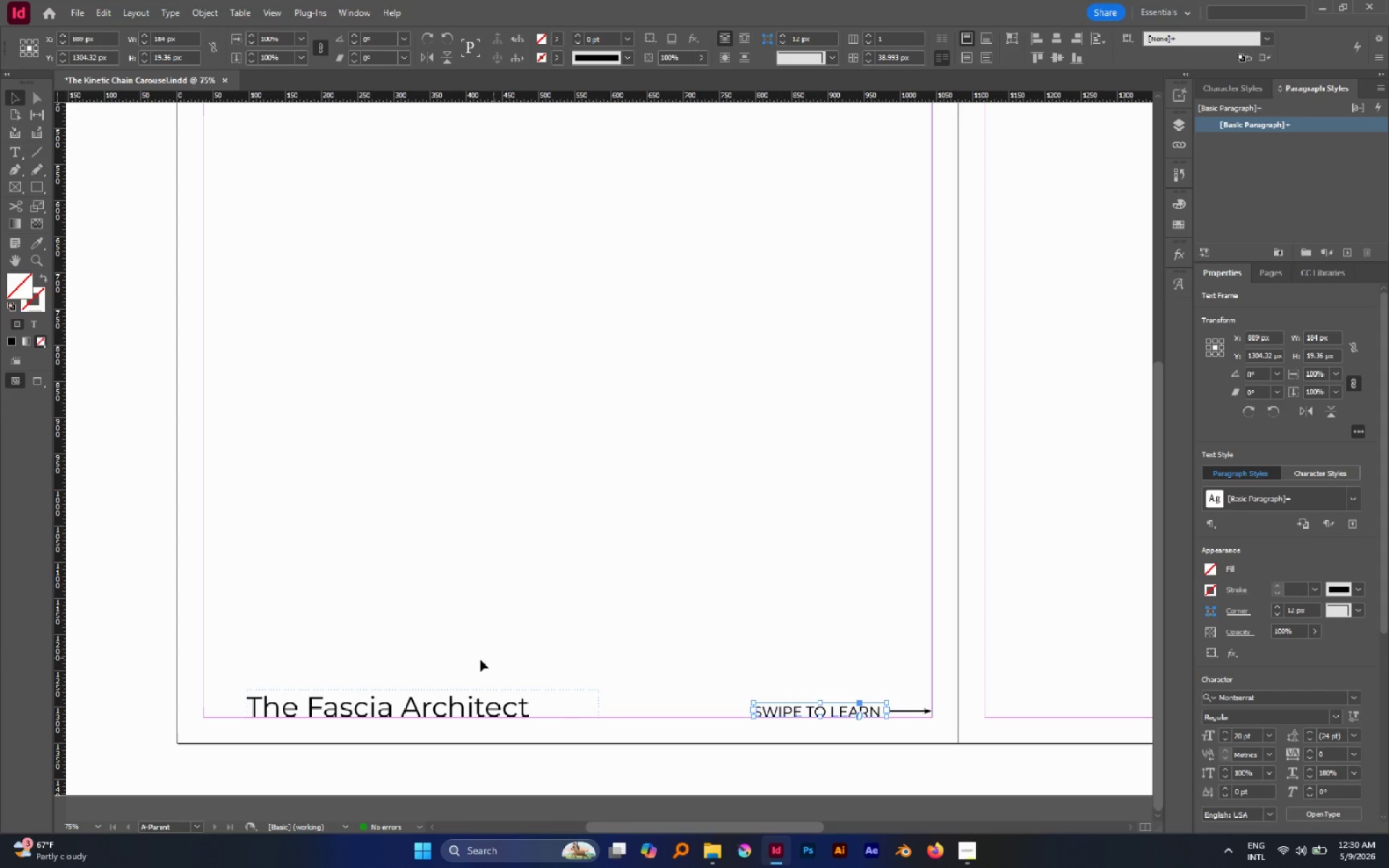 
left_click([446, 710])
 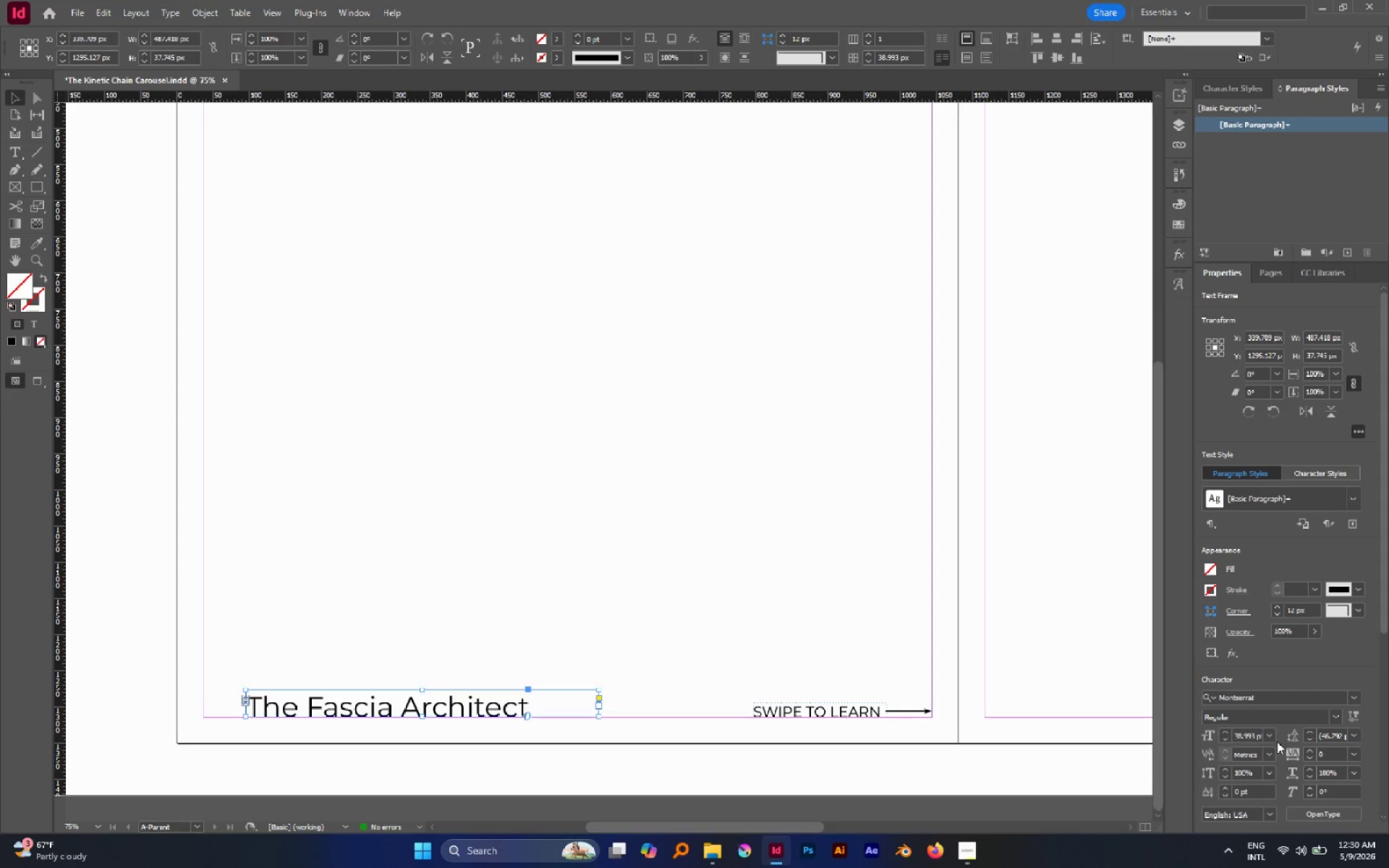 
left_click([1270, 736])
 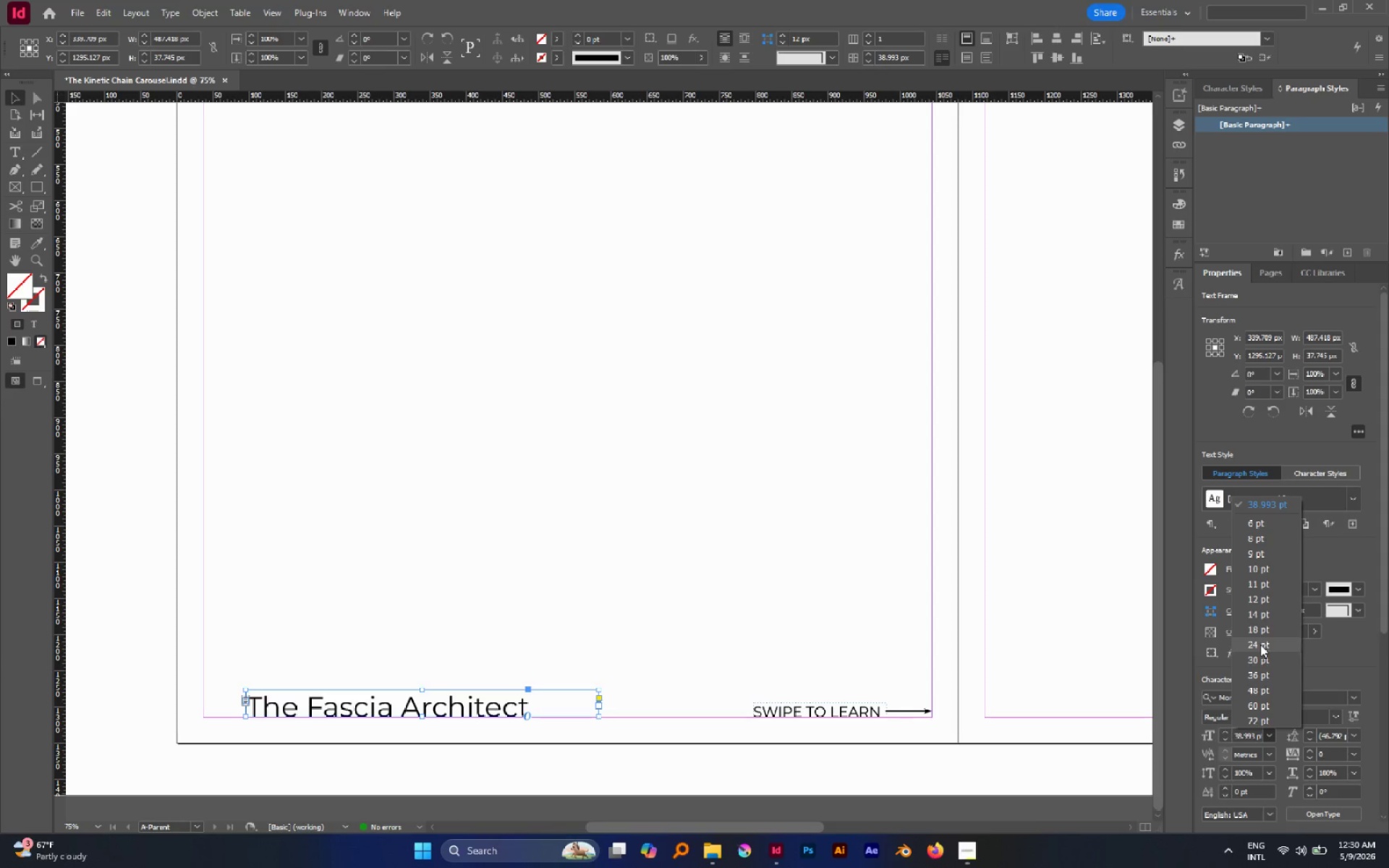 
left_click([1259, 646])
 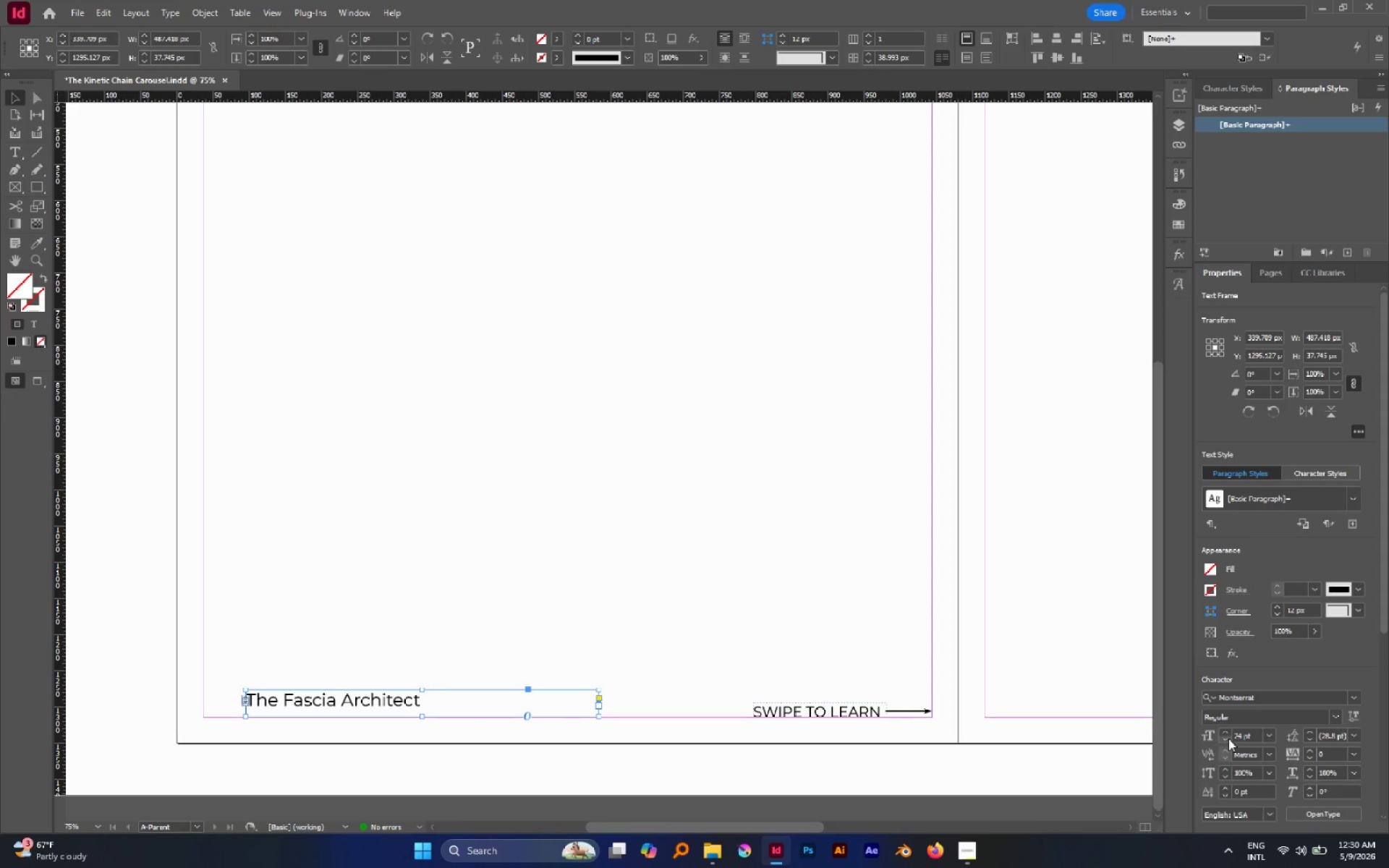 
double_click([1228, 739])
 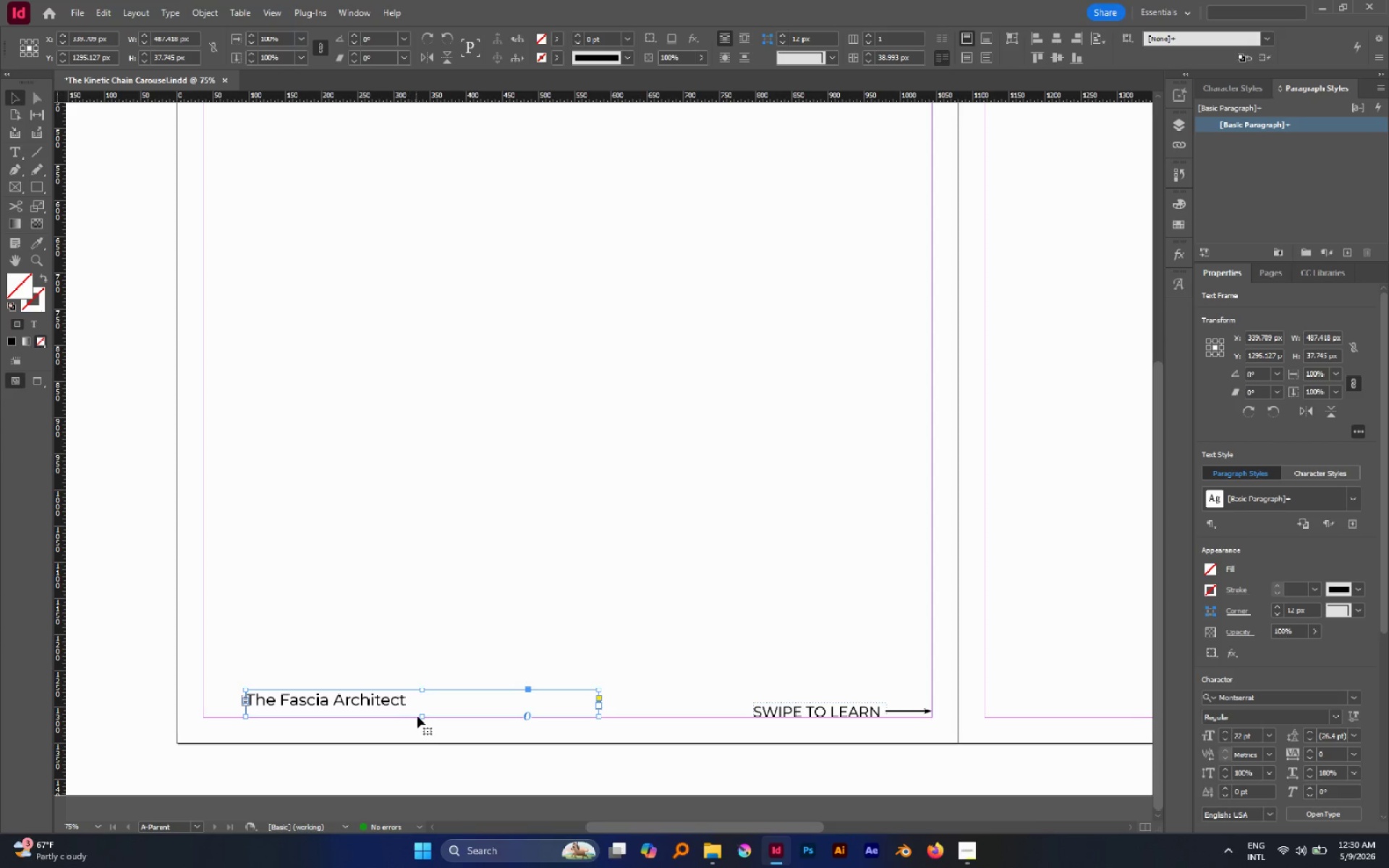 
double_click([422, 716])
 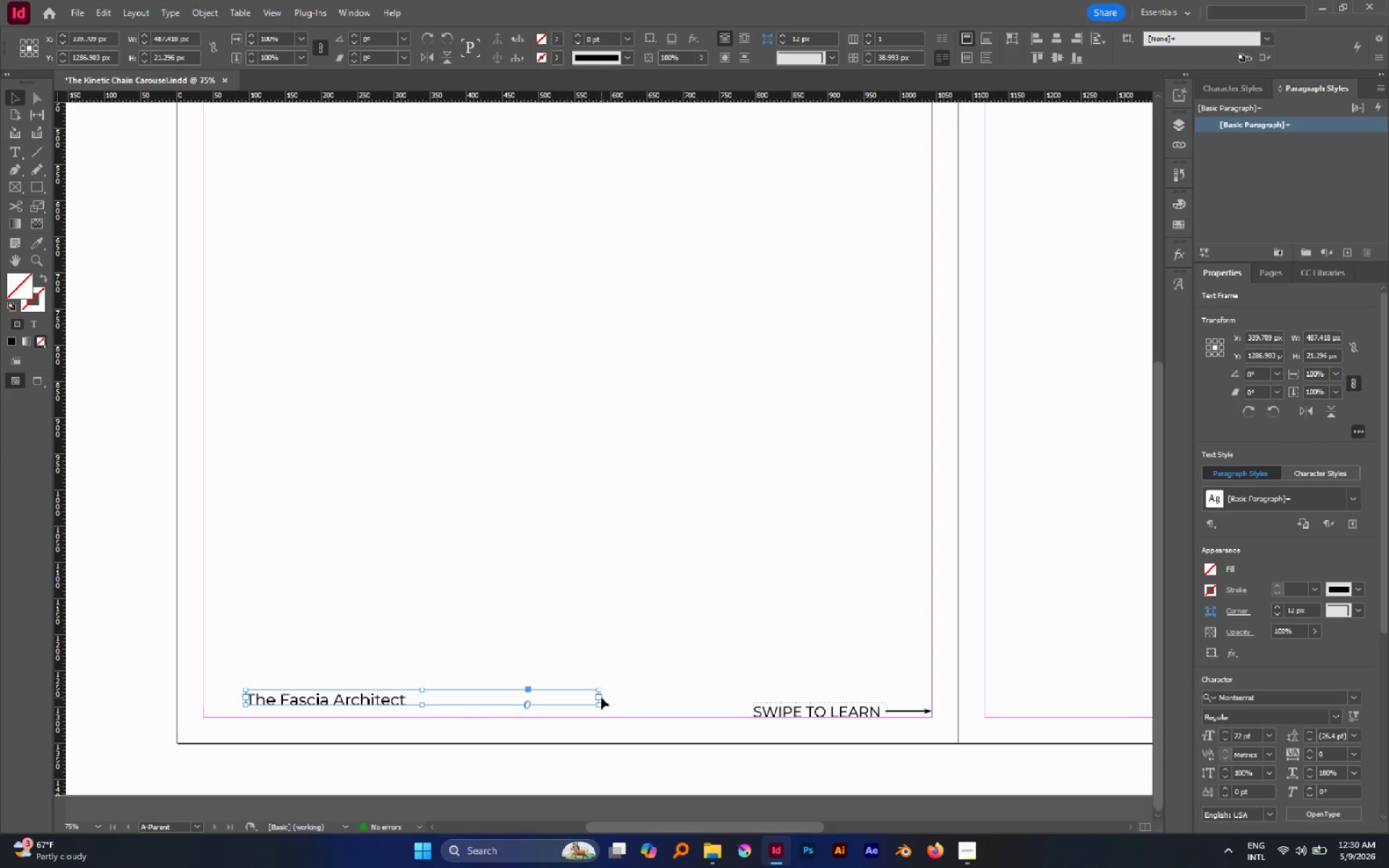 
left_click_drag(start_coordinate=[599, 697], to_coordinate=[412, 701])
 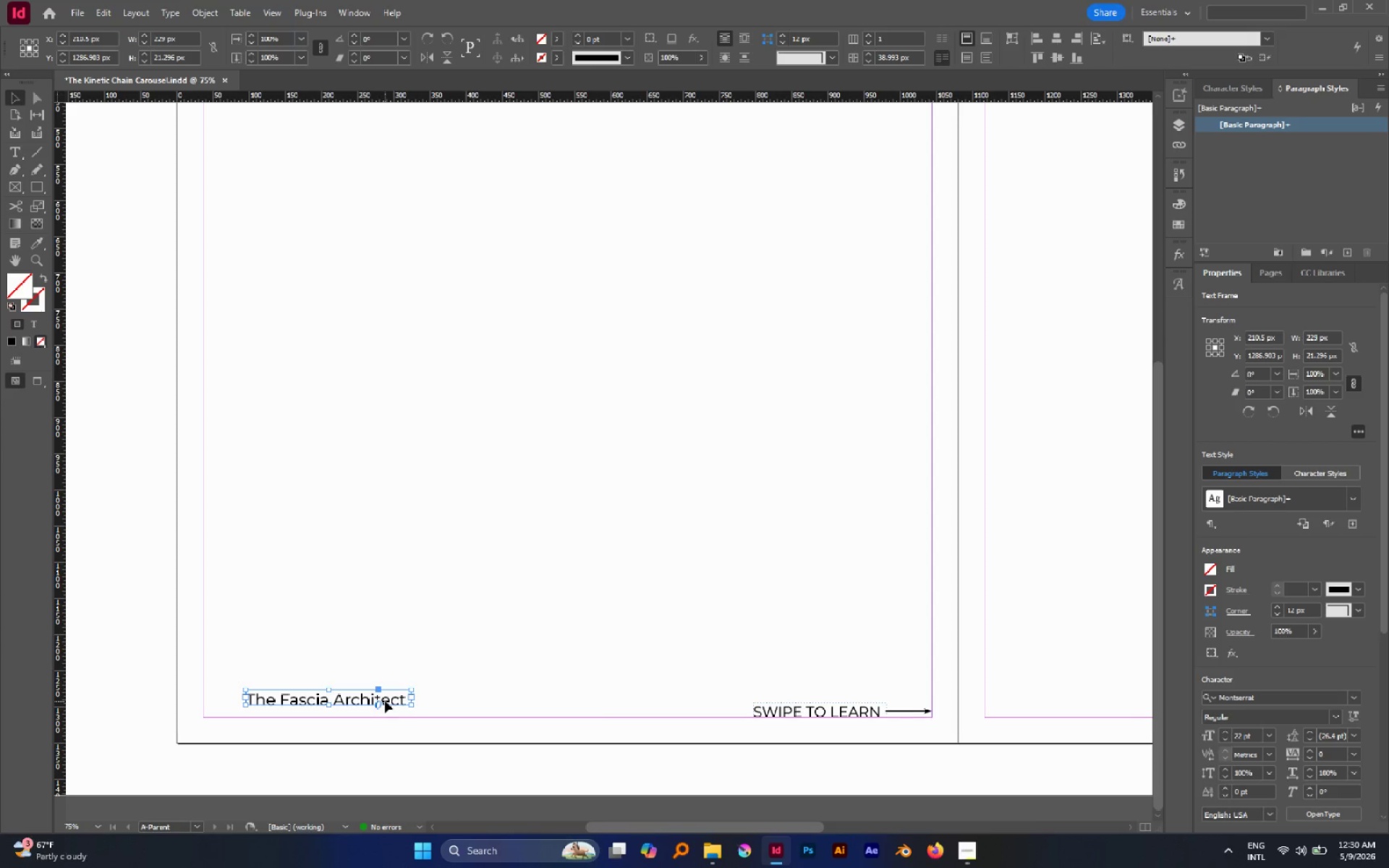 
left_click_drag(start_coordinate=[385, 701], to_coordinate=[387, 718])
 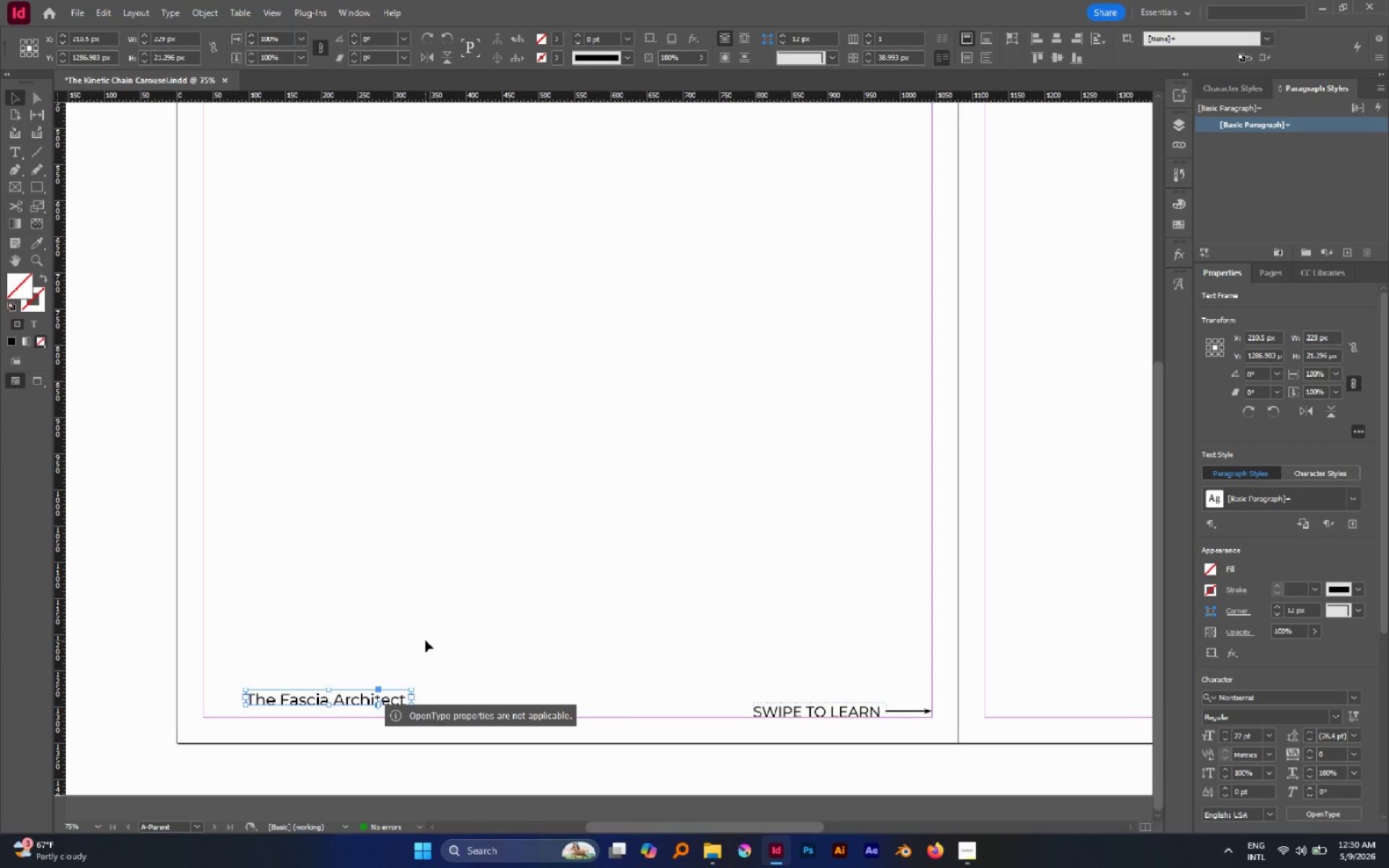 
hold_key(key=ShiftLeft, duration=0.67)
 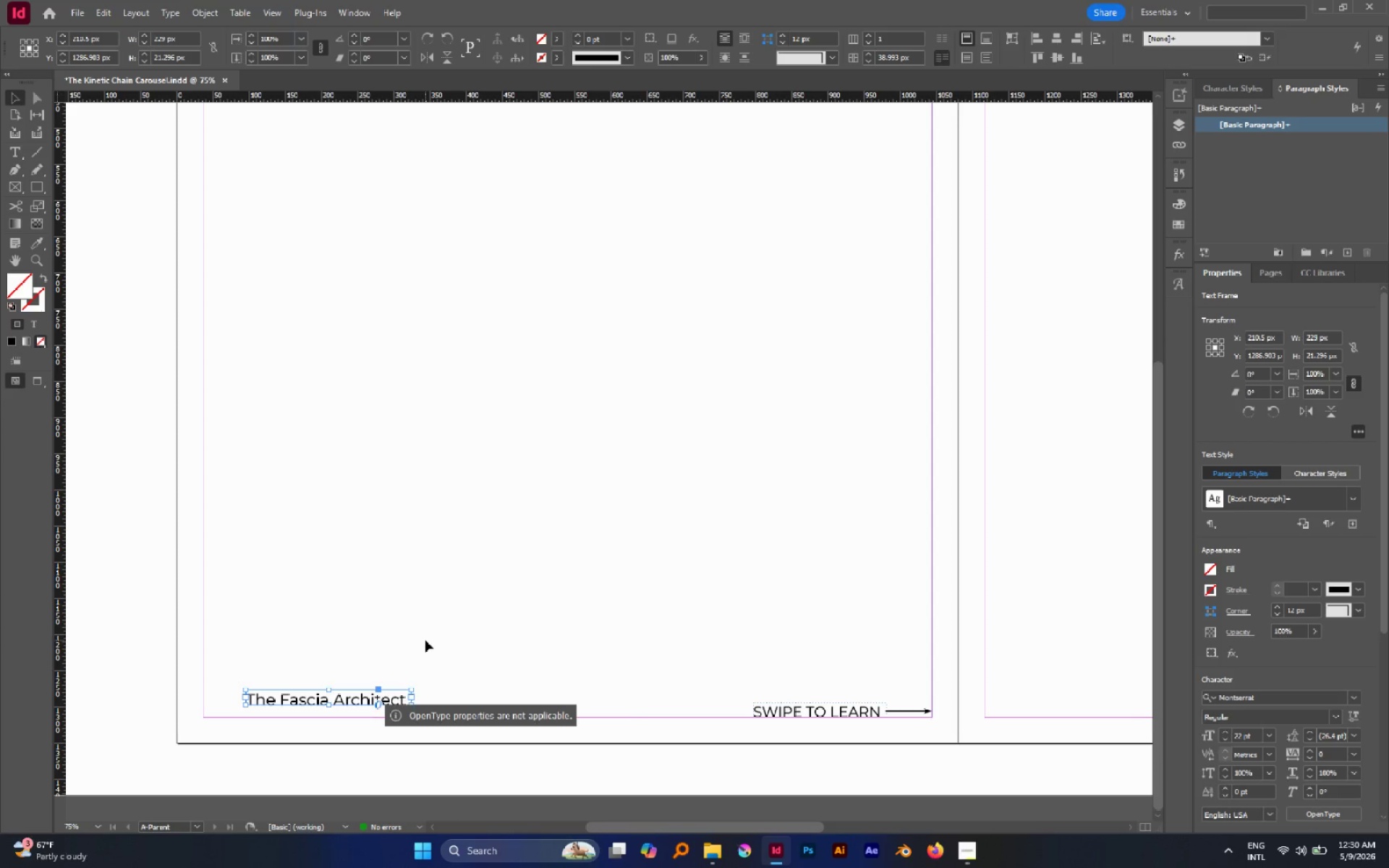 
left_click([425, 640])
 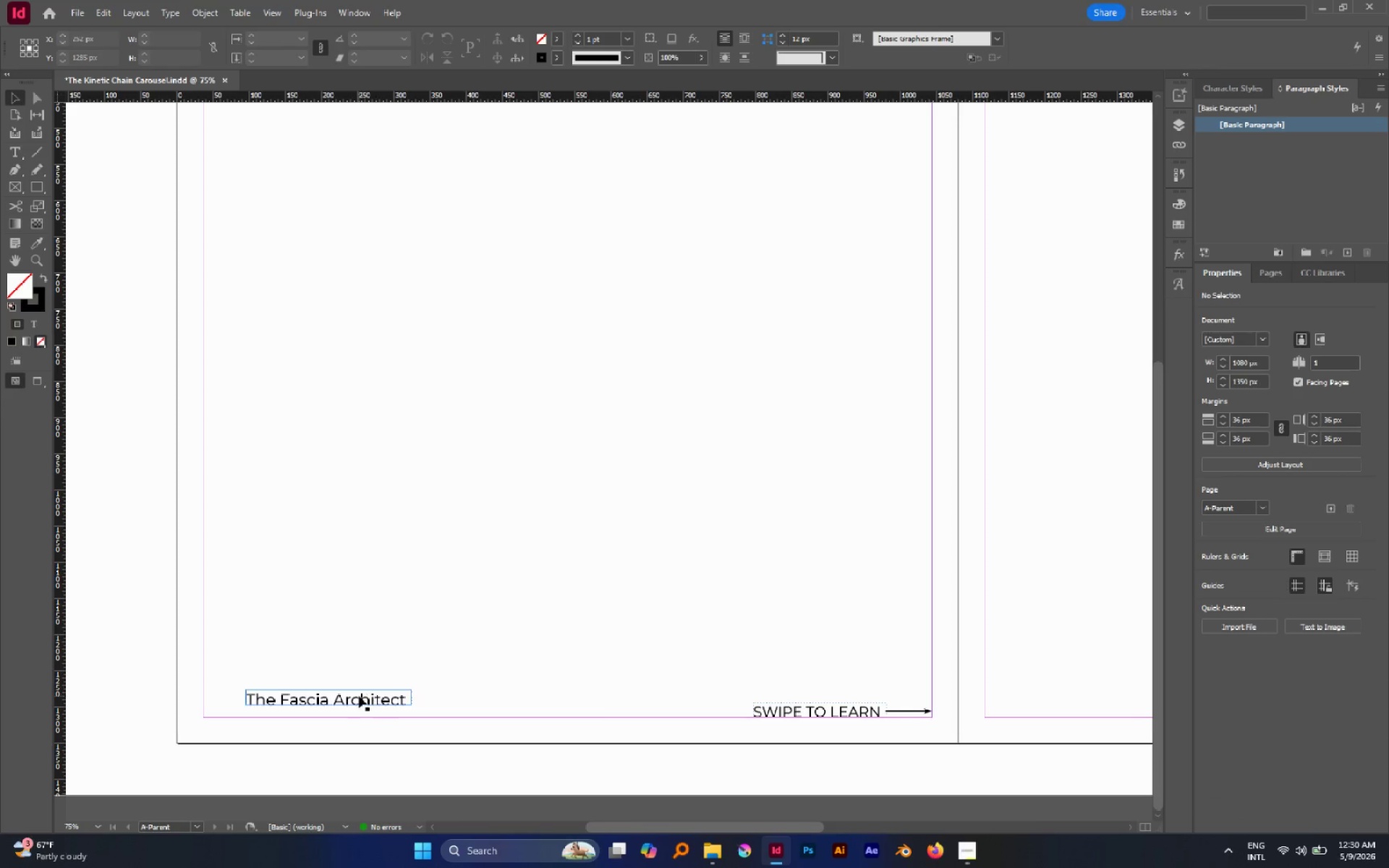 
left_click_drag(start_coordinate=[359, 696], to_coordinate=[368, 710])
 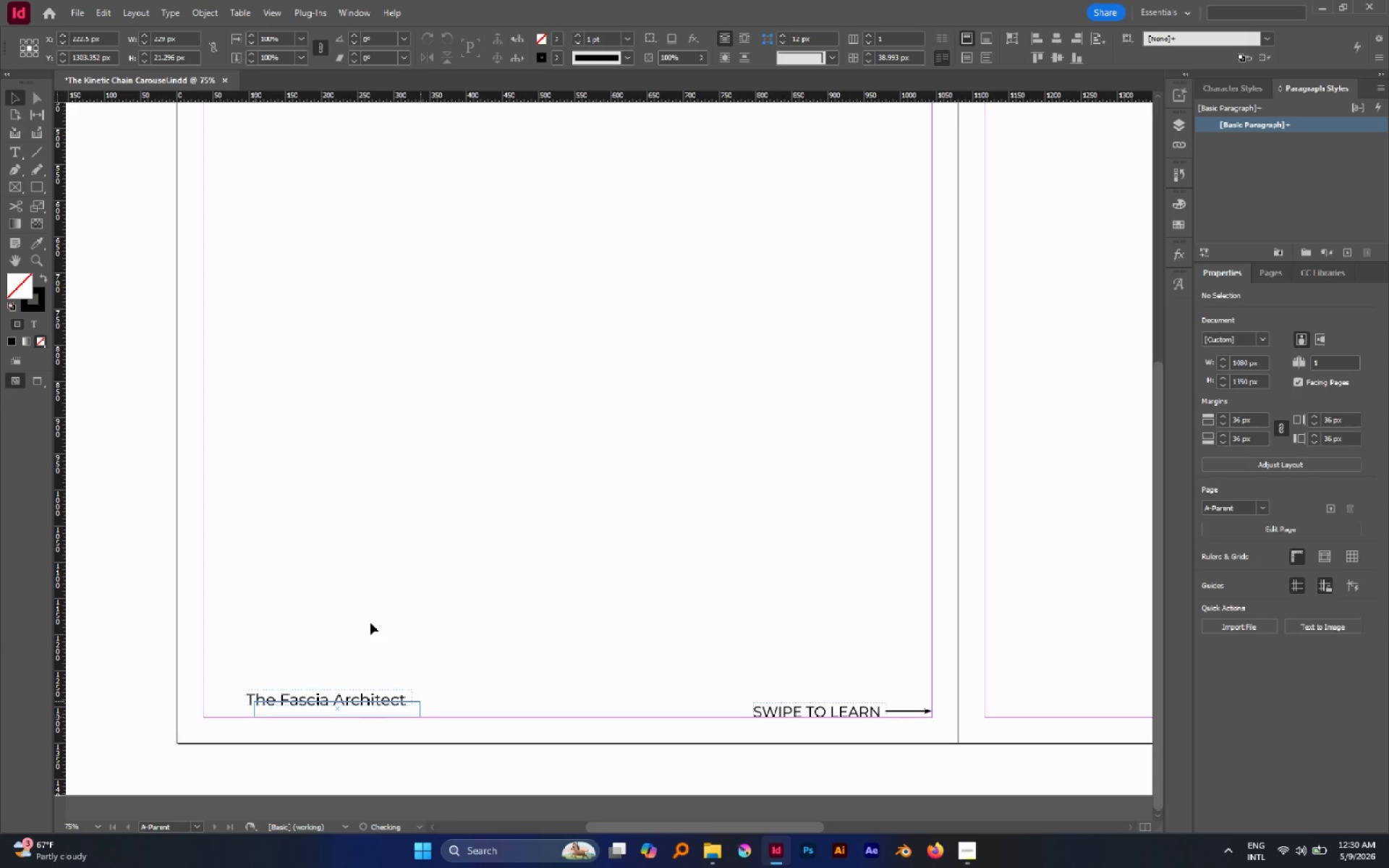 
left_click([370, 623])
 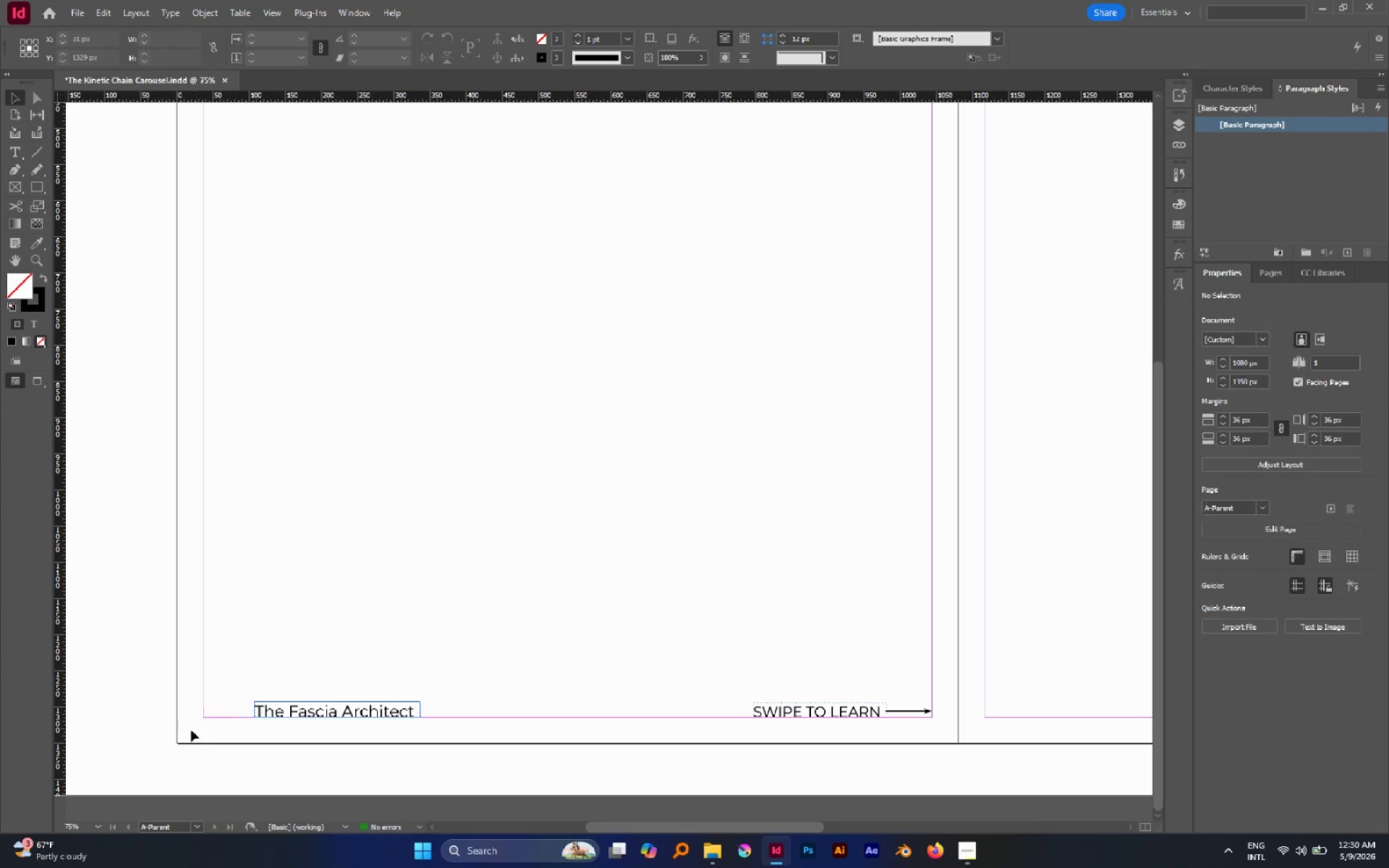 
hold_key(key=AltLeft, duration=1.2)
scroll: coordinate [239, 713], scroll_direction: up, amount: 6.0
 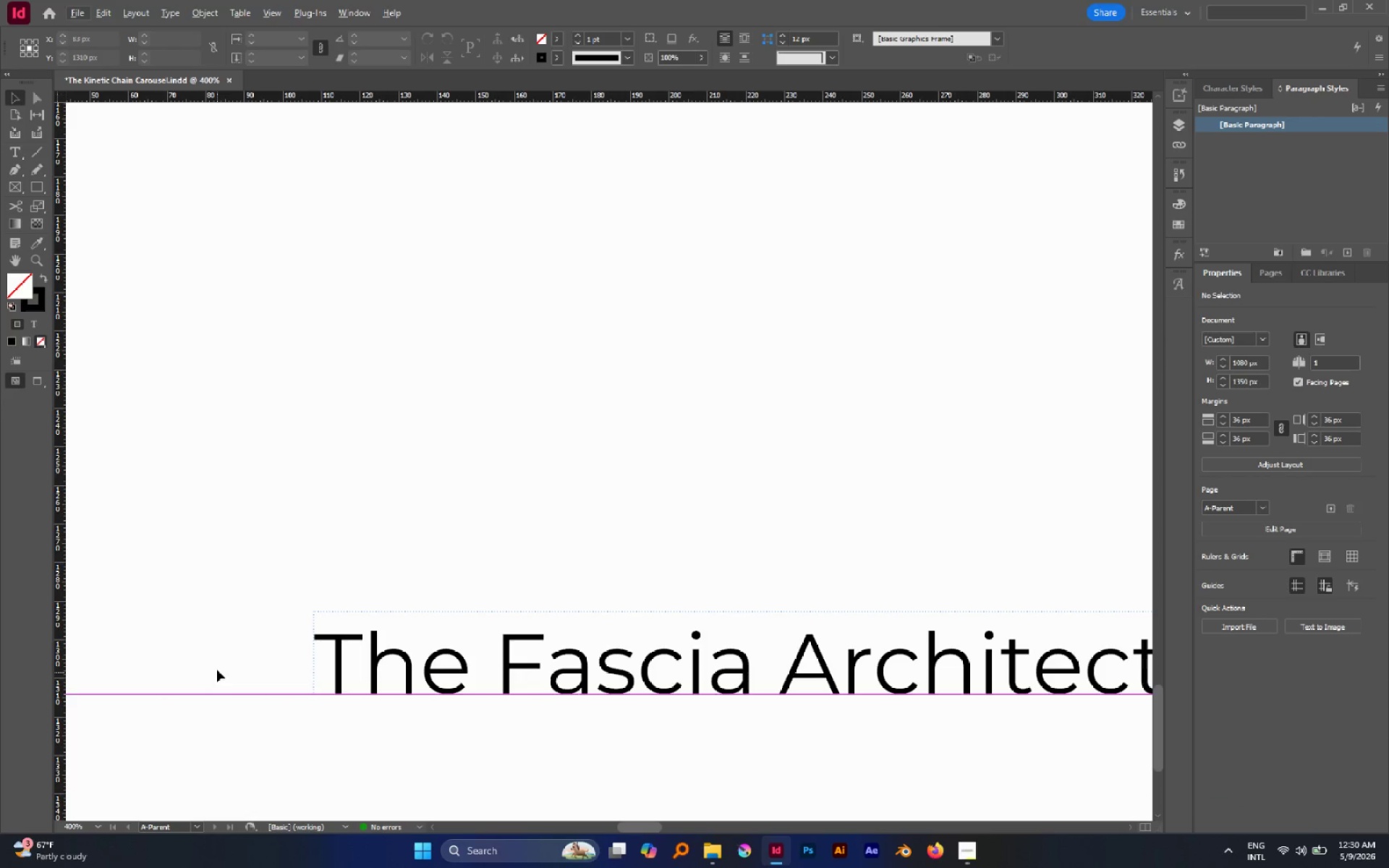 
hold_key(key=Space, duration=0.73)
 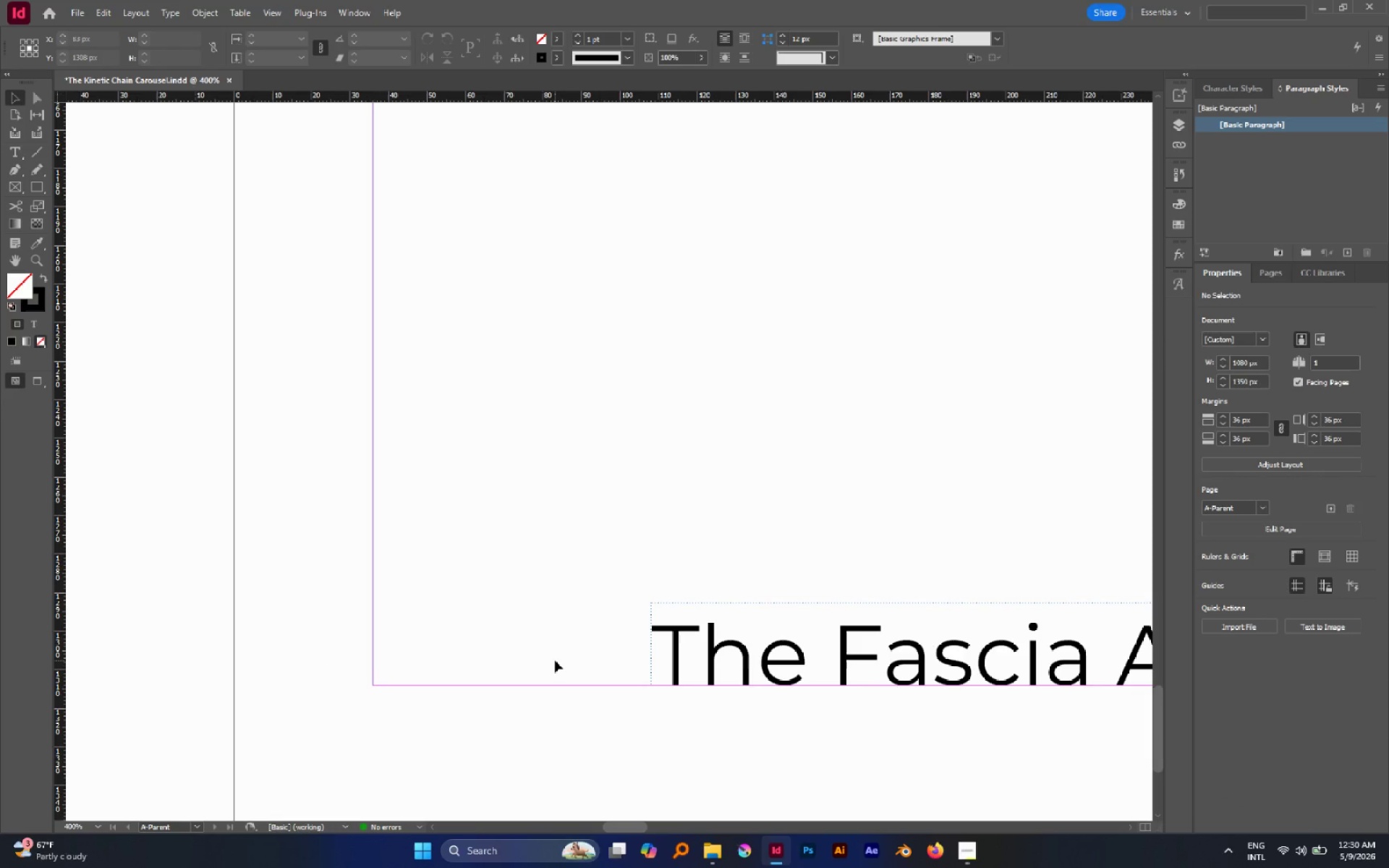 
left_click_drag(start_coordinate=[217, 670], to_coordinate=[555, 662])
 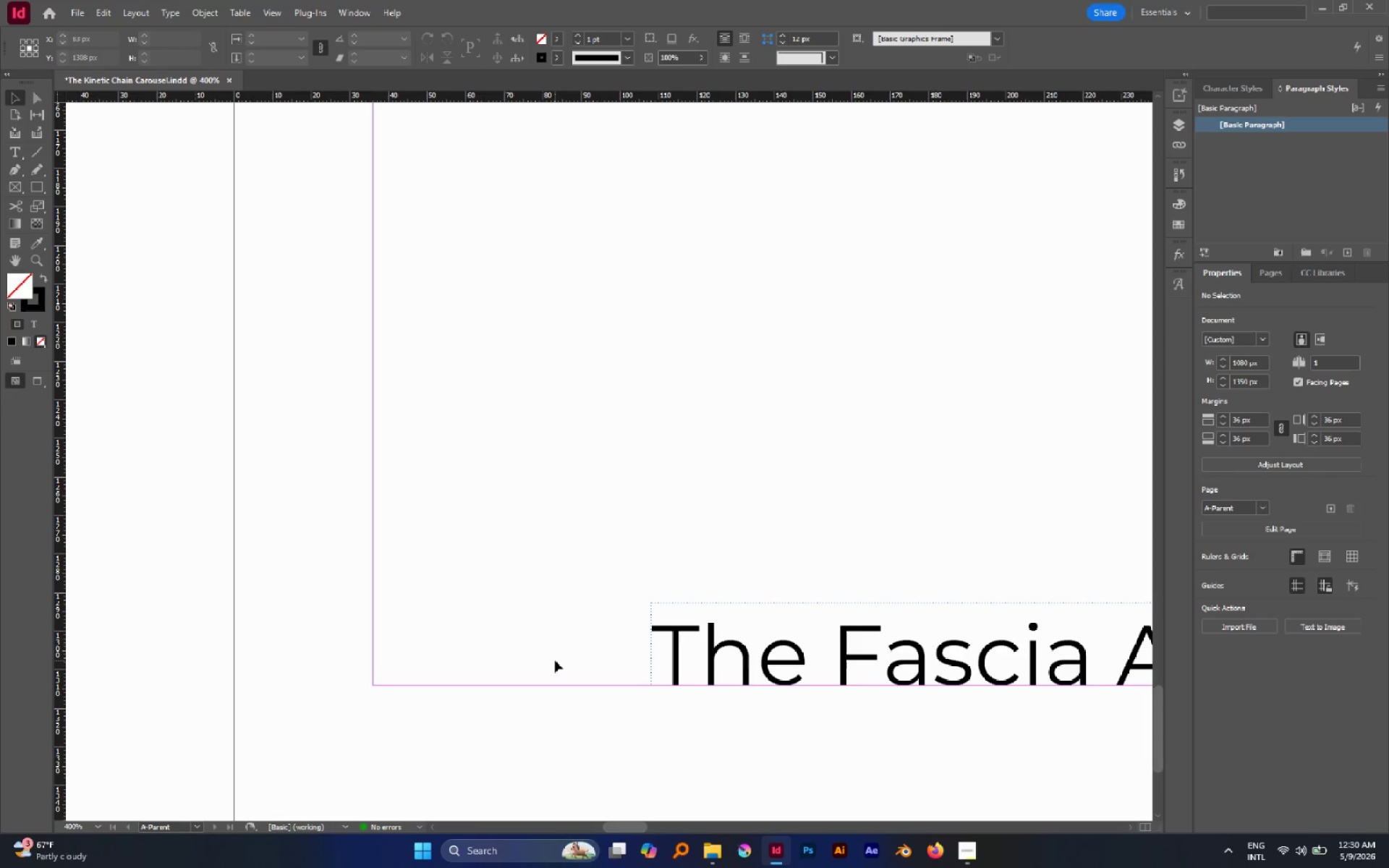 
key(P)
 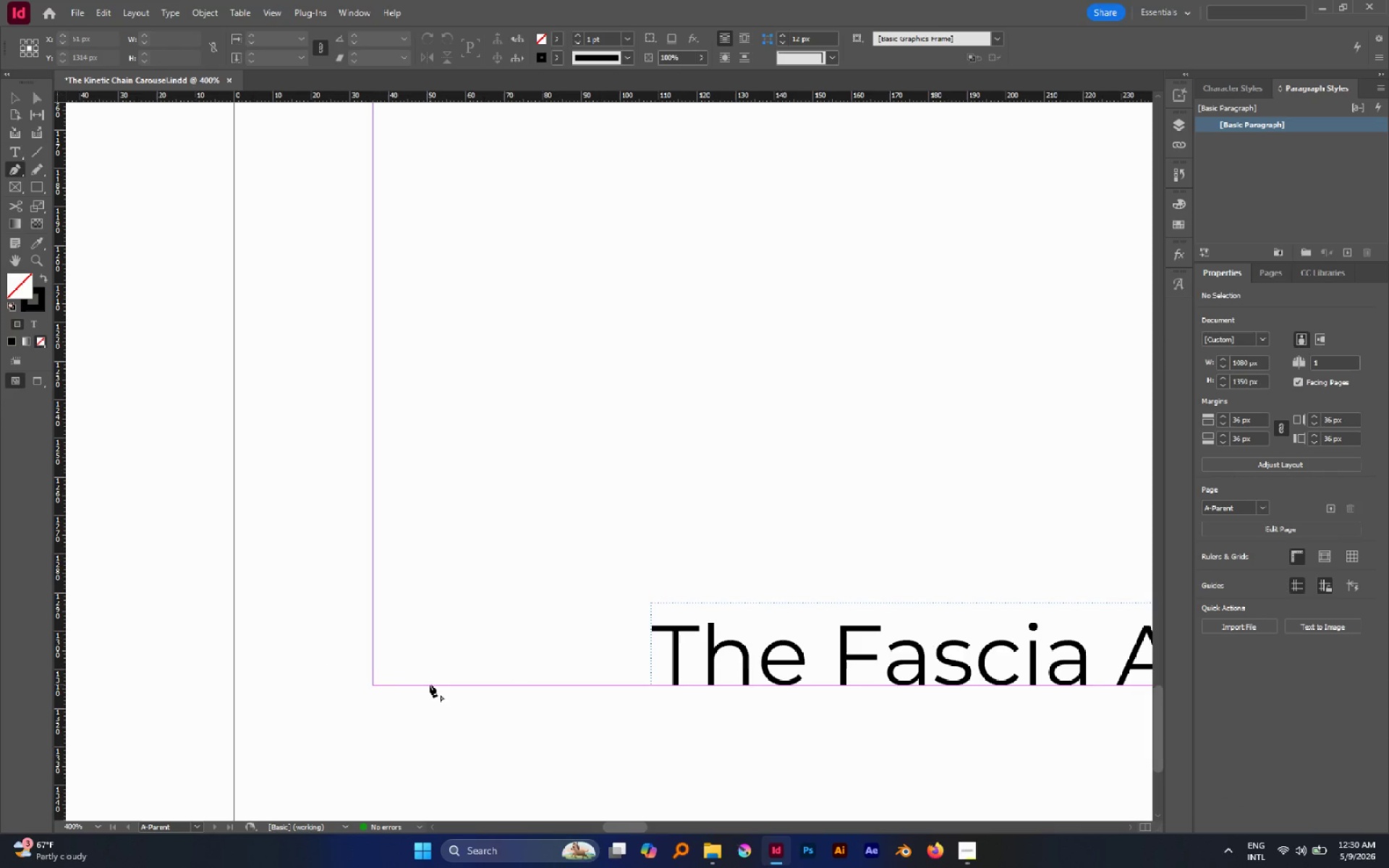 
left_click([430, 684])
 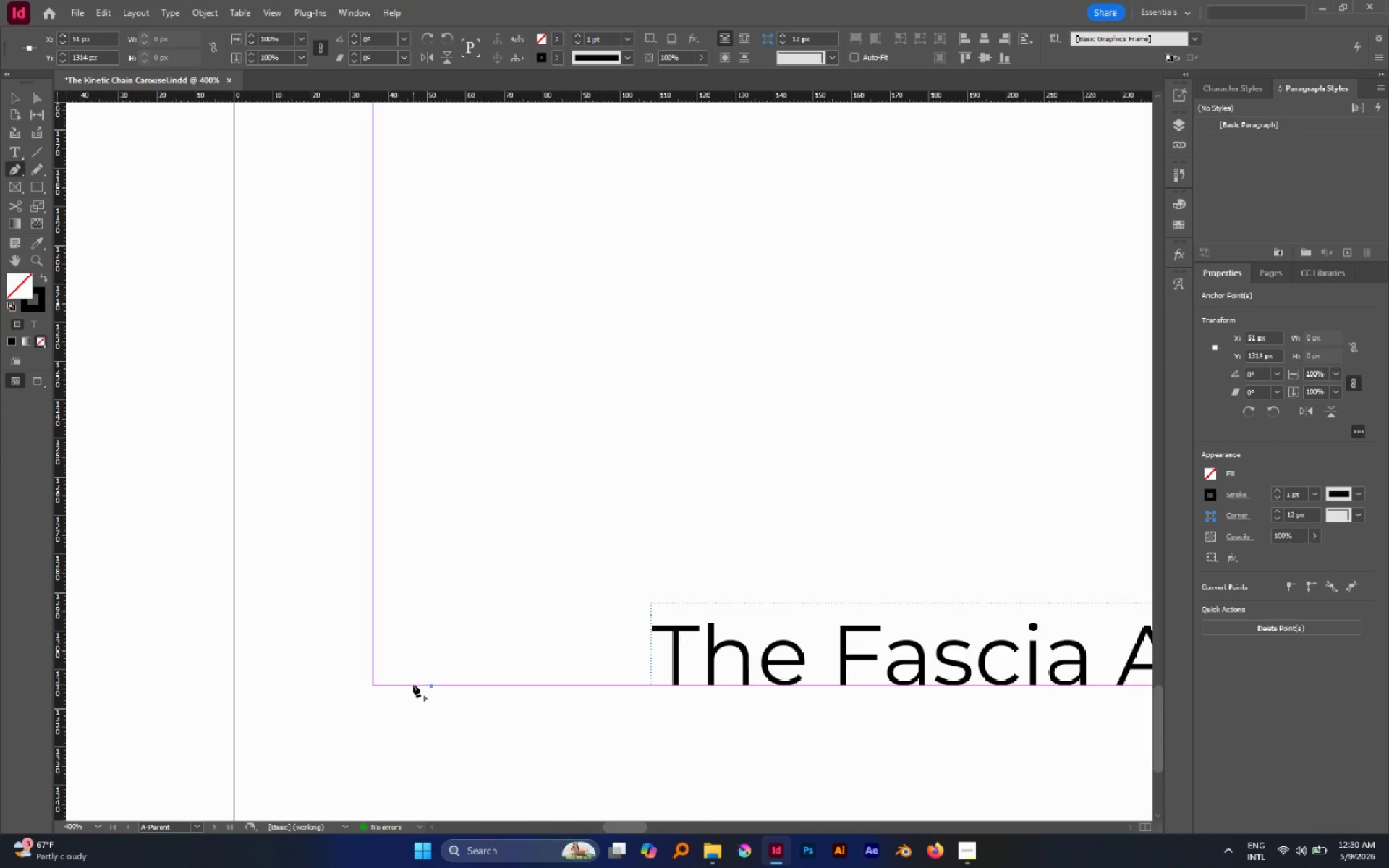 
hold_key(key=ShiftLeft, duration=4.81)
left_click([413, 684])
 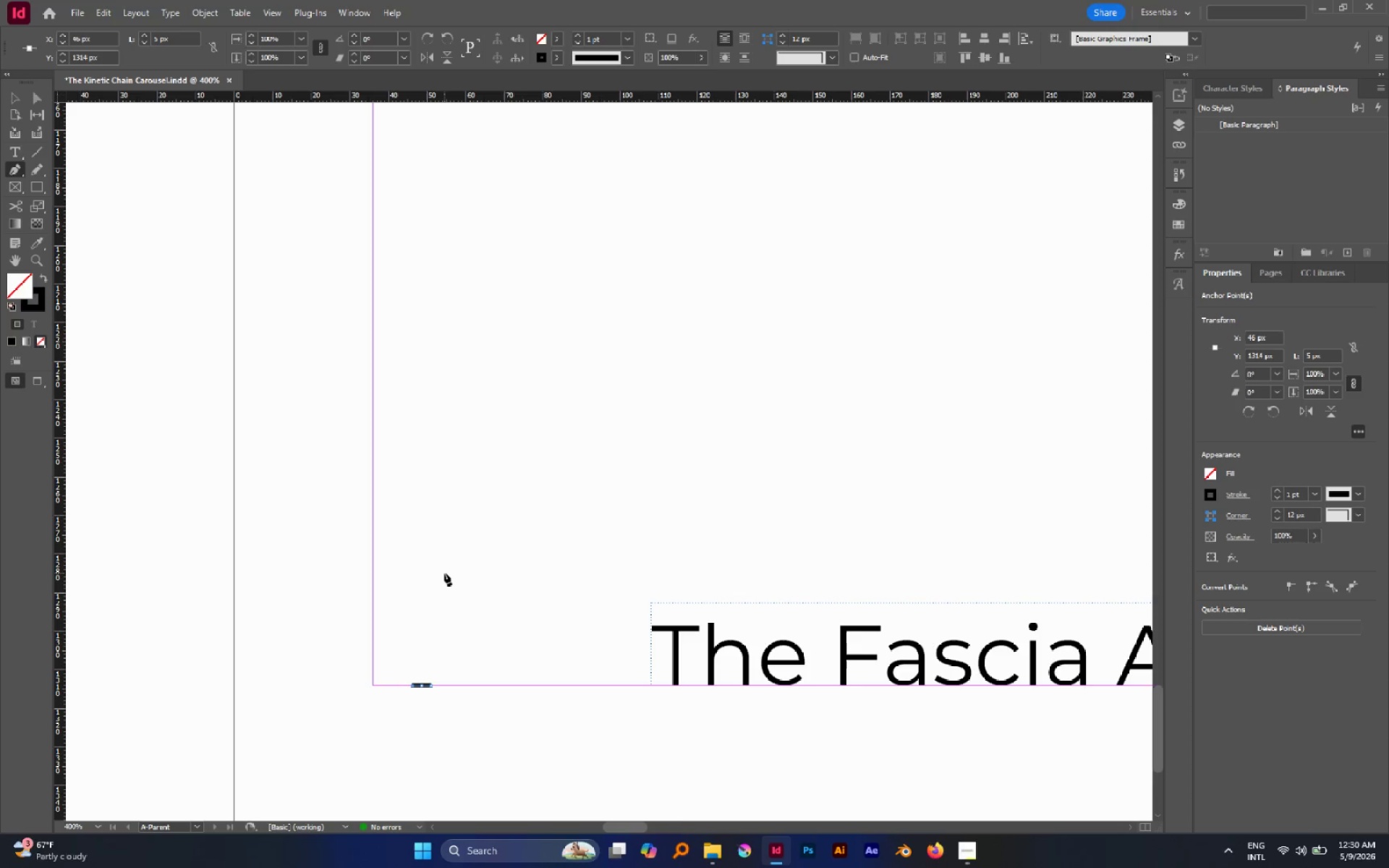 
left_click([454, 558])
 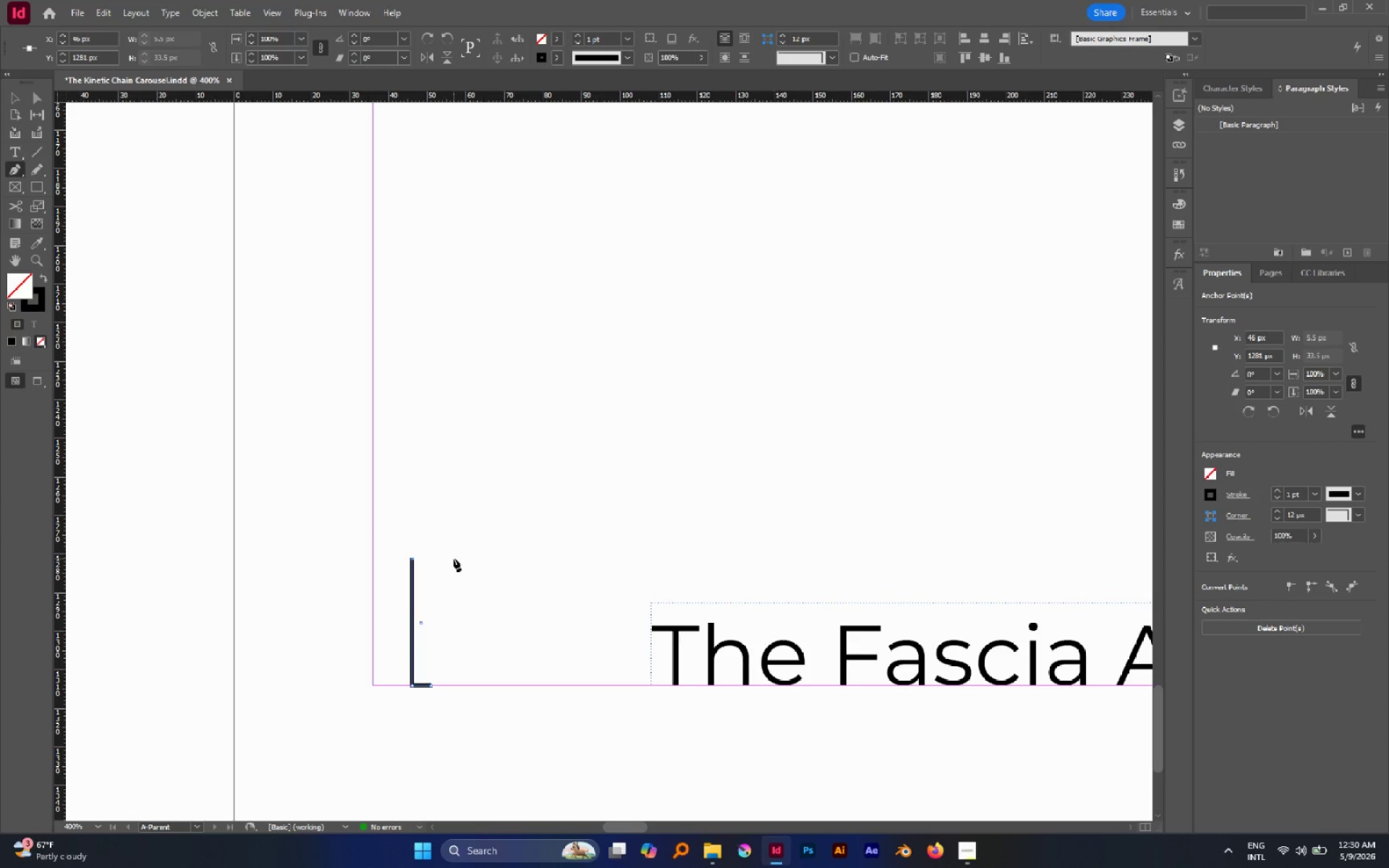 
key(Control+Z)
 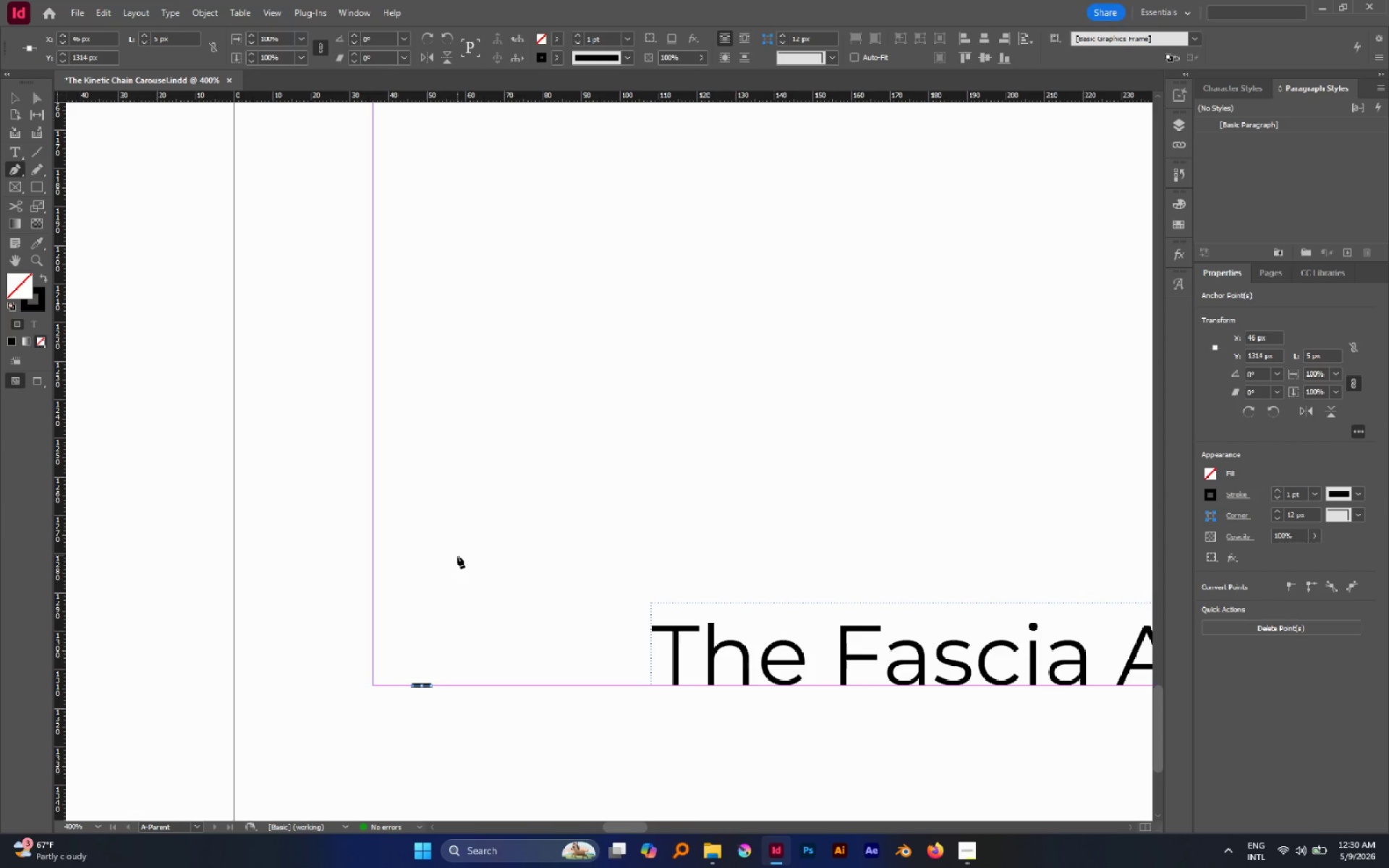 
left_click([457, 556])
 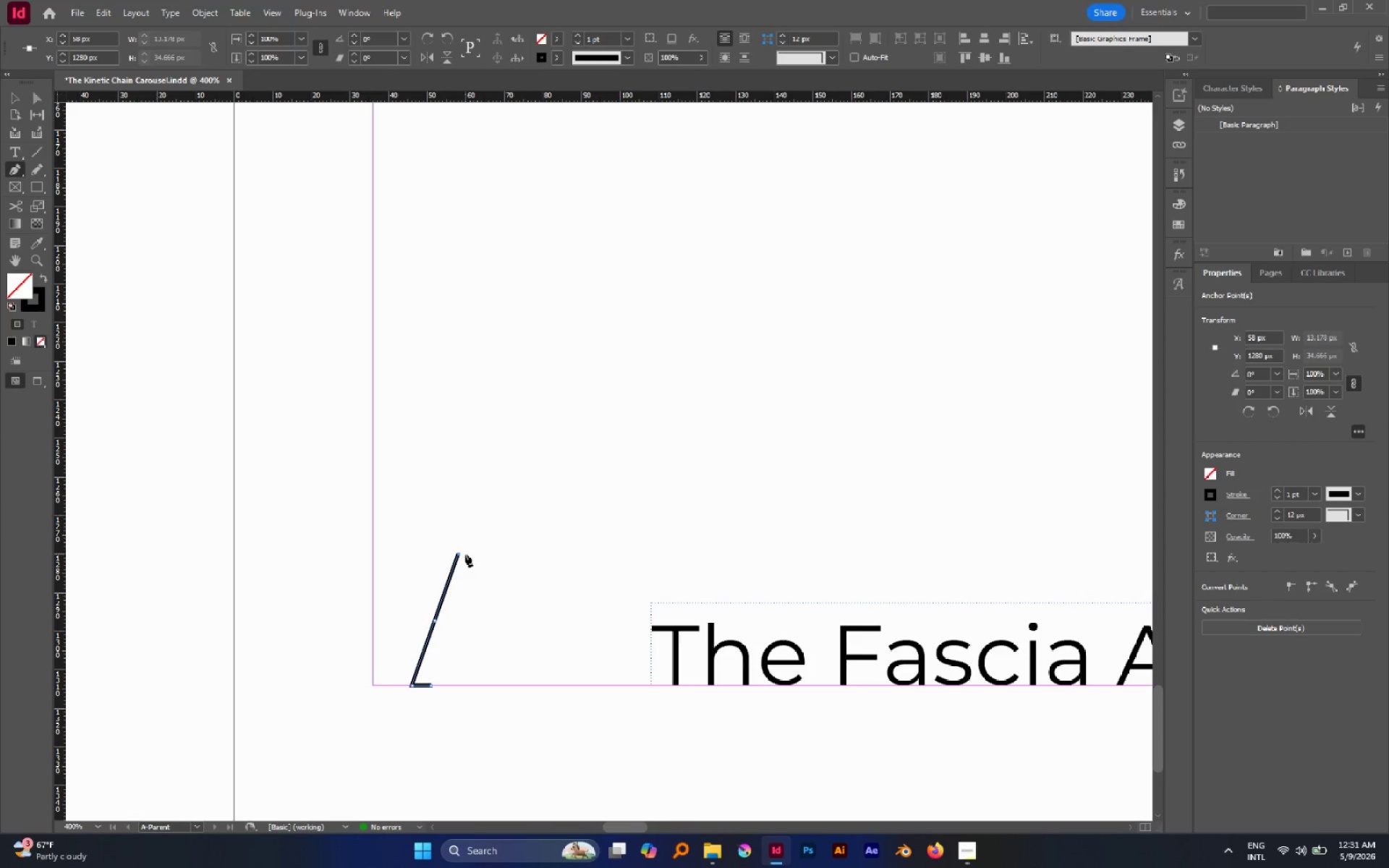 
hold_key(key=ShiftLeft, duration=7.75)
left_click([467, 553])
 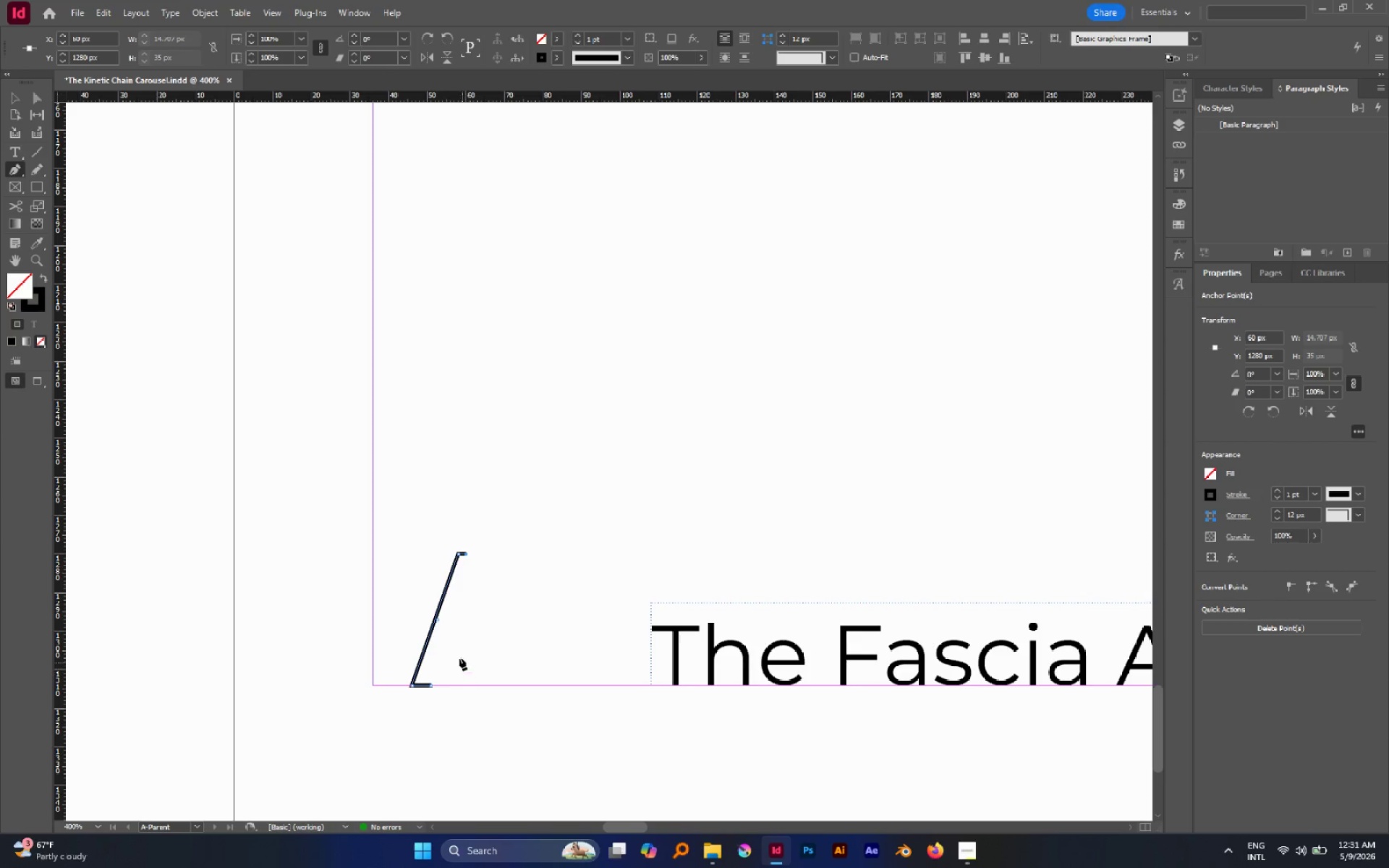 
left_click_drag(start_coordinate=[456, 622], to_coordinate=[445, 656])
 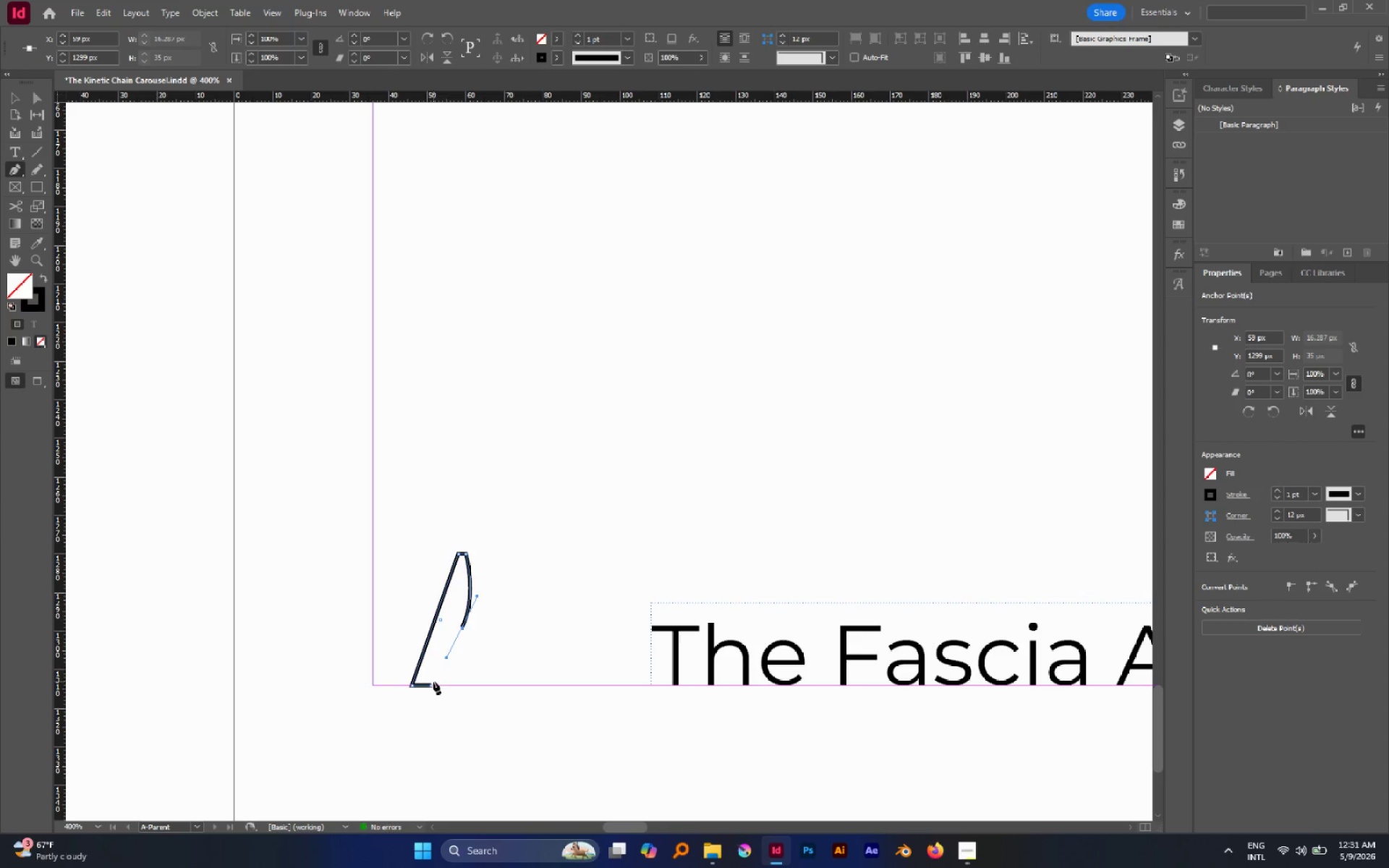 
hold_key(key=Space, duration=1.5)
 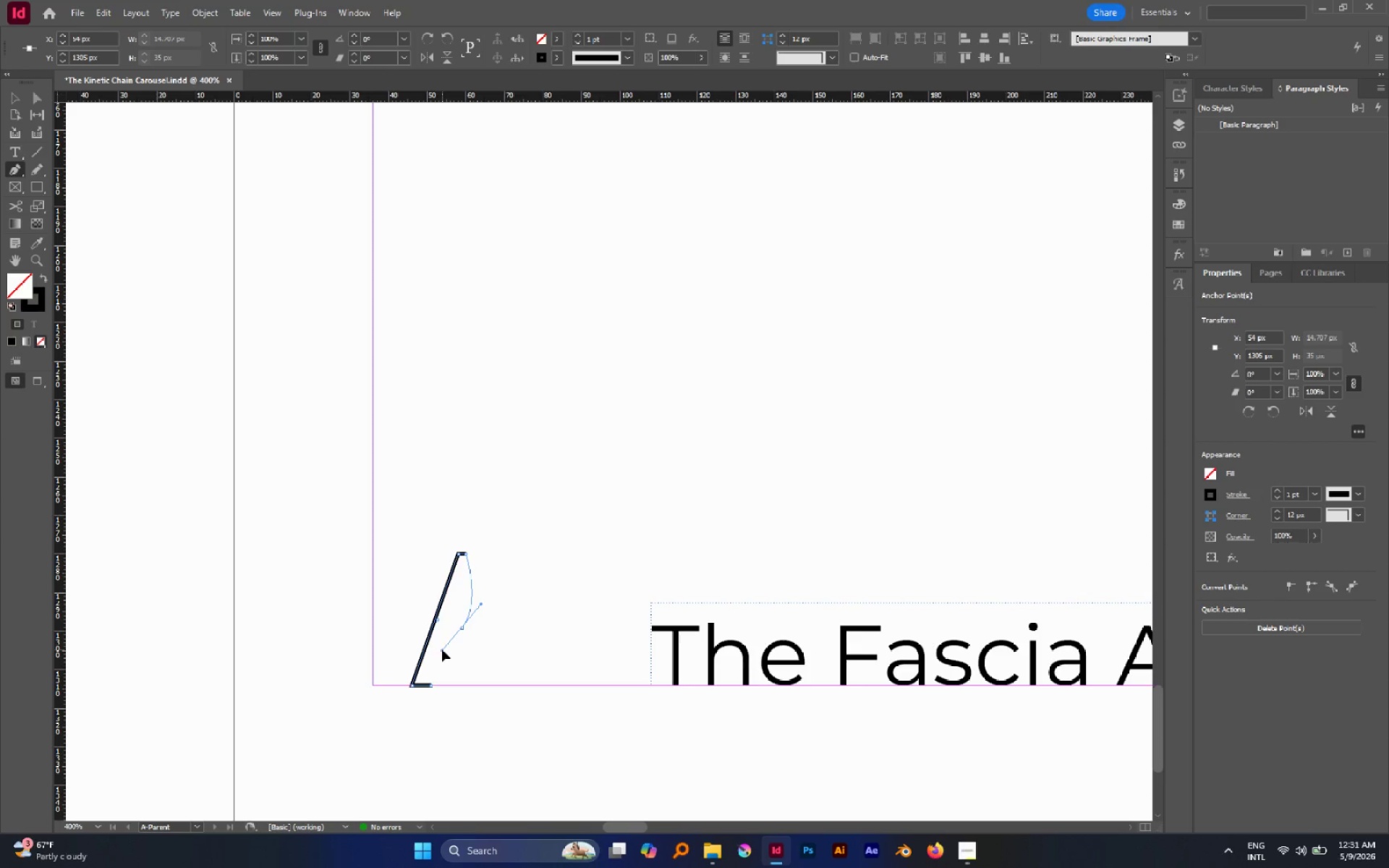 
hold_key(key=Space, duration=0.38)
 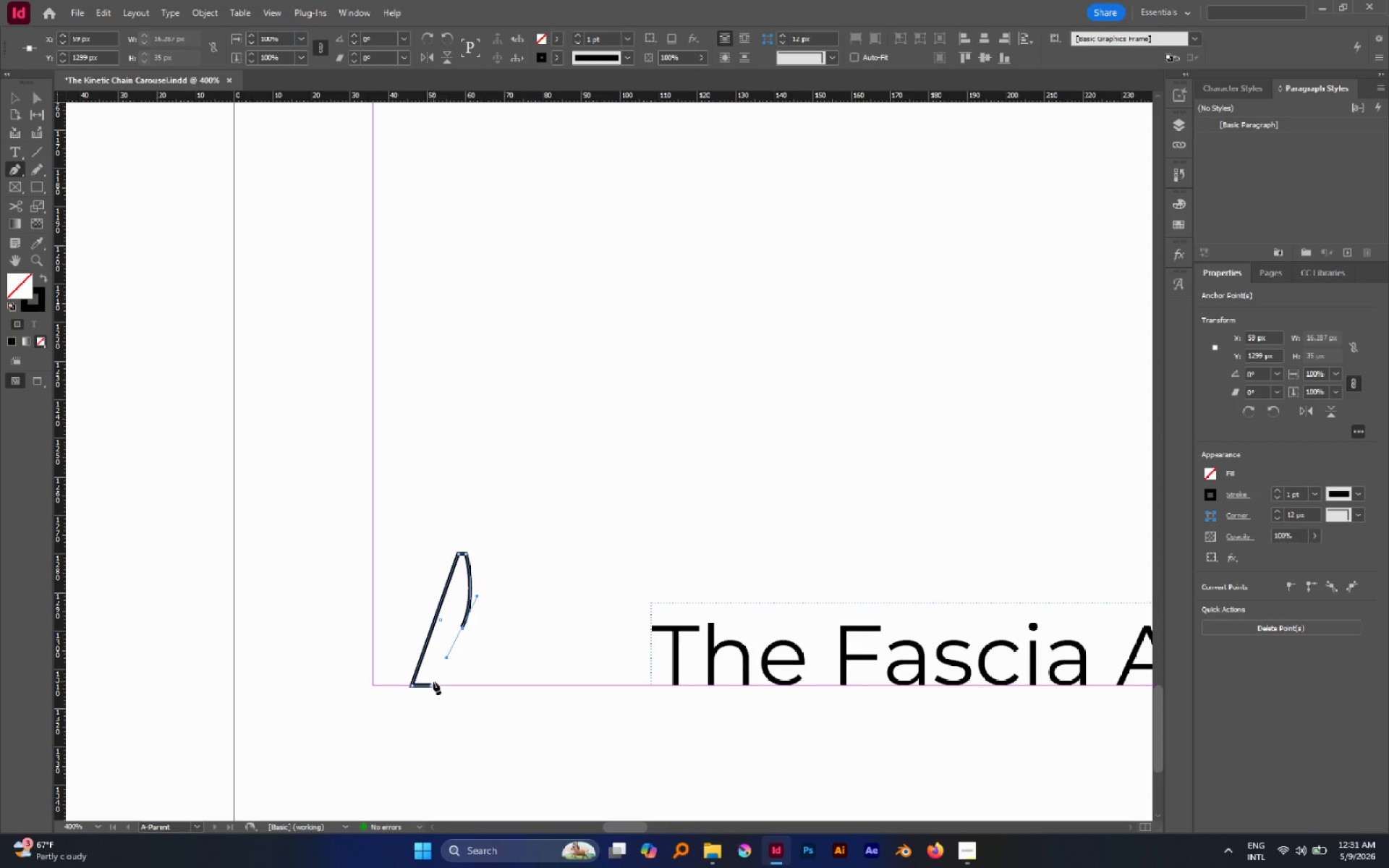 
left_click([431, 684])
 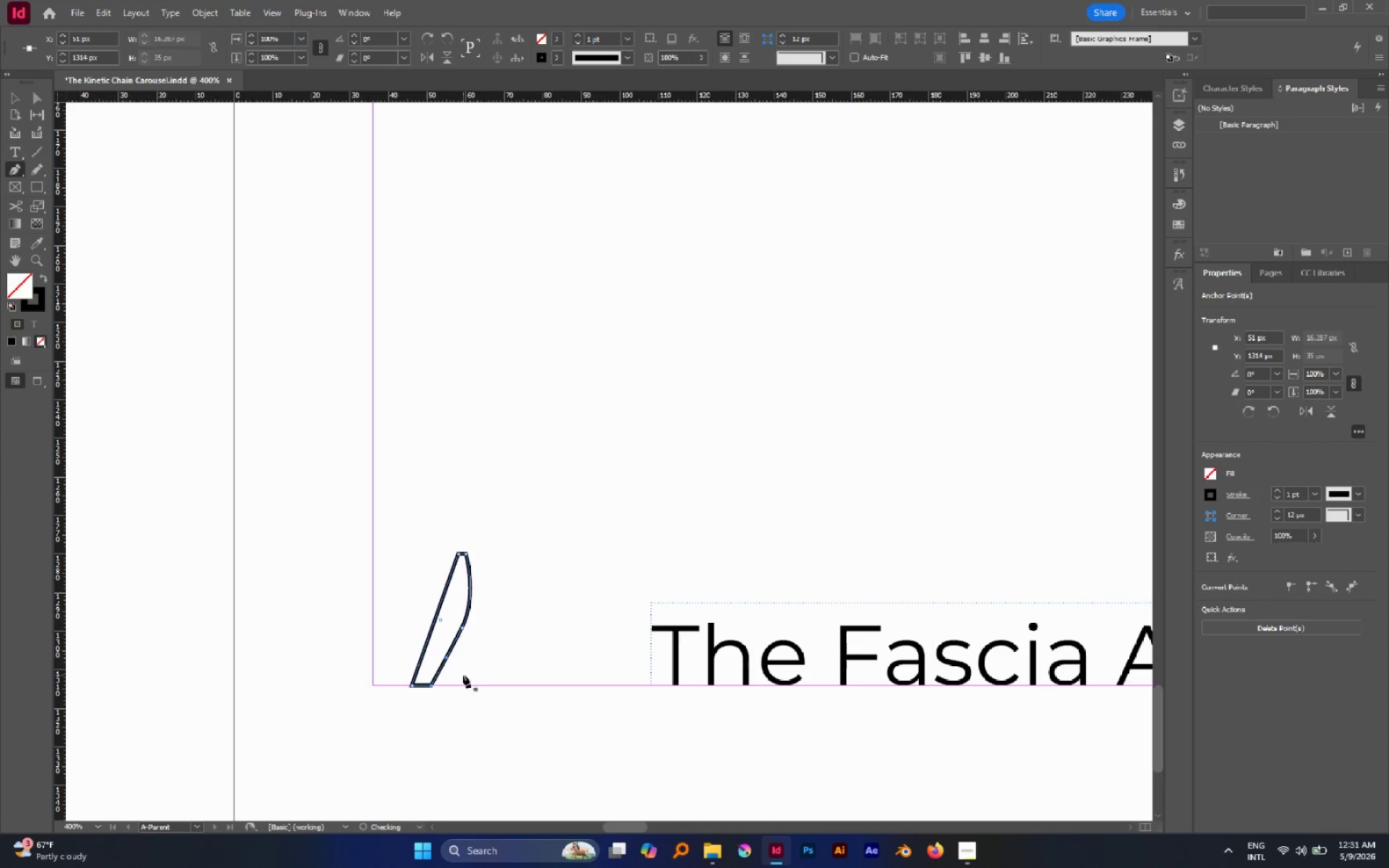 
key(V)
 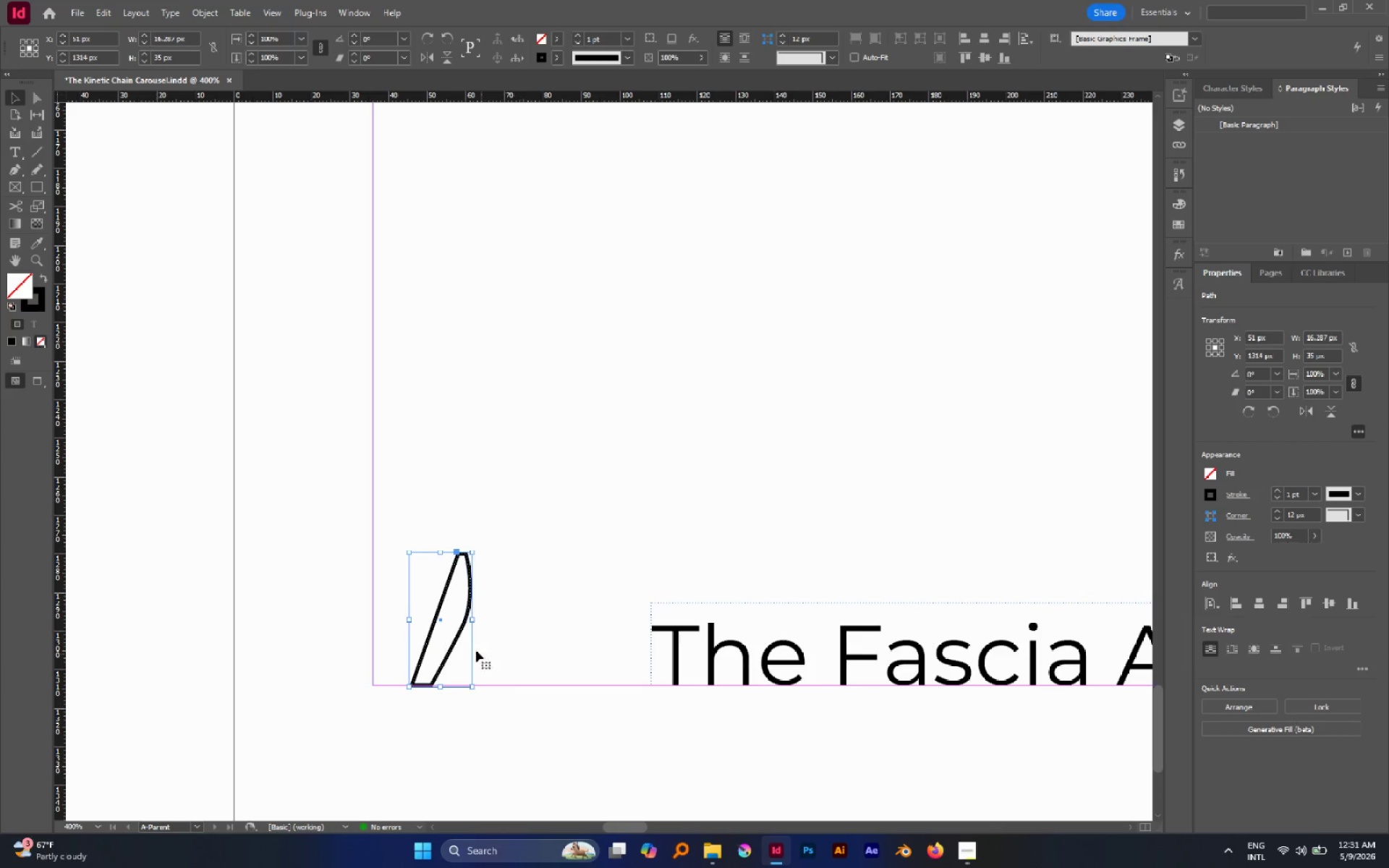 
hold_key(key=AltLeft, duration=1.34)
left_click_drag(start_coordinate=[456, 642], to_coordinate=[524, 642])
 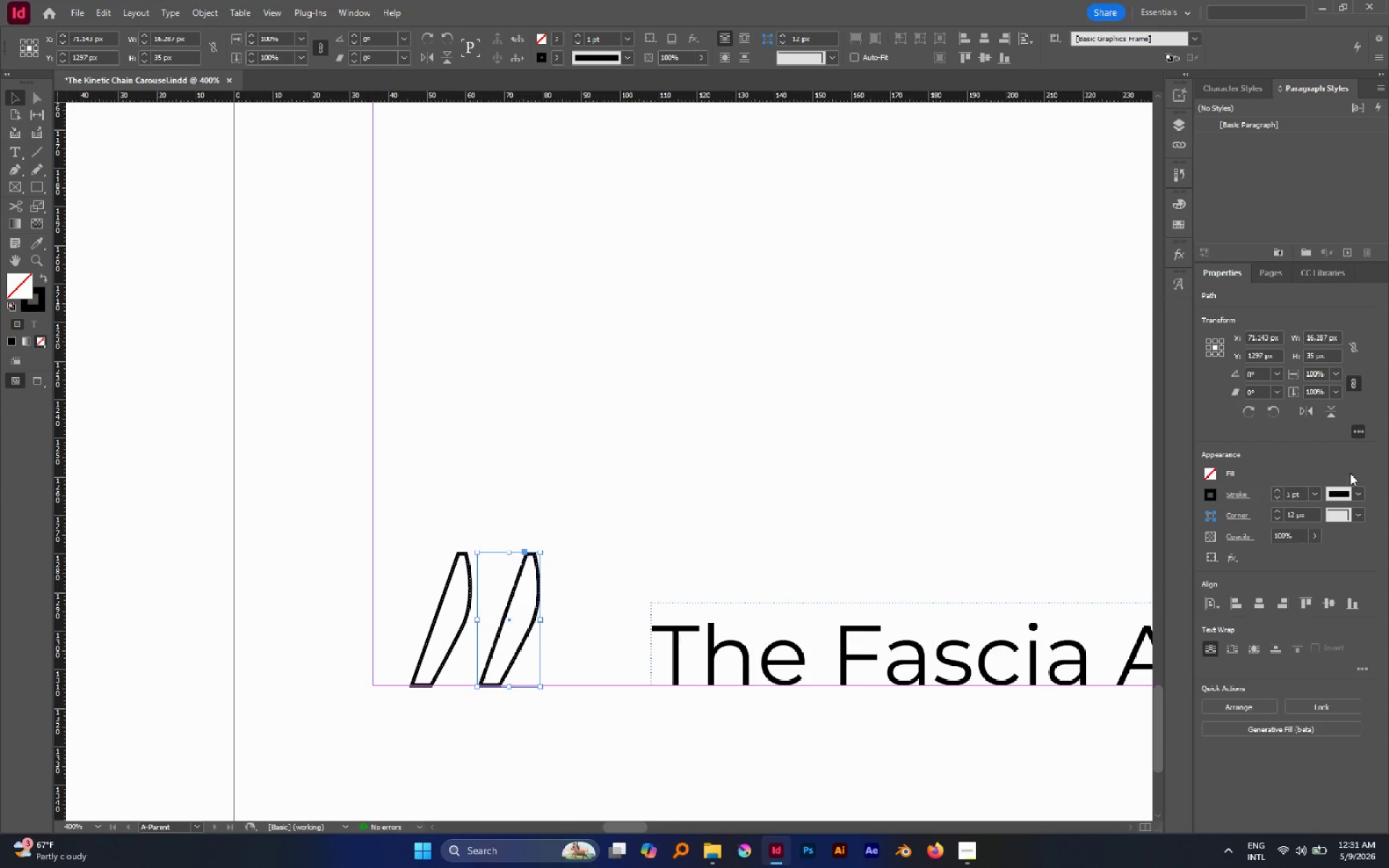 
hold_key(key=ShiftLeft, duration=0.59)
 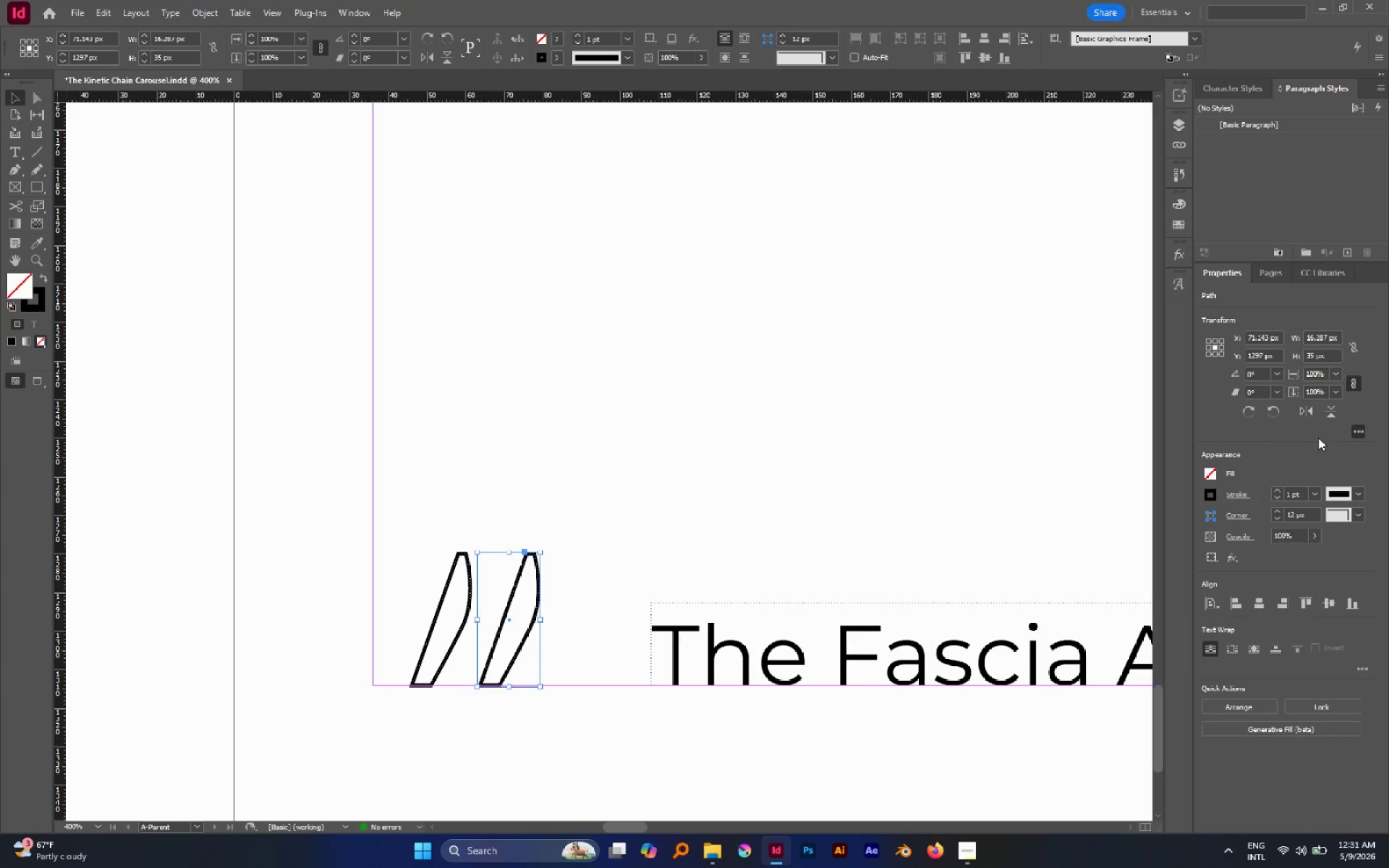 
left_click([1309, 409])
 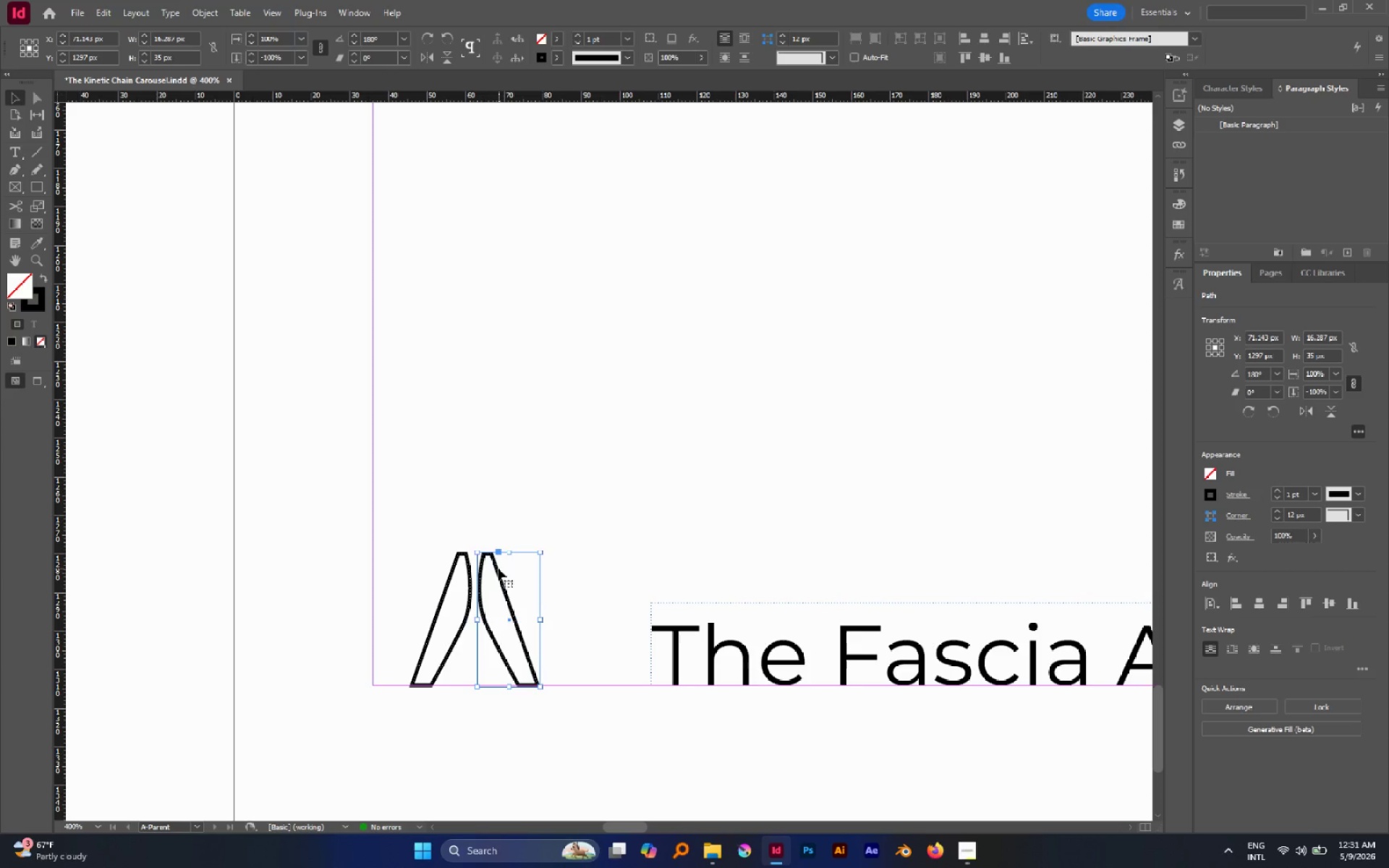 
left_click_drag(start_coordinate=[498, 569], to_coordinate=[473, 569])
 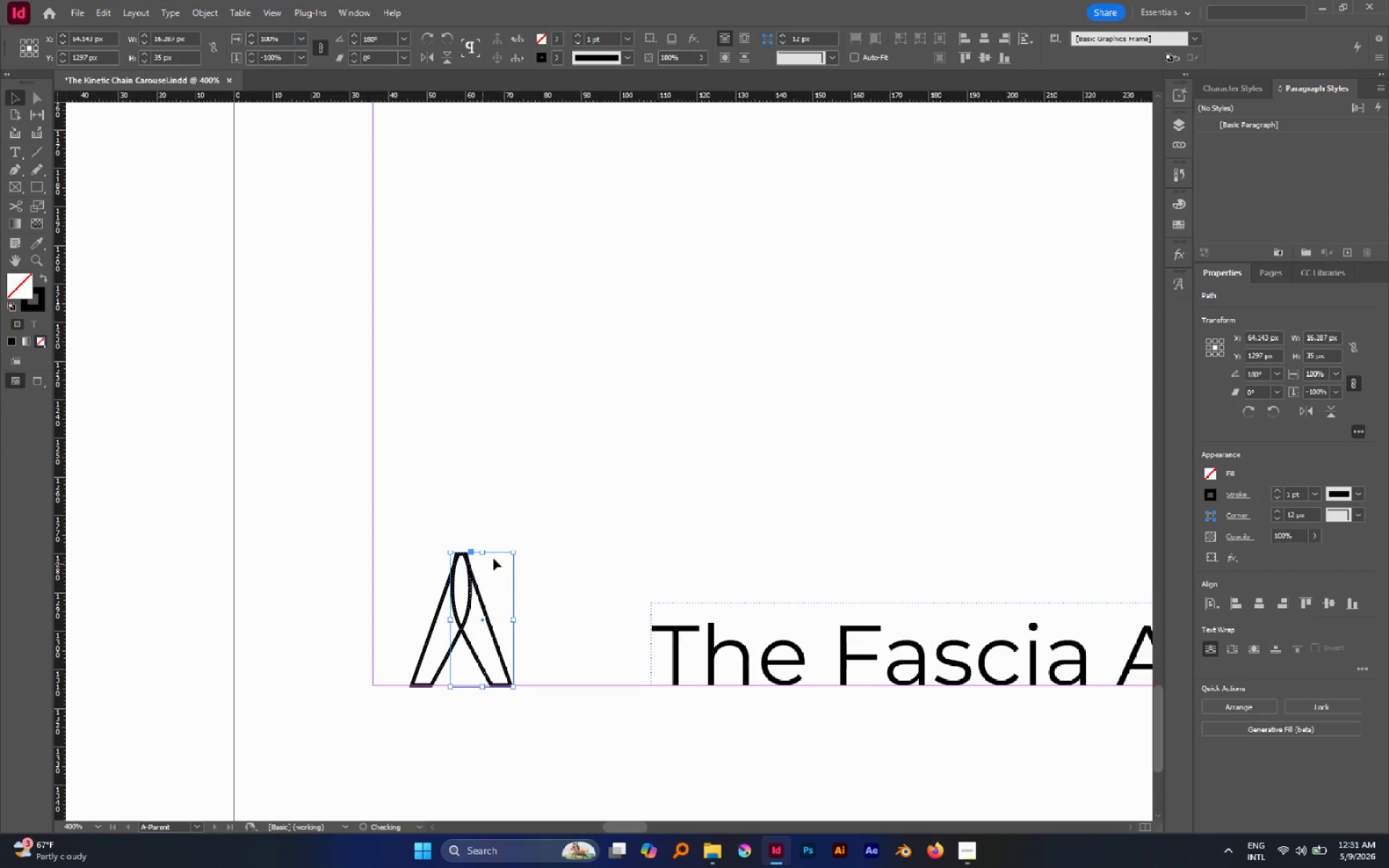 
hold_key(key=ShiftLeft, duration=1.08)
 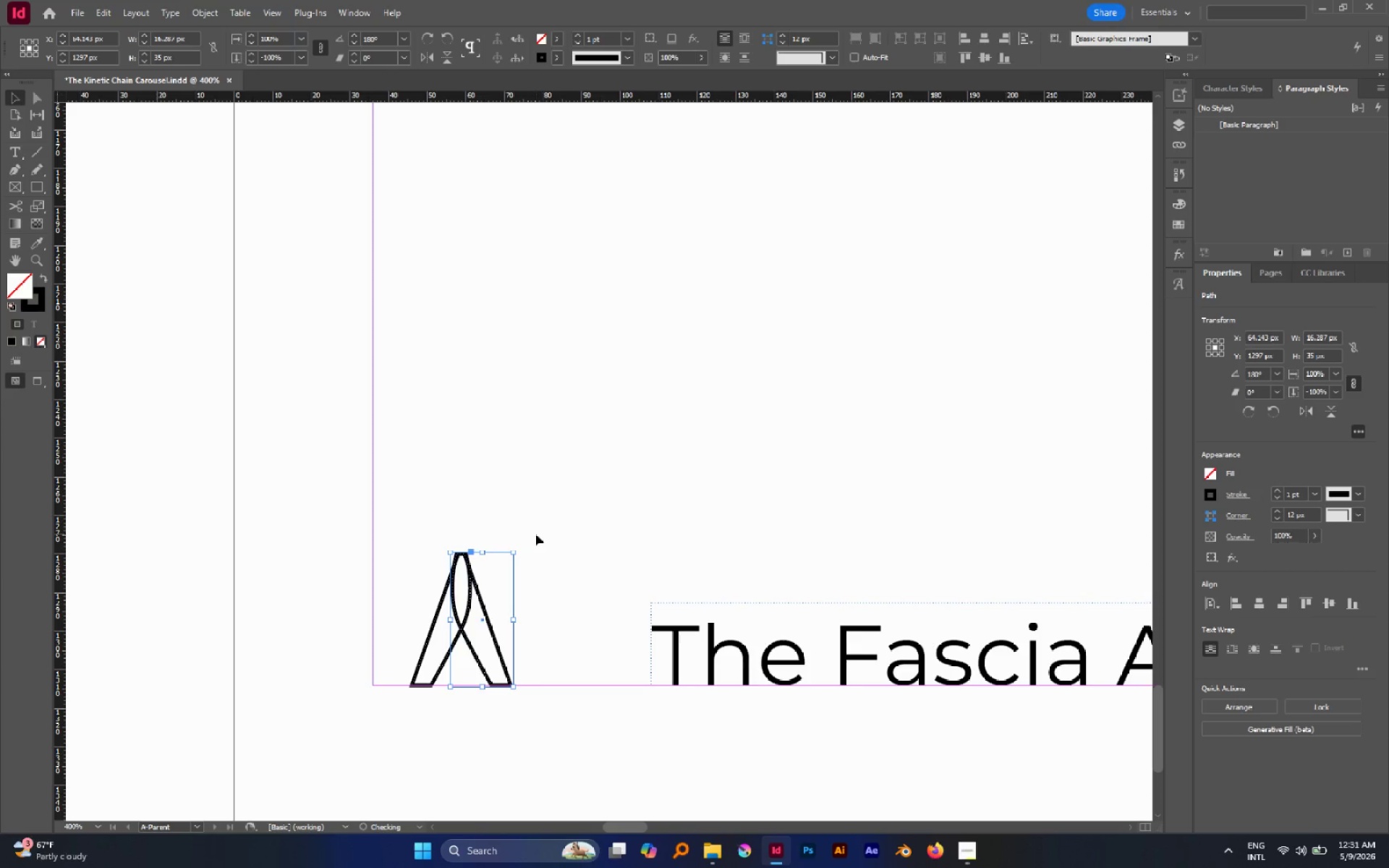 
left_click([535, 534])
 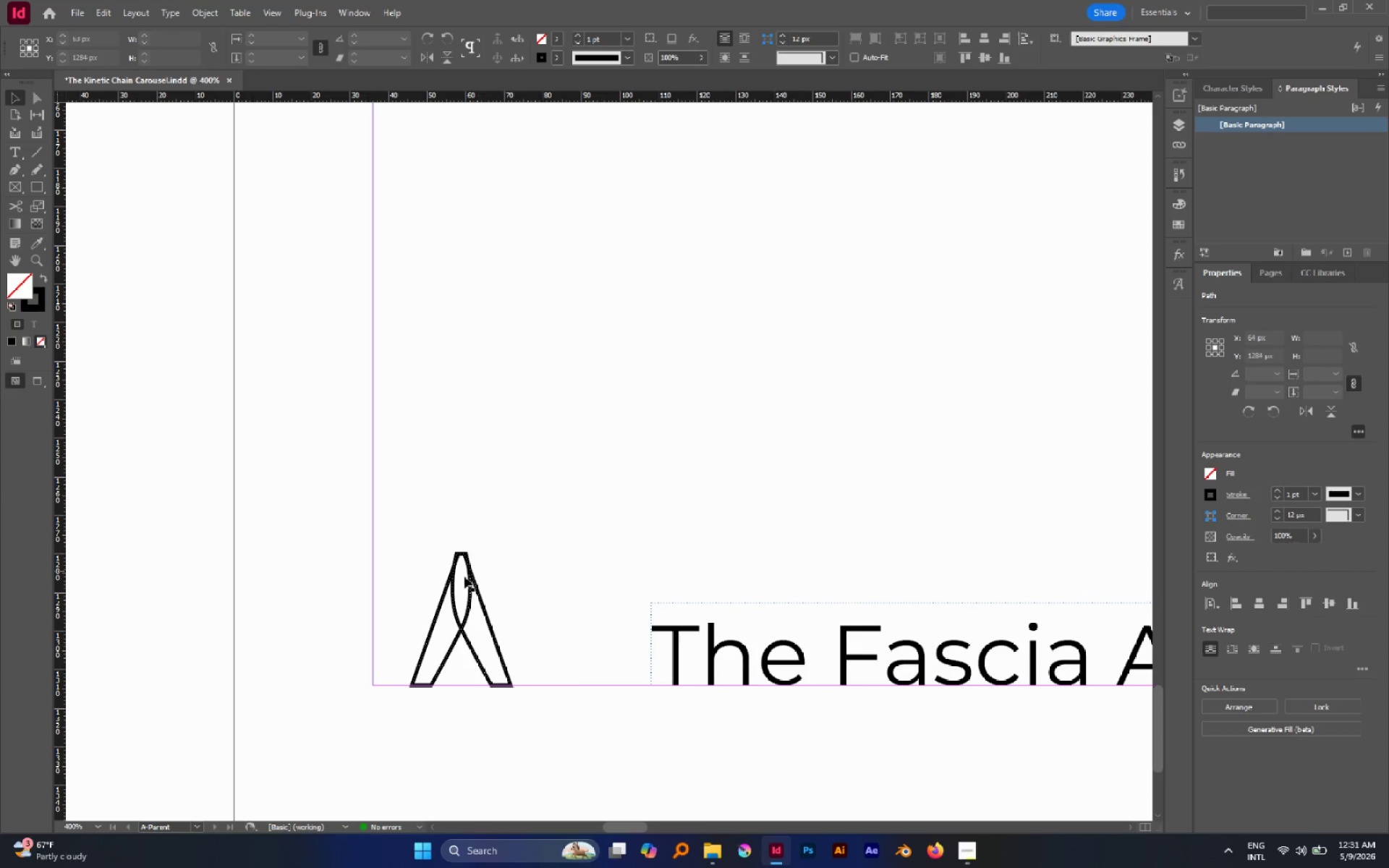 
hold_key(key=AltLeft, duration=1.36)
scroll: coordinate [438, 578], scroll_direction: up, amount: 3.0
 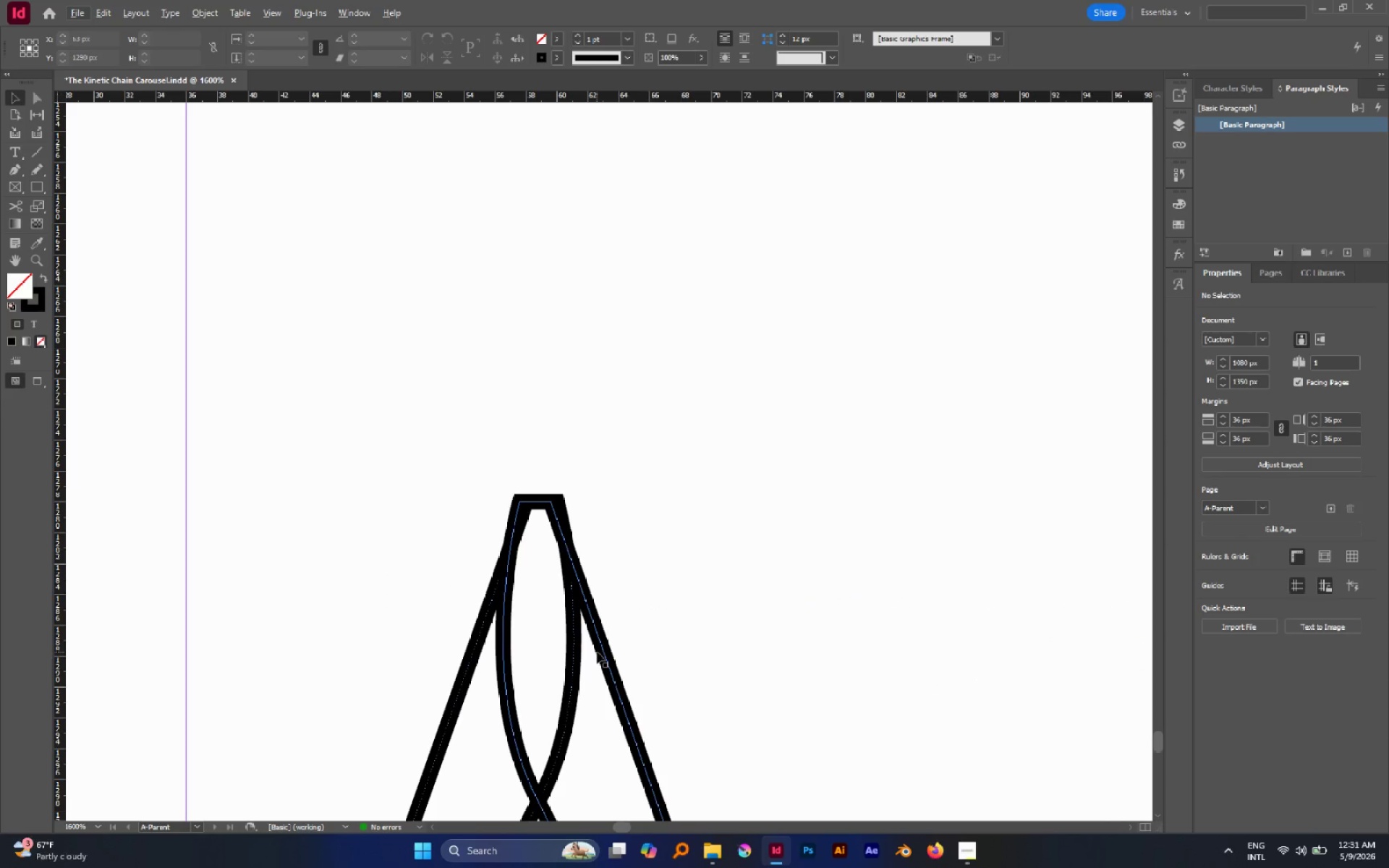 
left_click_drag(start_coordinate=[597, 652], to_coordinate=[613, 655])
 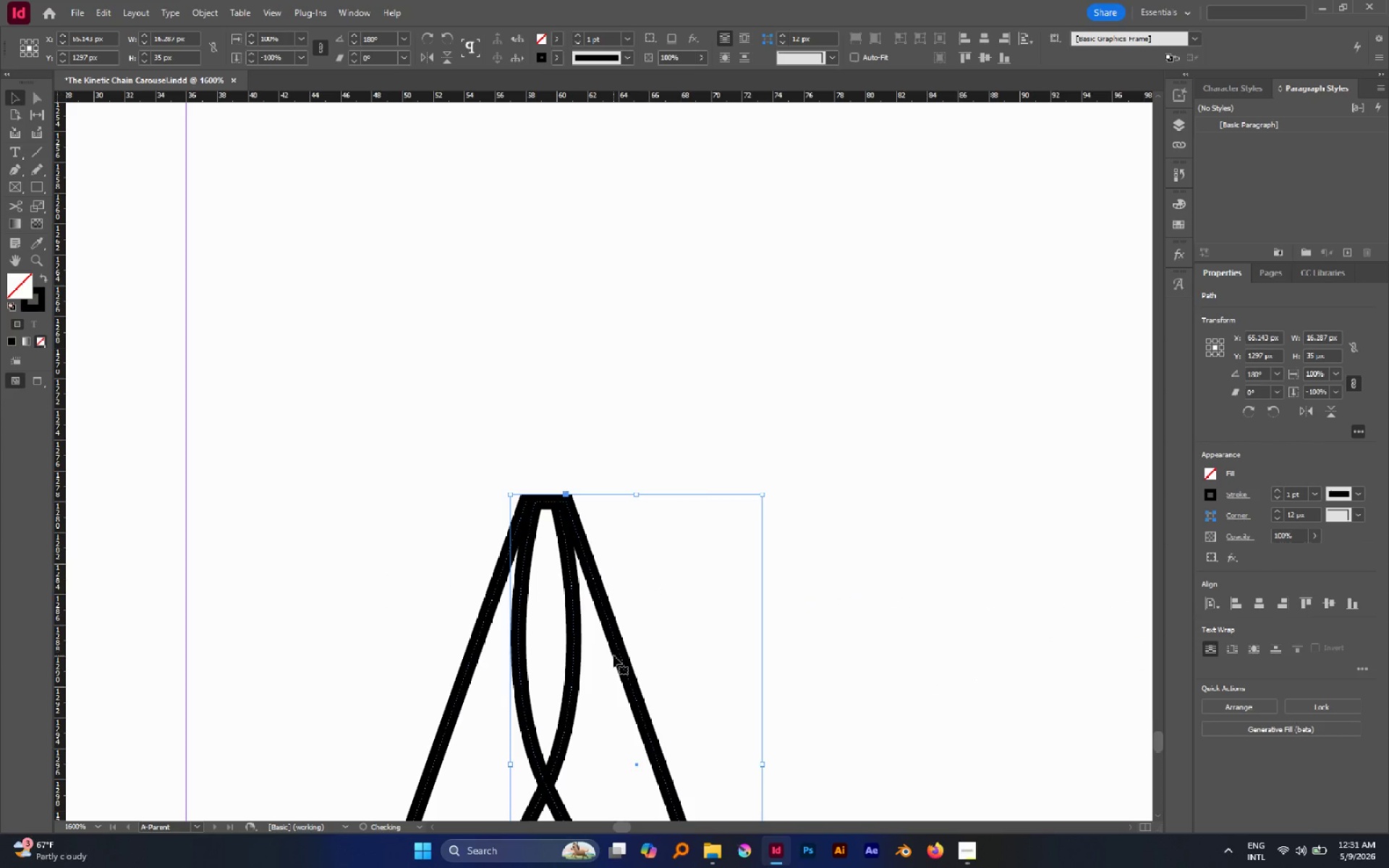 
hold_key(key=ShiftLeft, duration=1.03)
 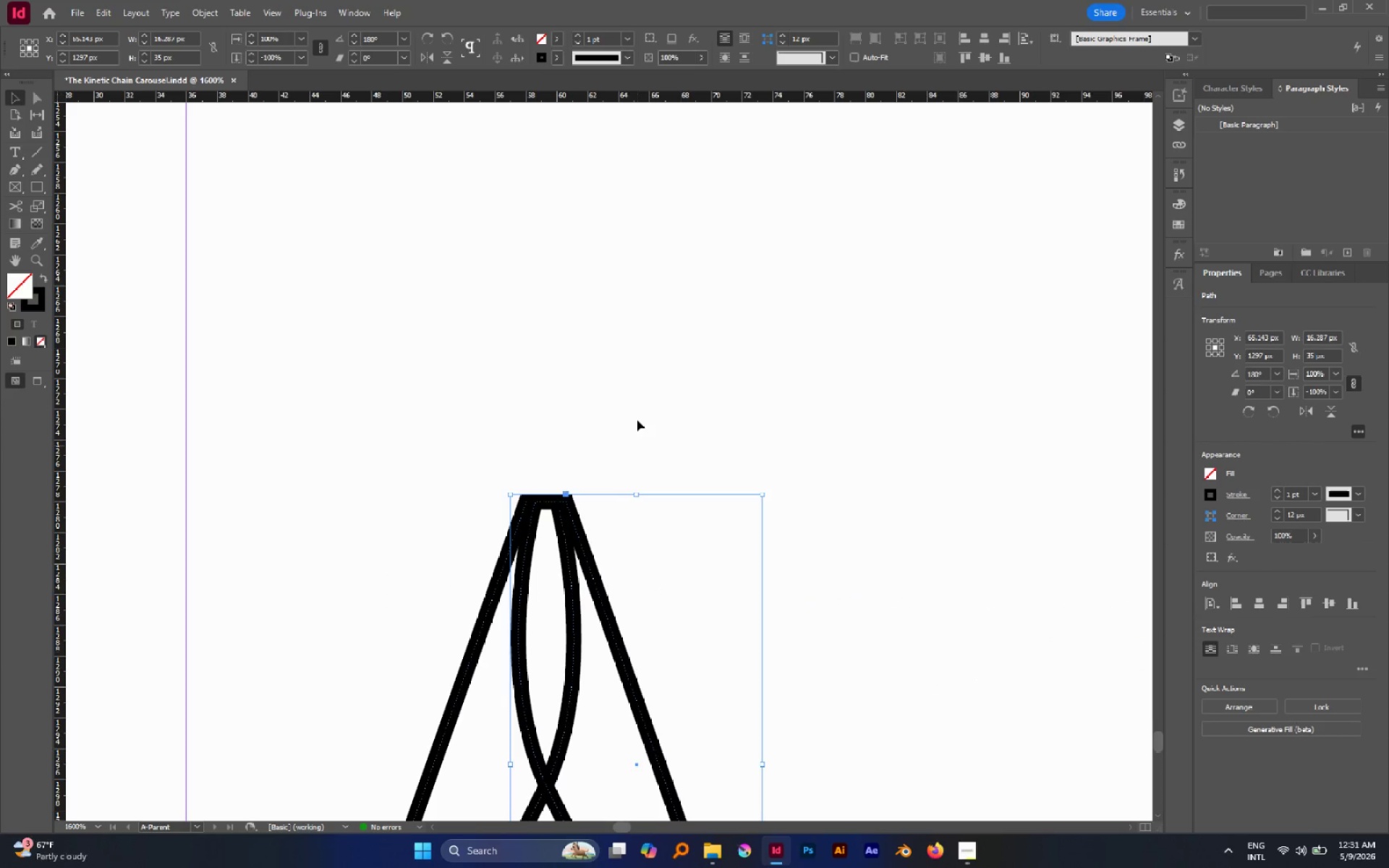 
left_click([637, 420])
 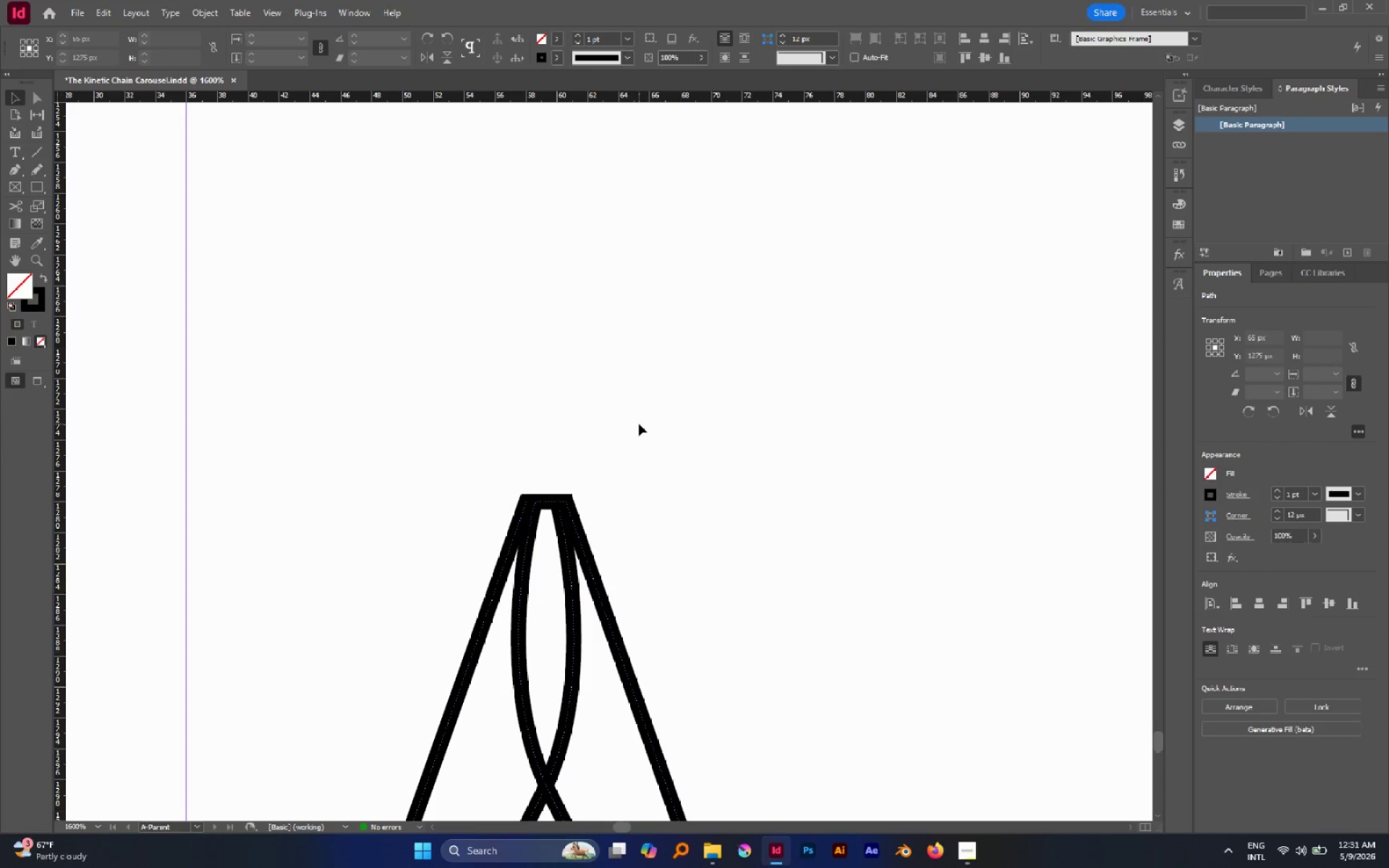 
hold_key(key=AltLeft, duration=0.69)
scroll: coordinate [638, 434], scroll_direction: down, amount: 4.0
 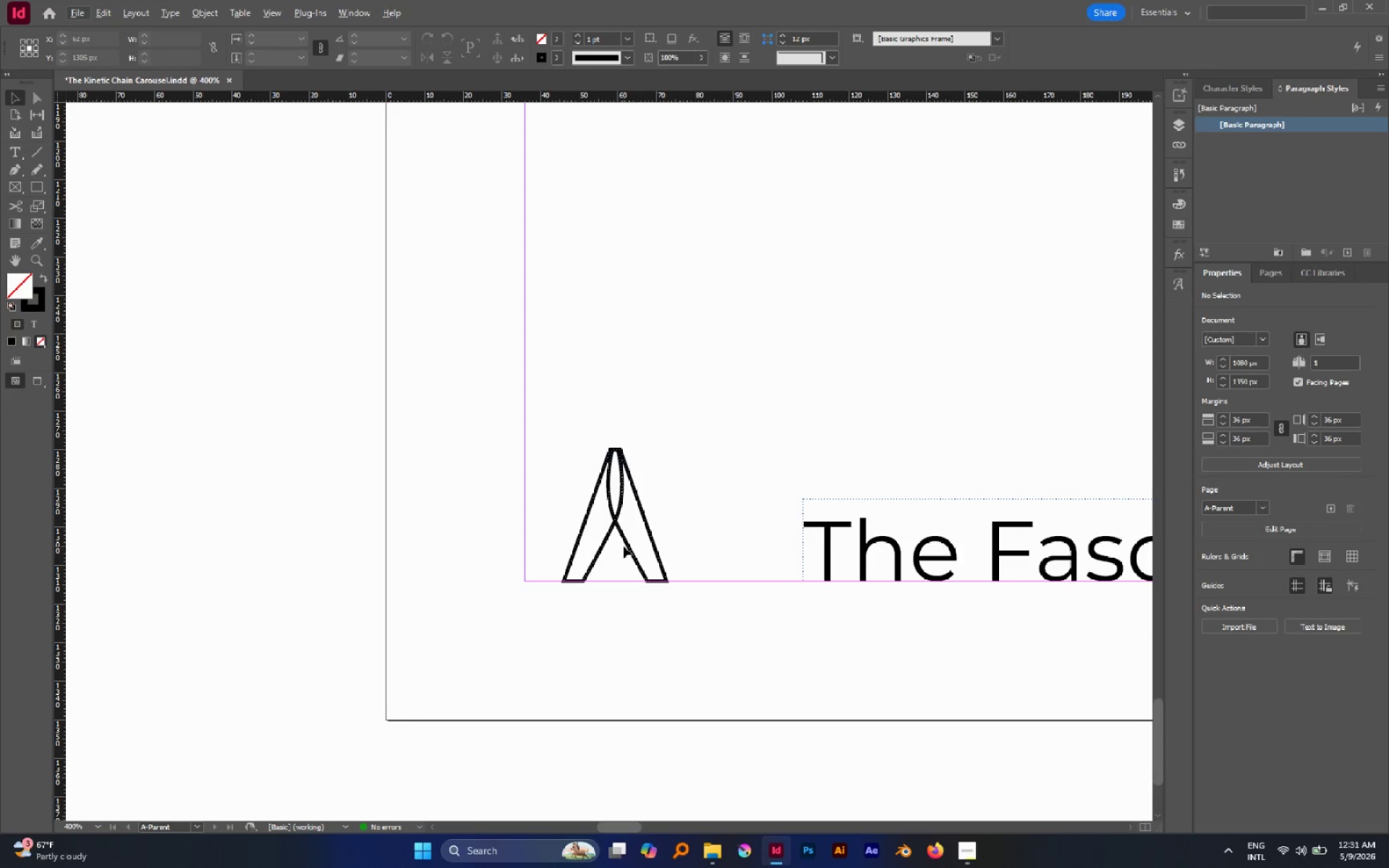 
hold_key(key=AltLeft, duration=1.66)
scroll: coordinate [625, 565], scroll_direction: up, amount: 4.0
 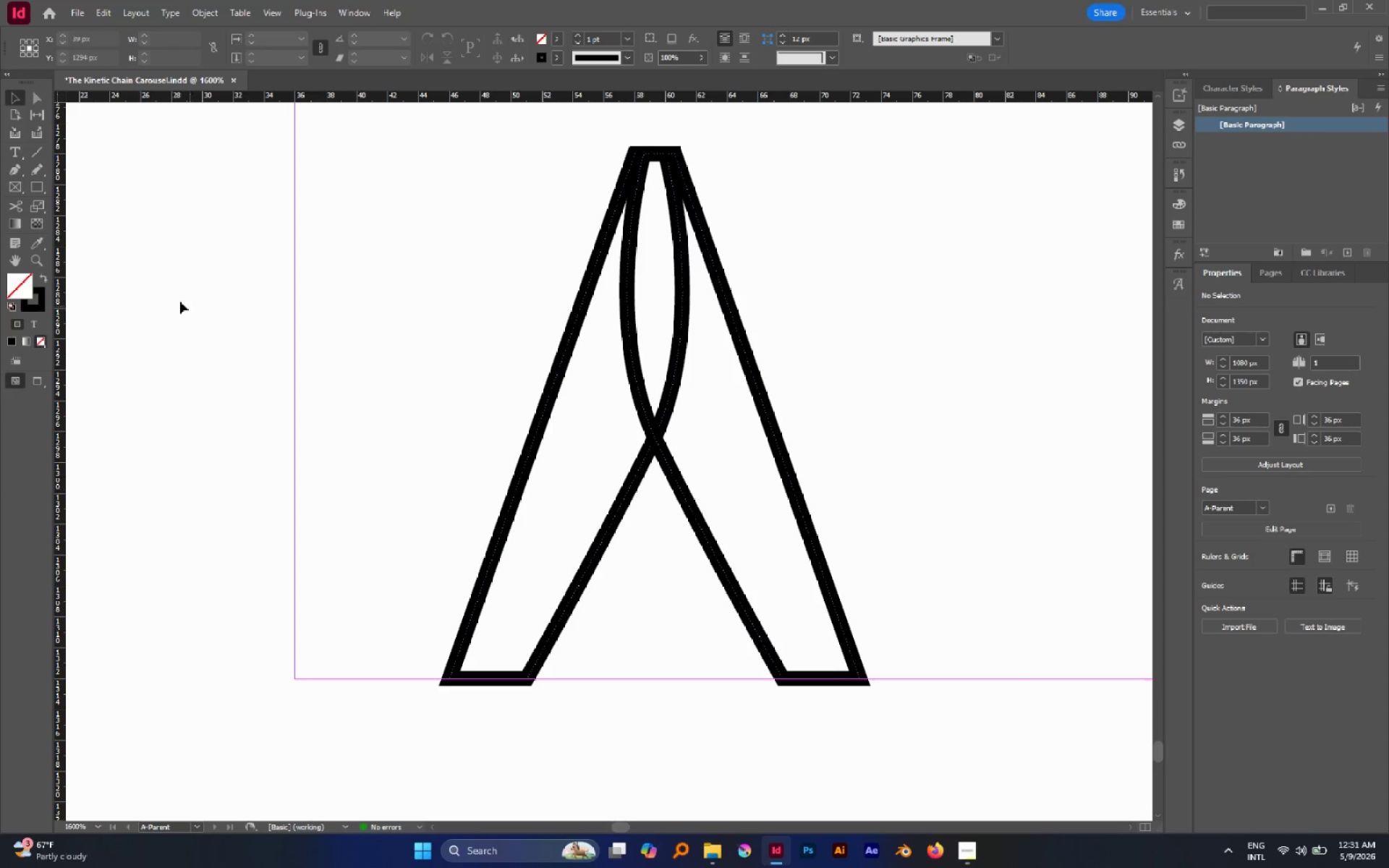 
left_click([14, 172])
 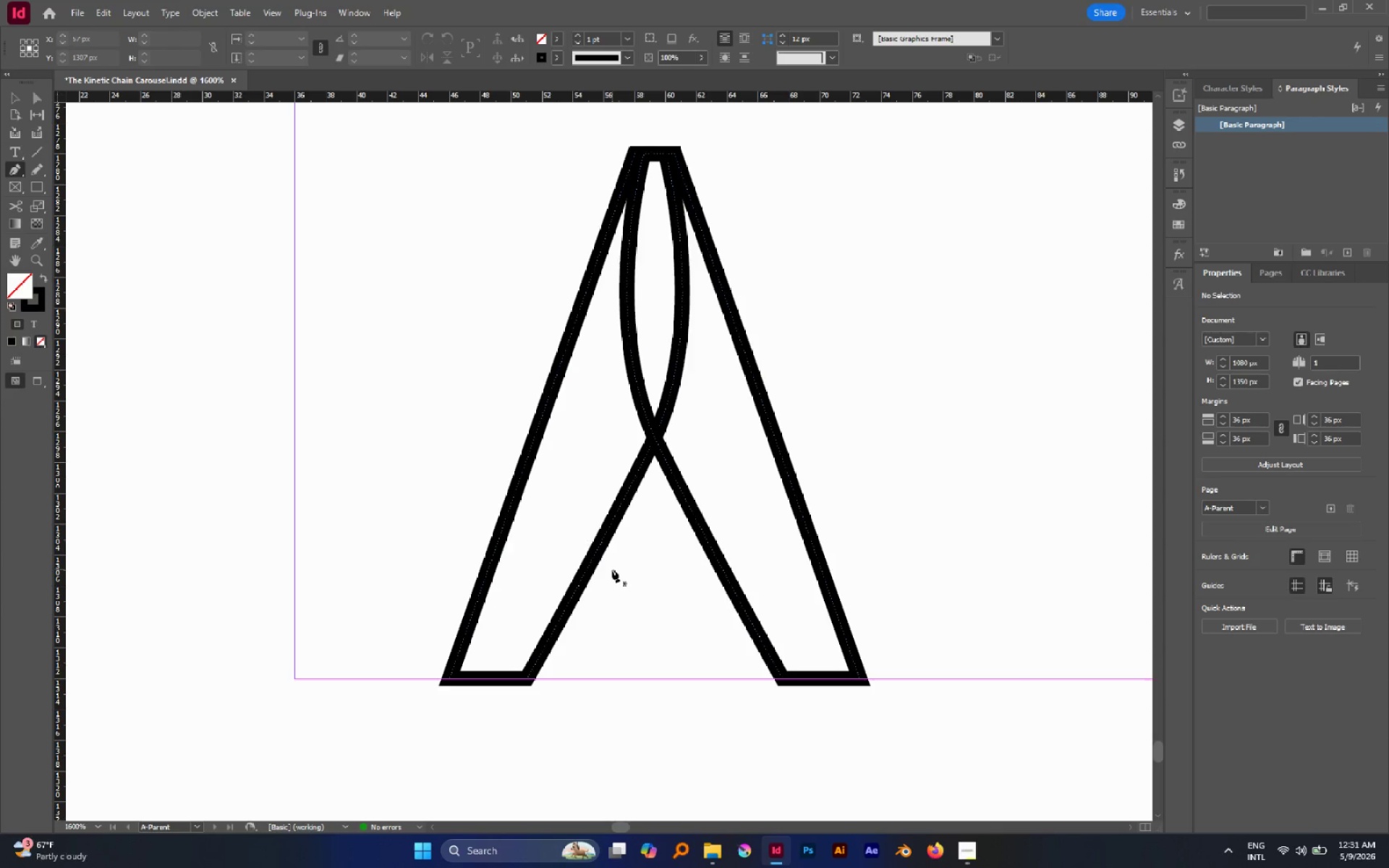 
left_click([609, 570])
 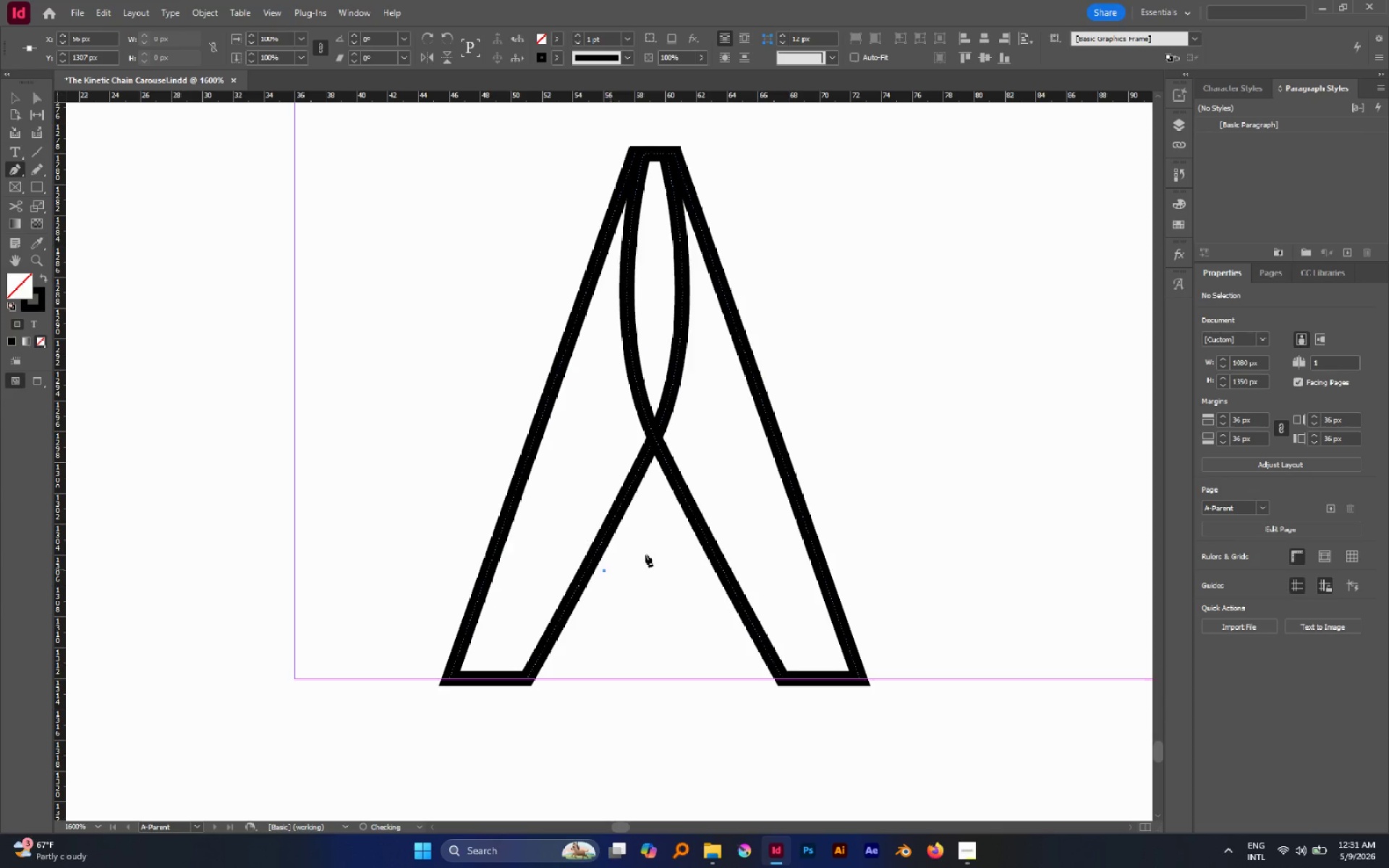 
hold_key(key=ShiftLeft, duration=2.03)
left_click_drag(start_coordinate=[650, 519], to_coordinate=[653, 503])
 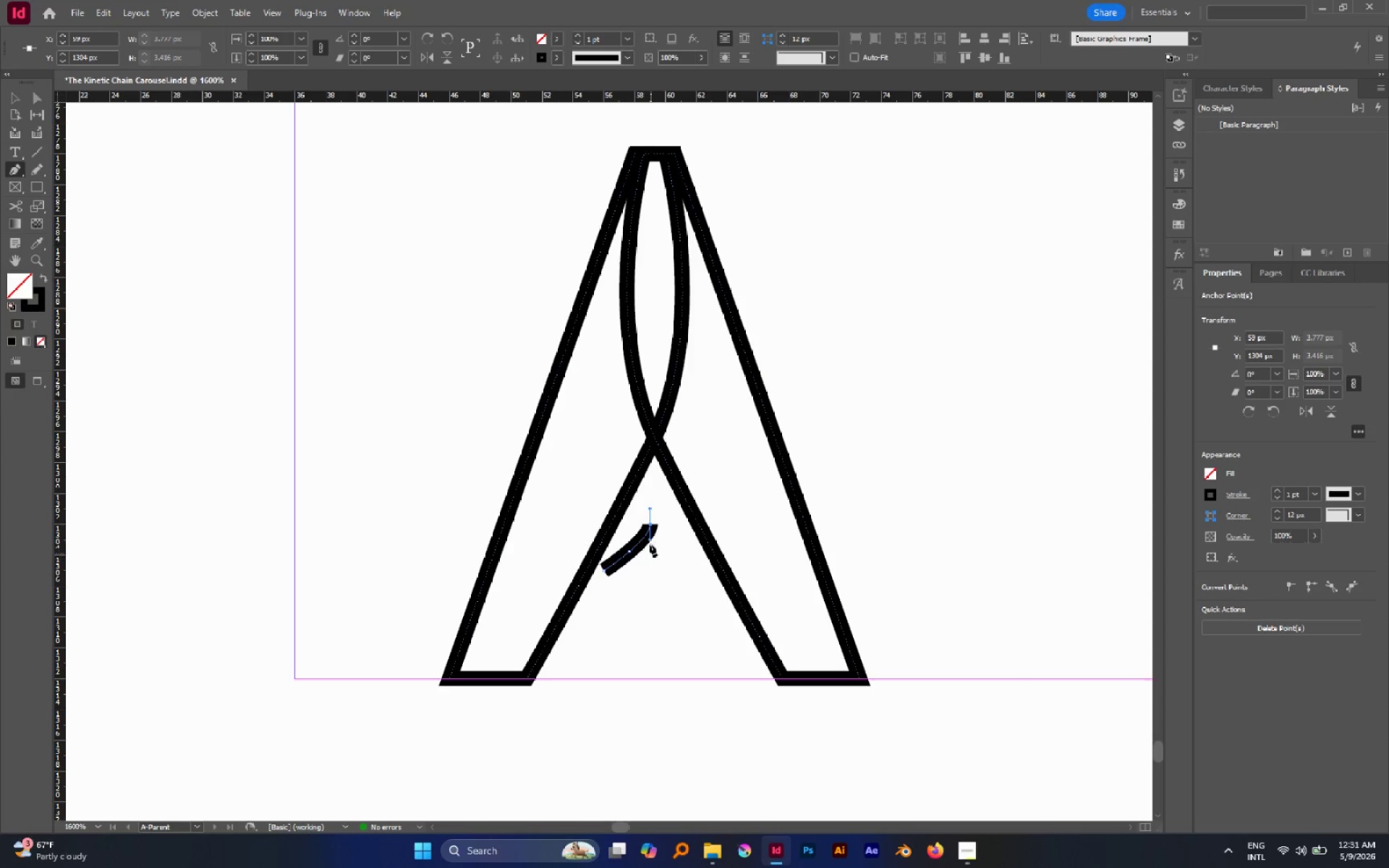 
left_click([650, 529])
 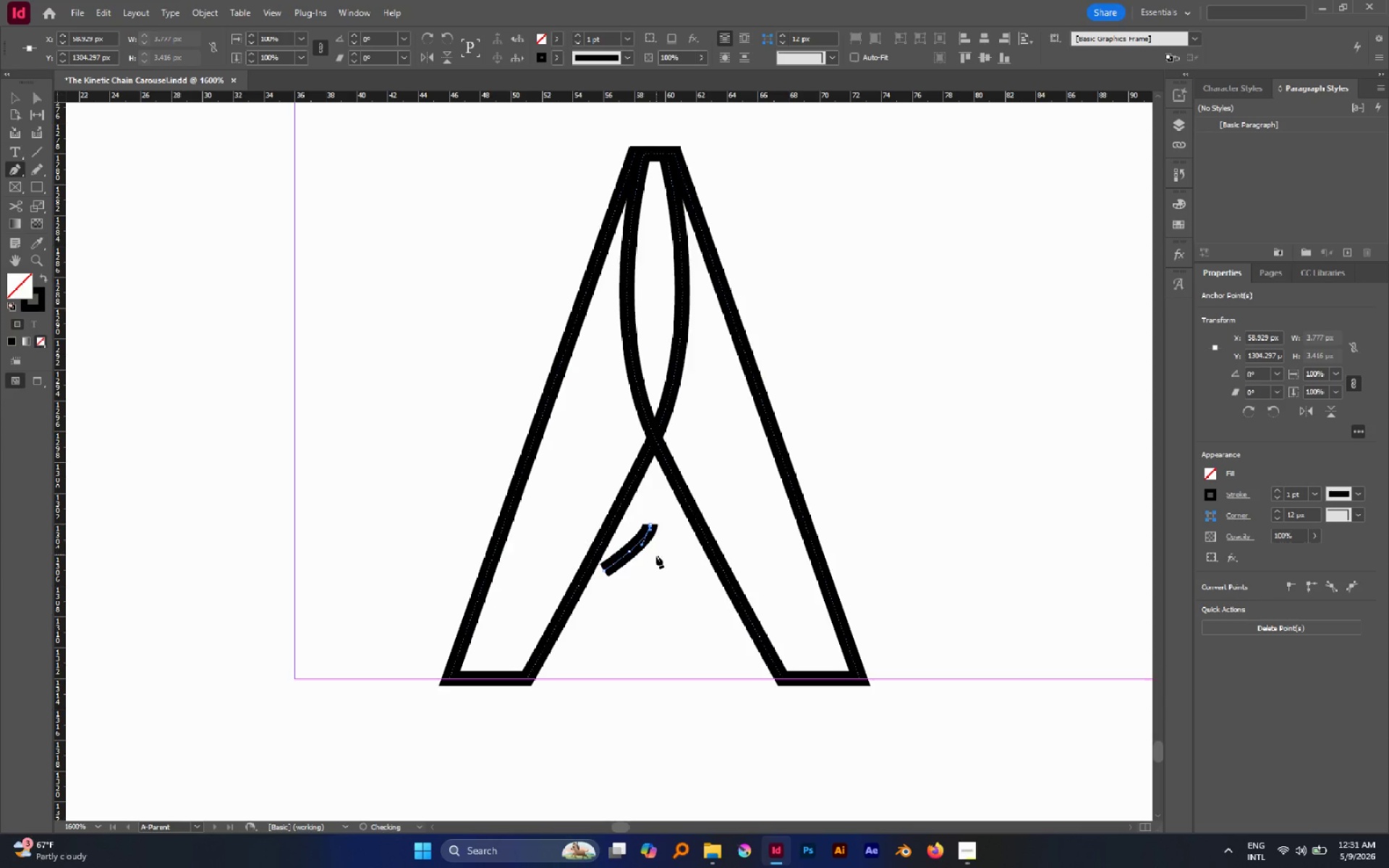 
hold_key(key=ShiftLeft, duration=3.31)
left_click([650, 567])
 